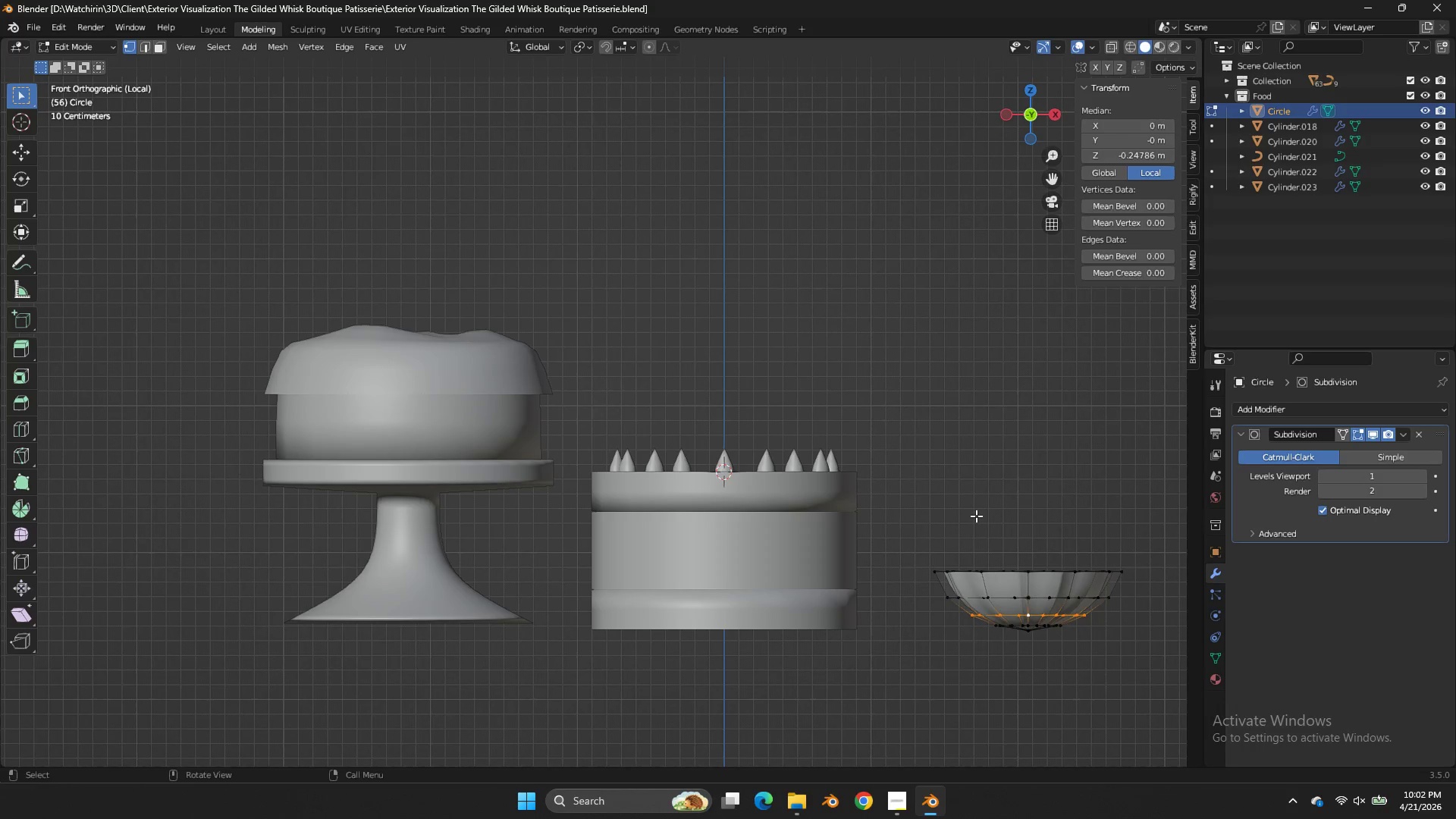 
wait(10.53)
 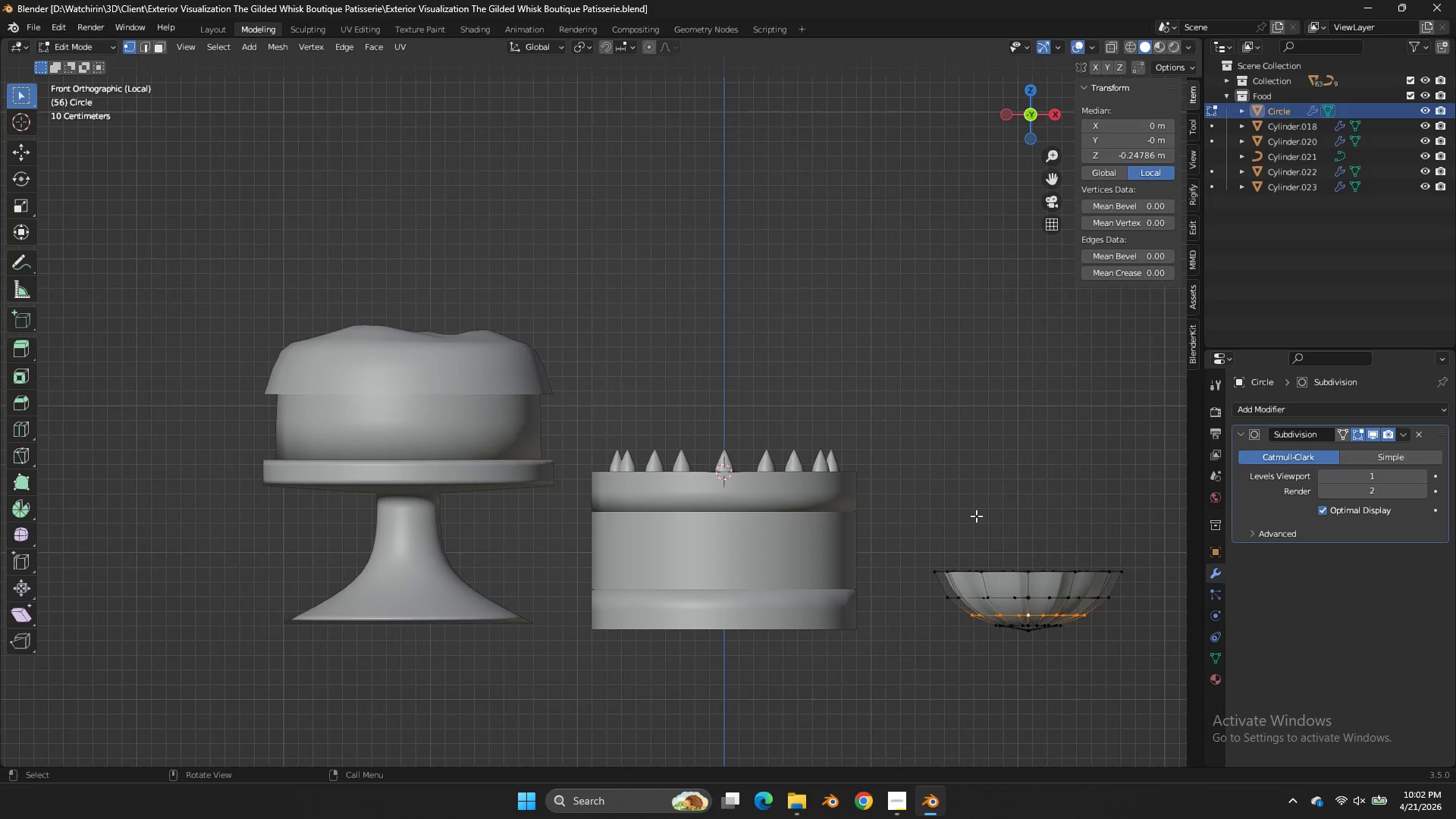 
left_click_drag(start_coordinate=[1051, 114], to_coordinate=[1050, 198])
 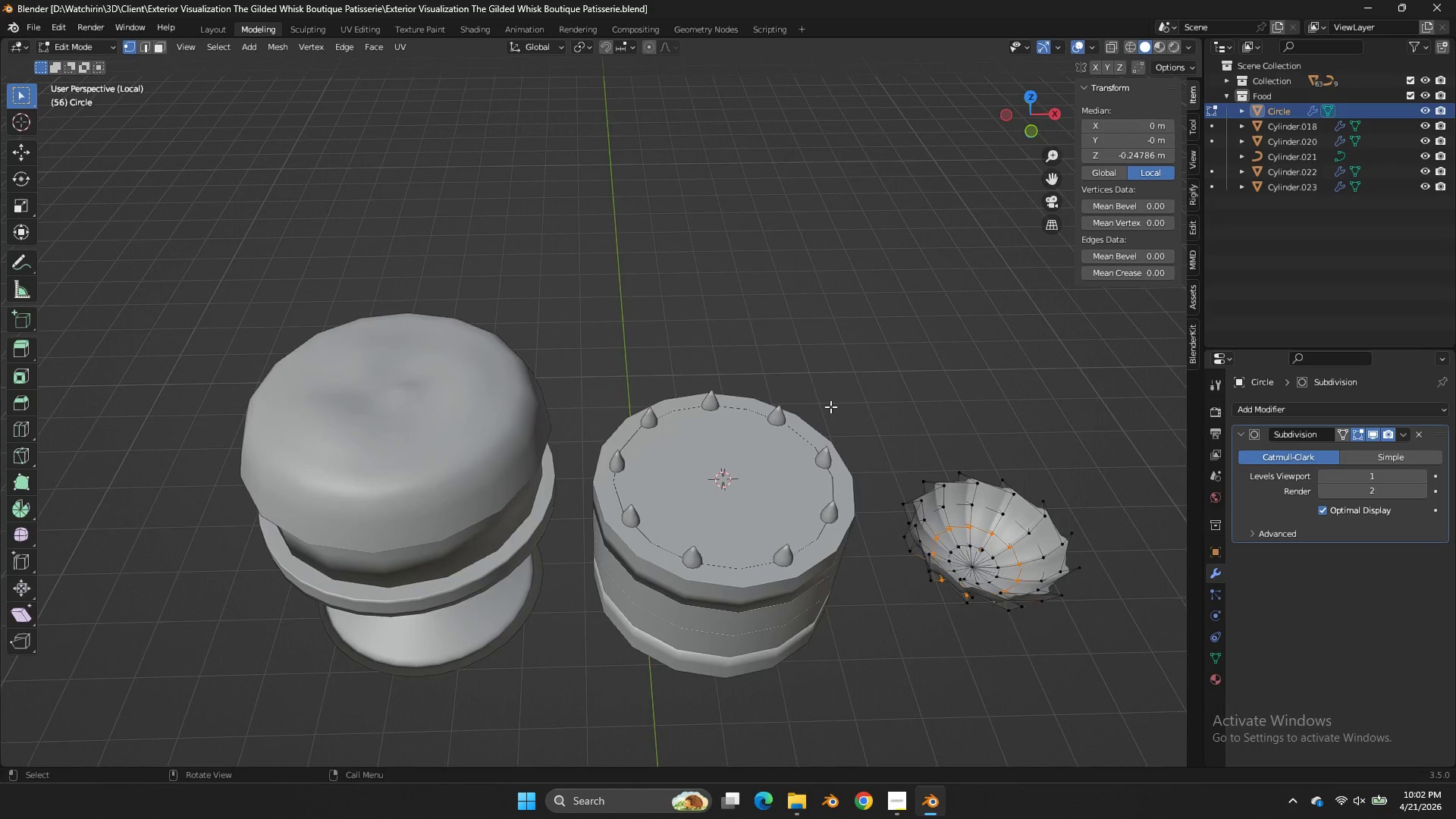 
key(Tab)
 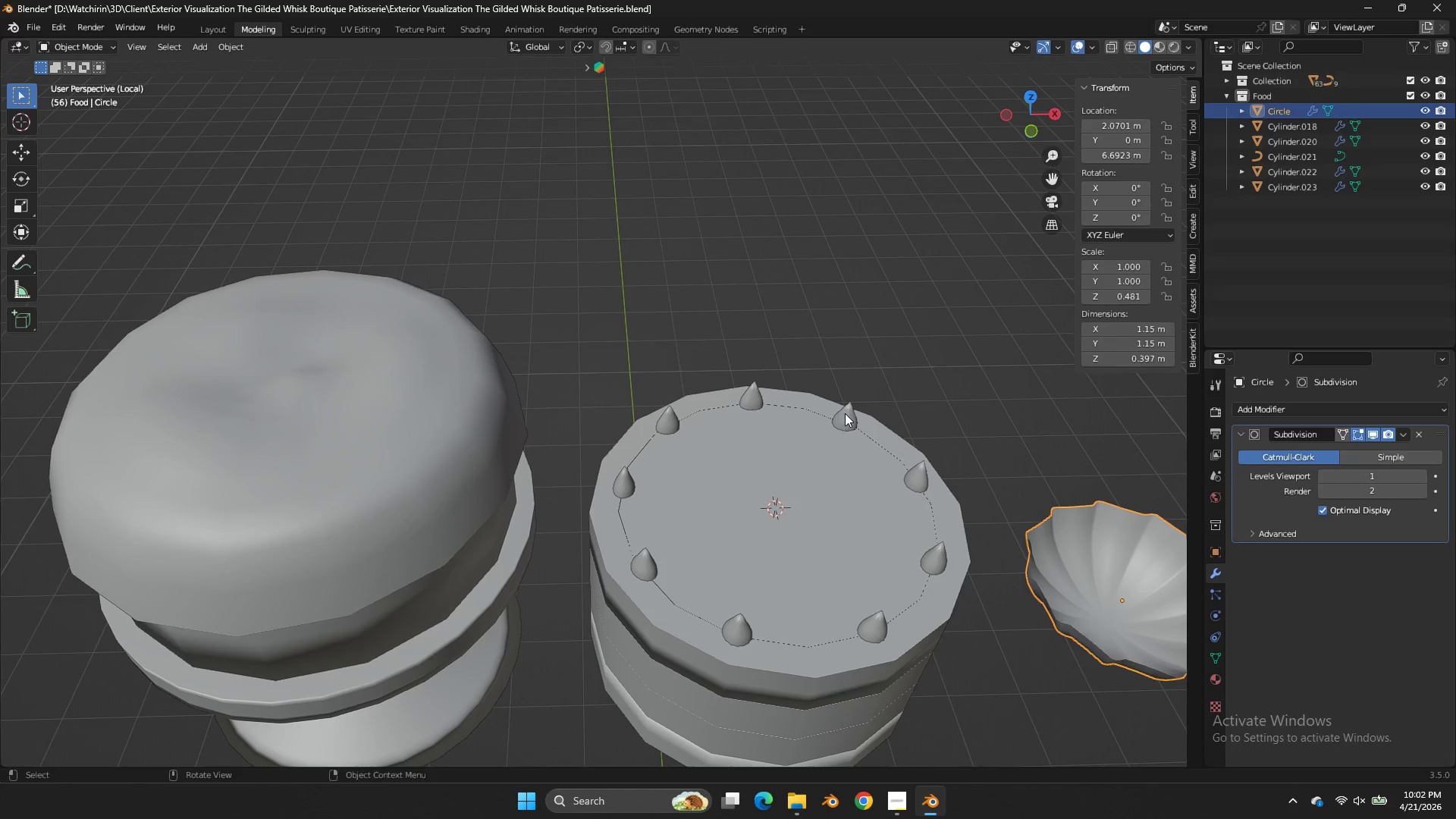 
scroll: coordinate [822, 407], scroll_direction: up, amount: 2.0
 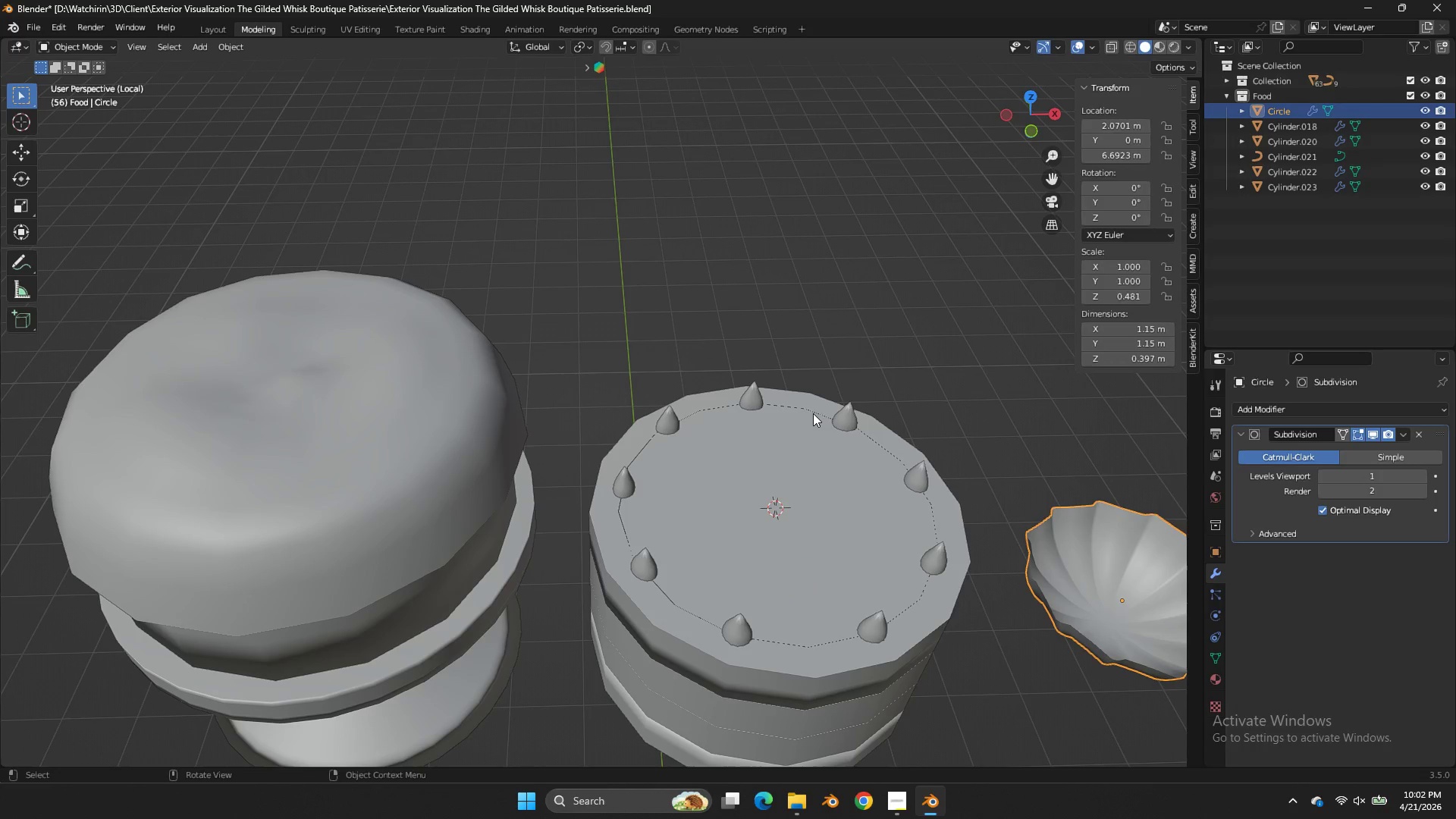 
left_click([845, 413])
 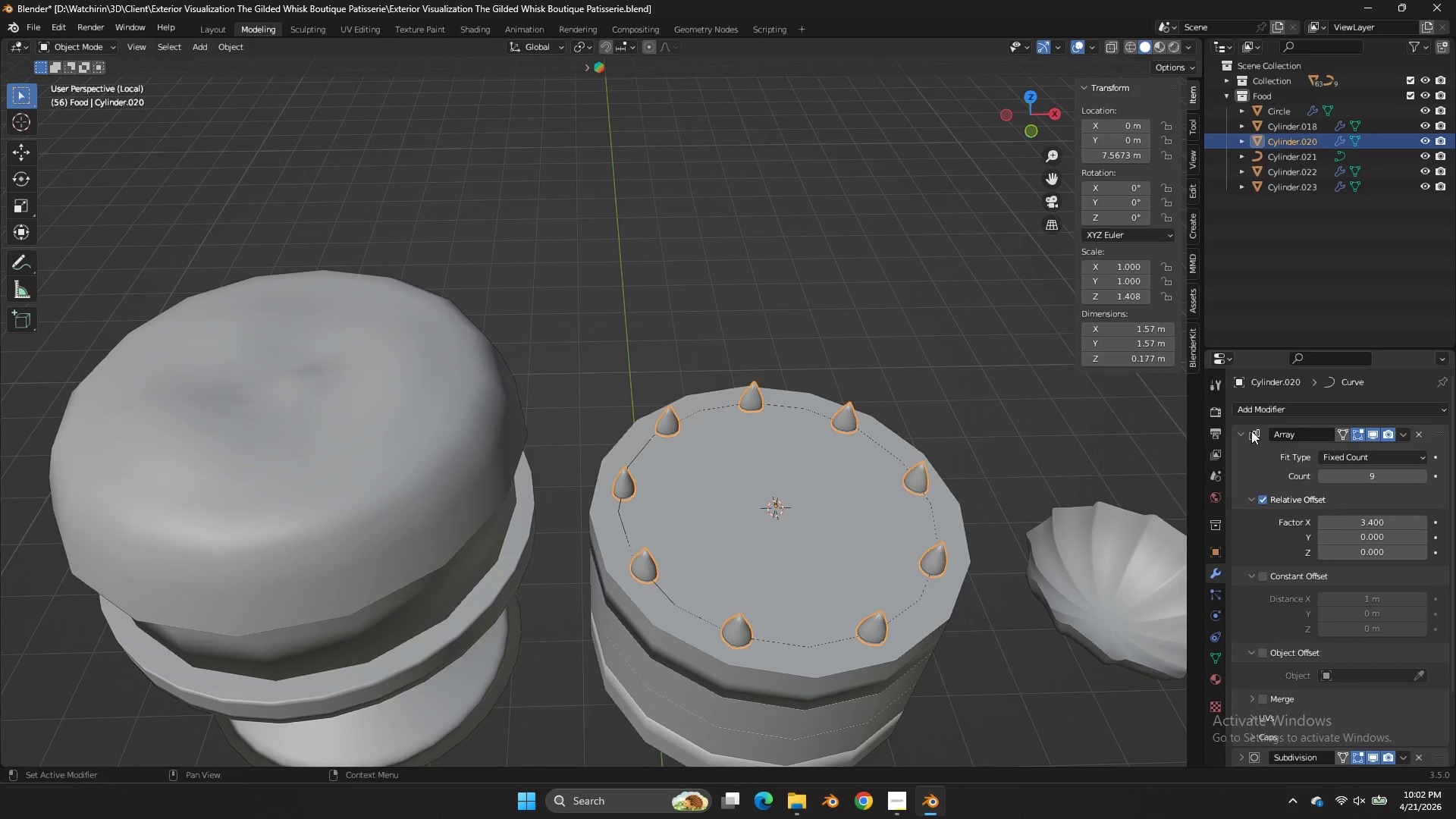 
key(Control+A)
 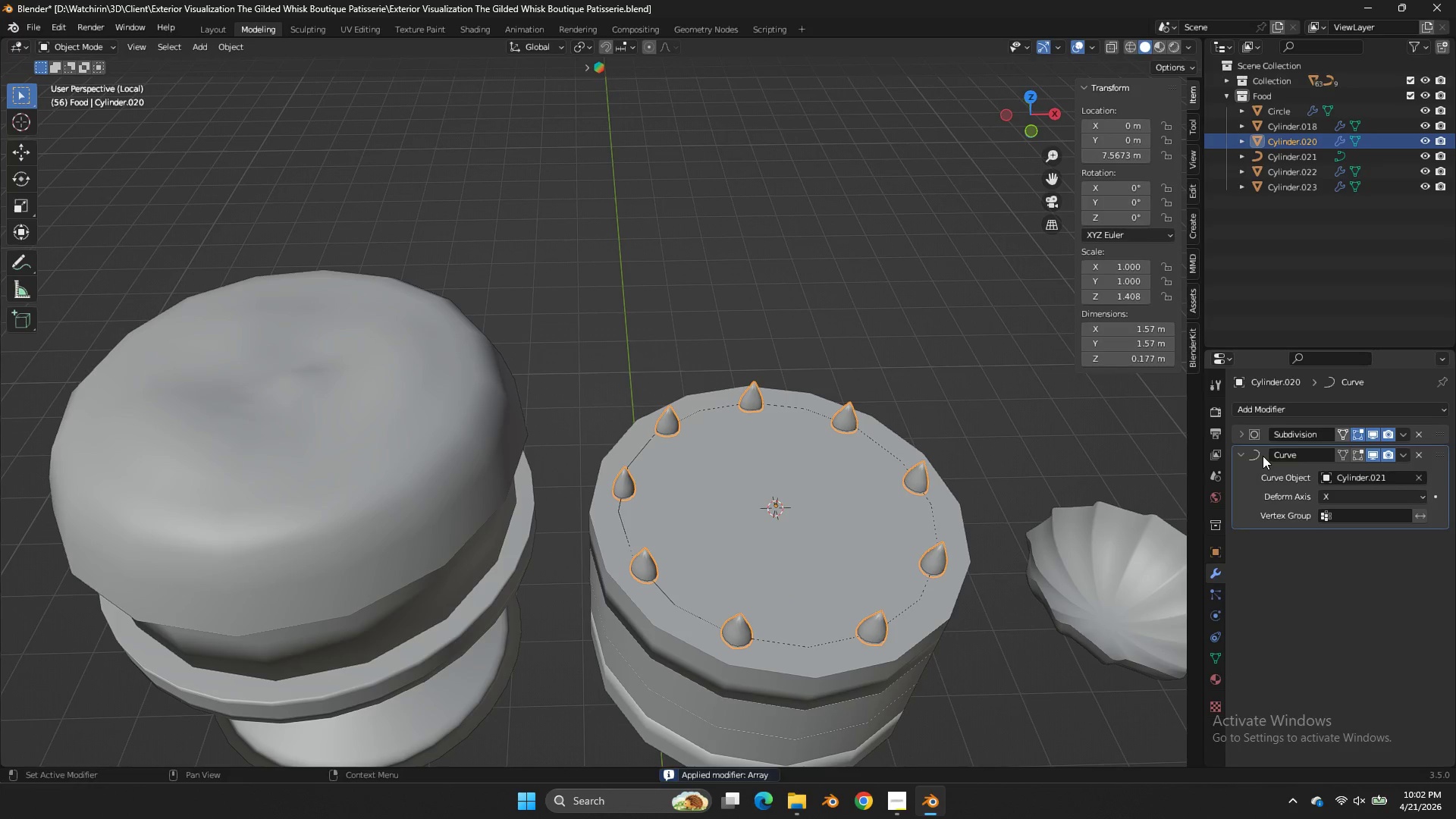 
key(Control+A)
 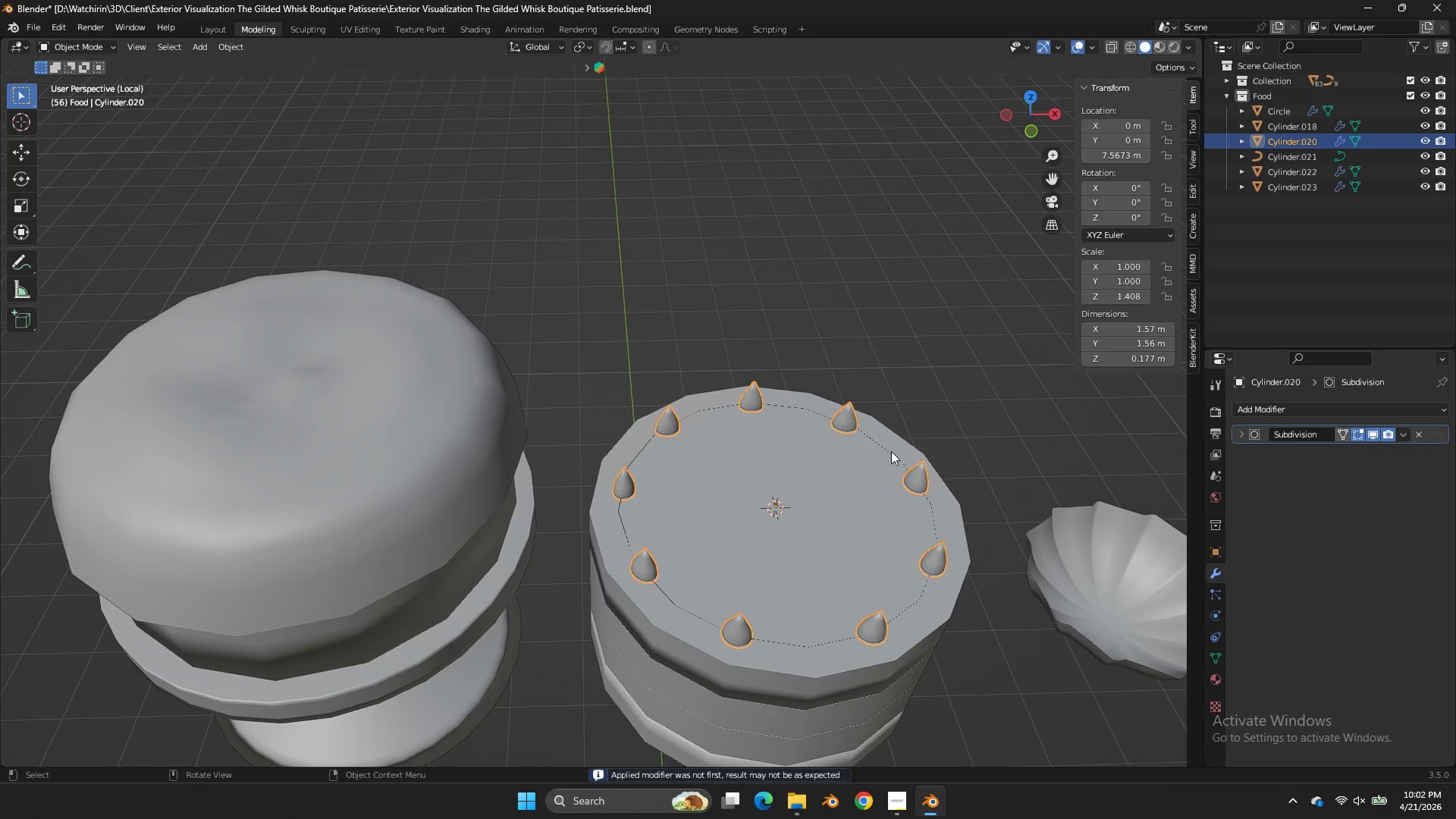 
left_click([888, 451])
 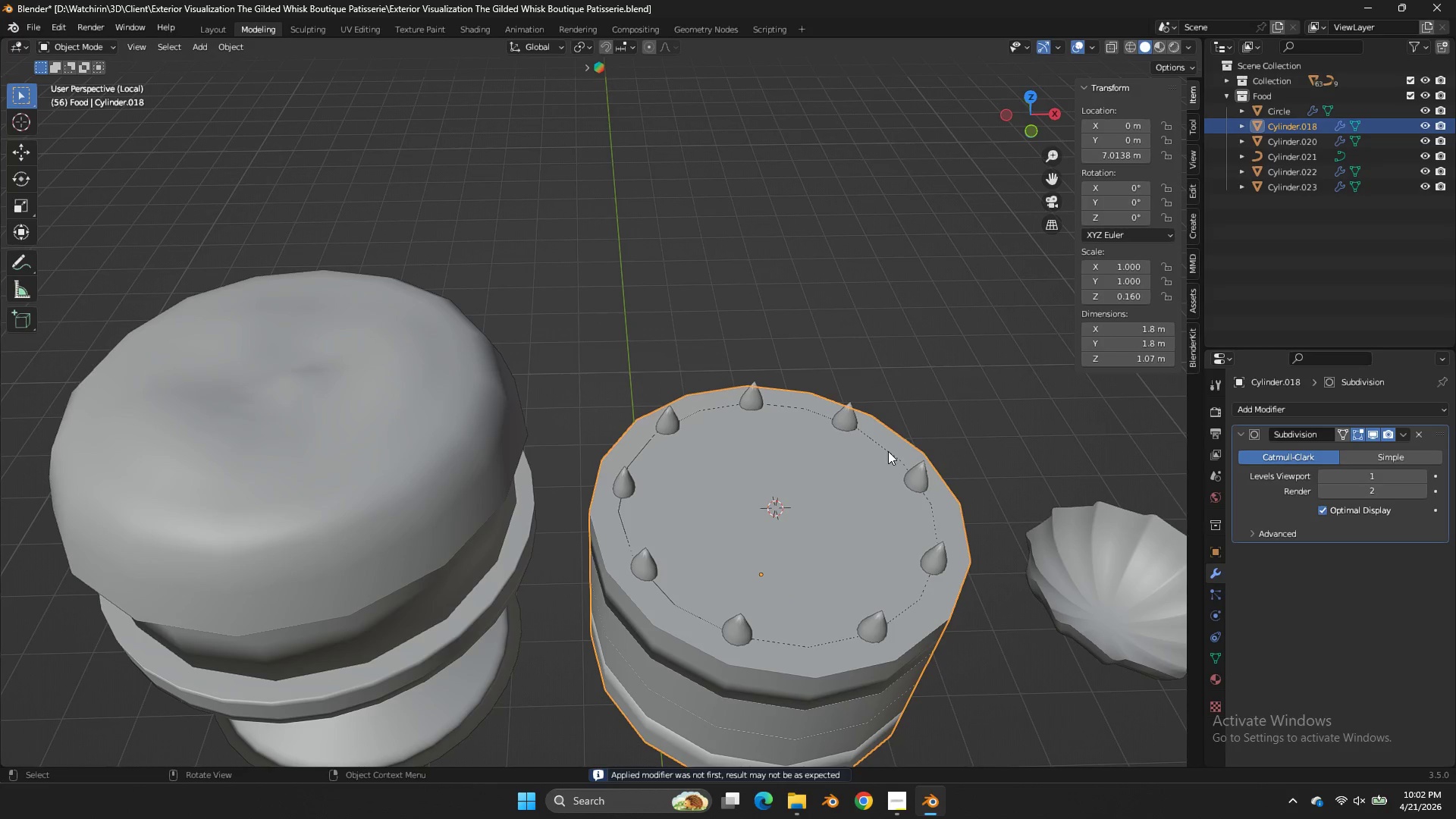 
key(Z)
 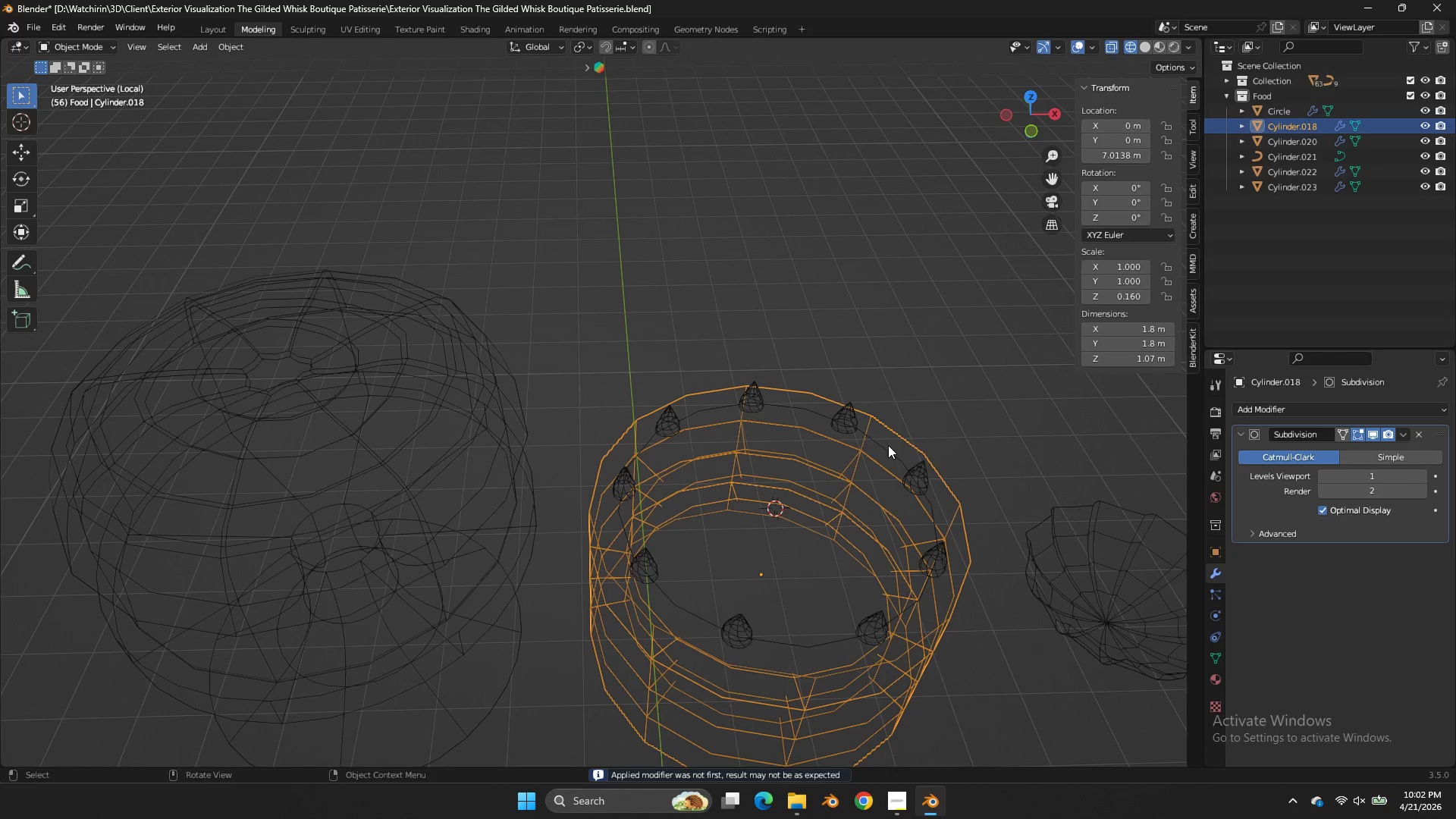 
left_click([889, 445])
 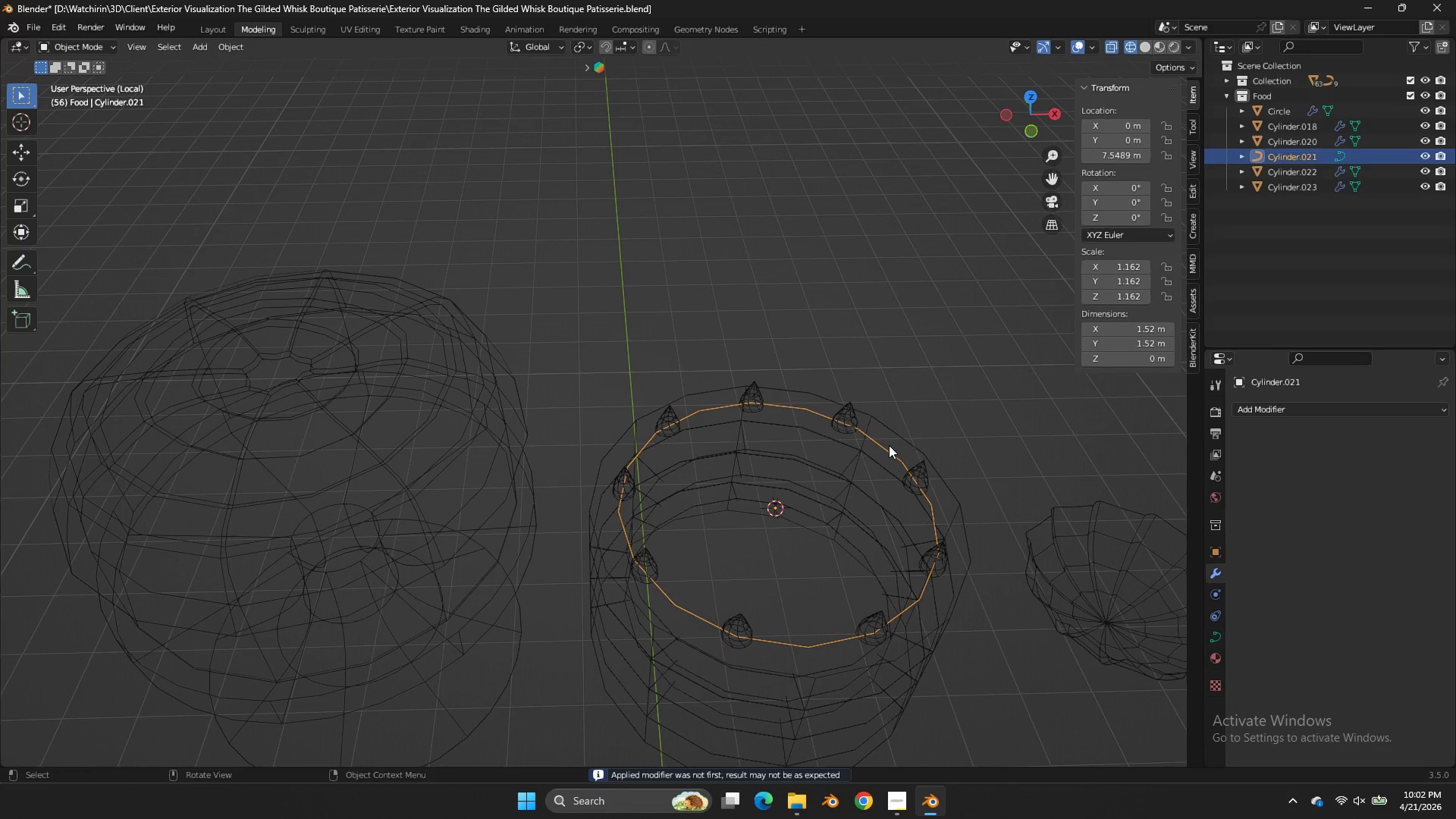 
key(X)
 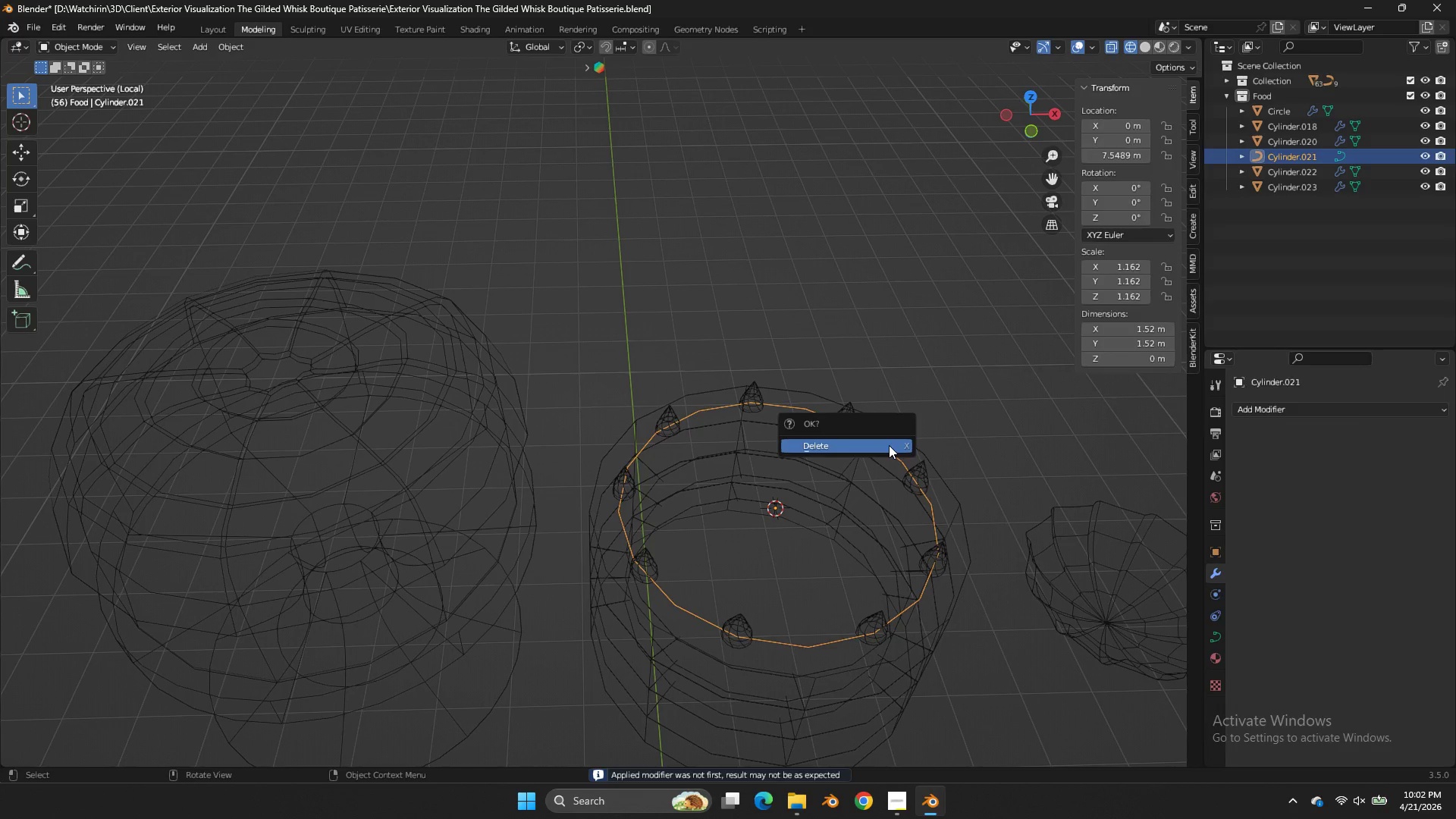 
left_click([889, 445])
 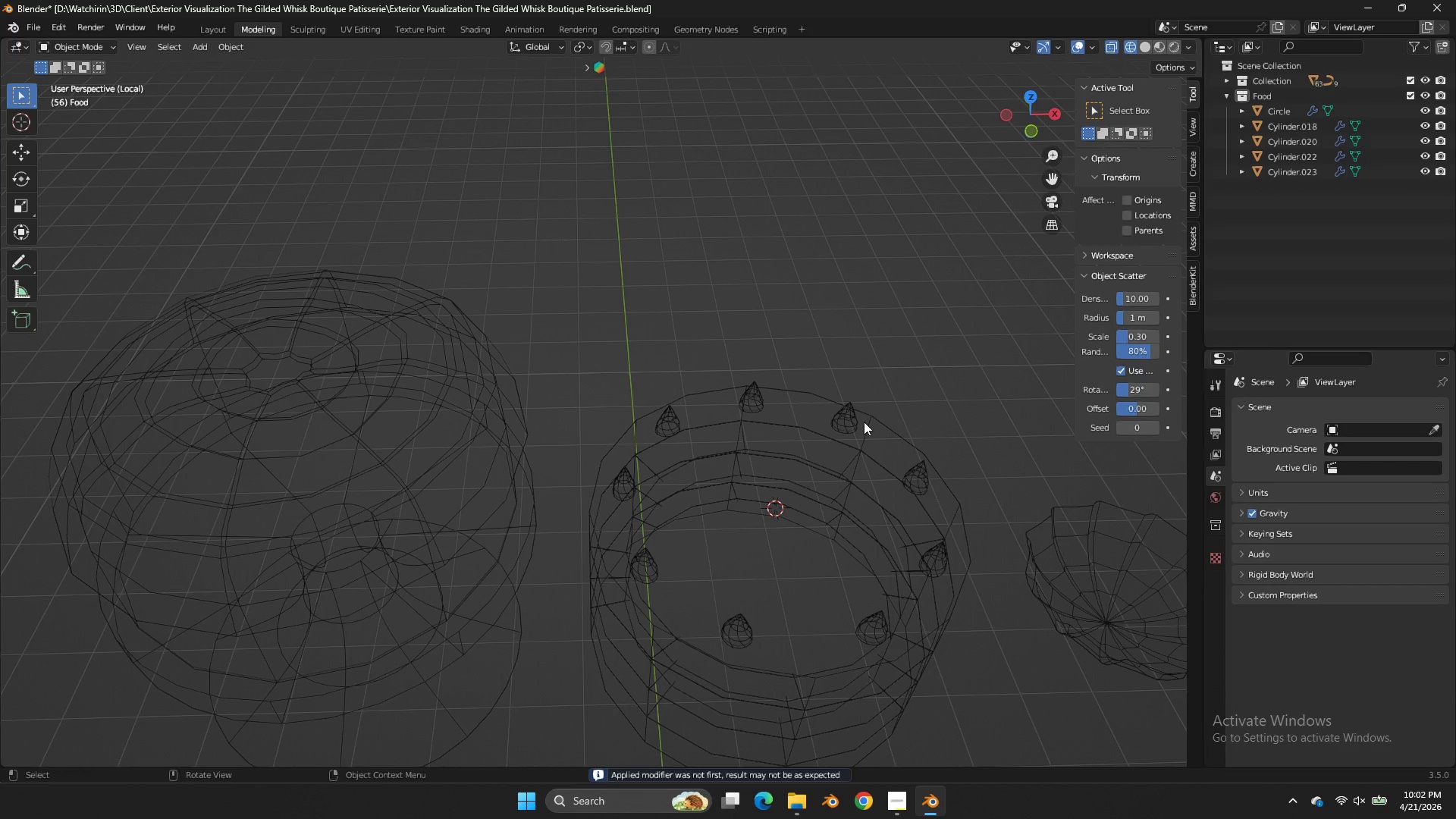 
left_click([850, 419])
 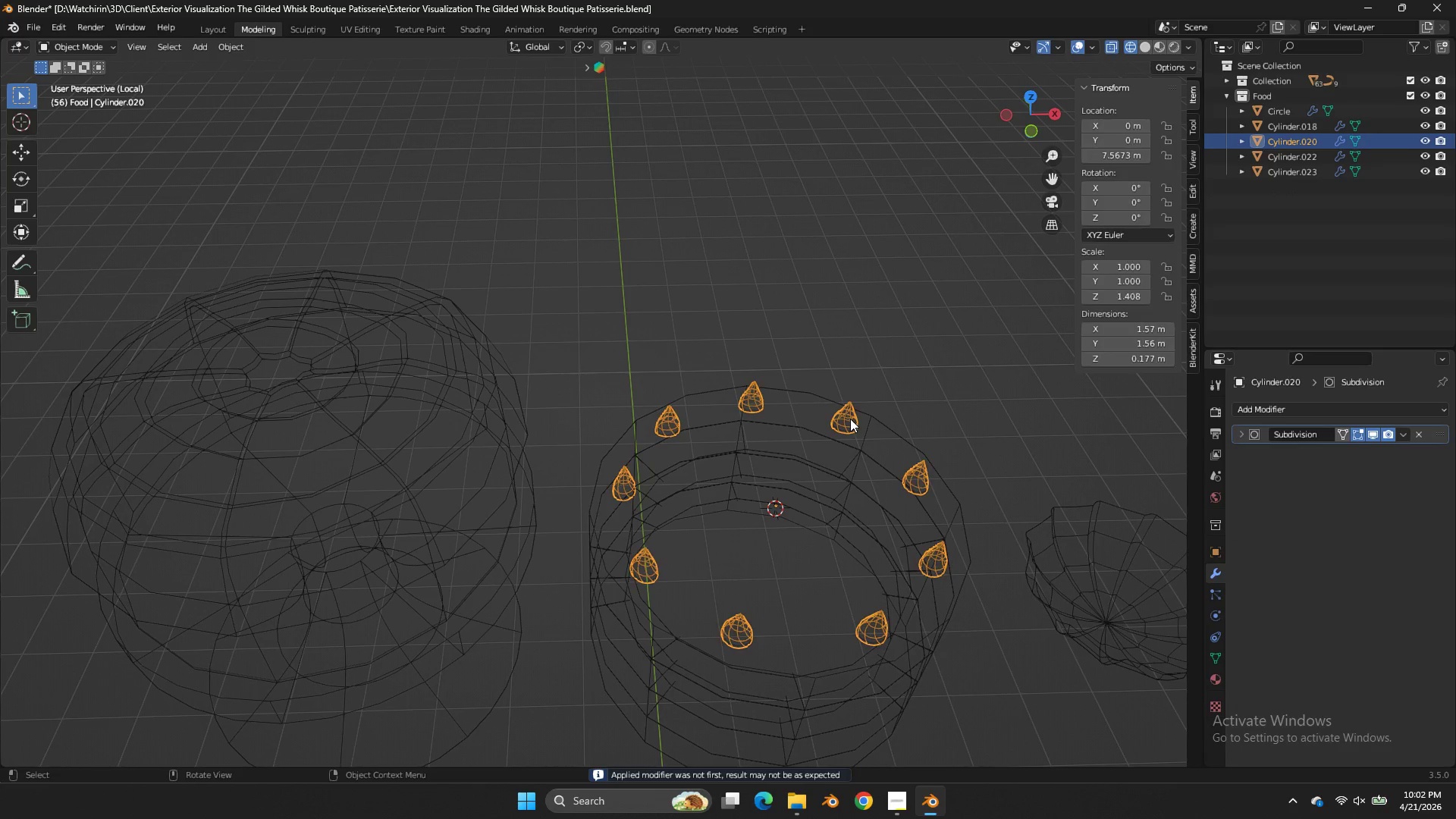 
key(Tab)
 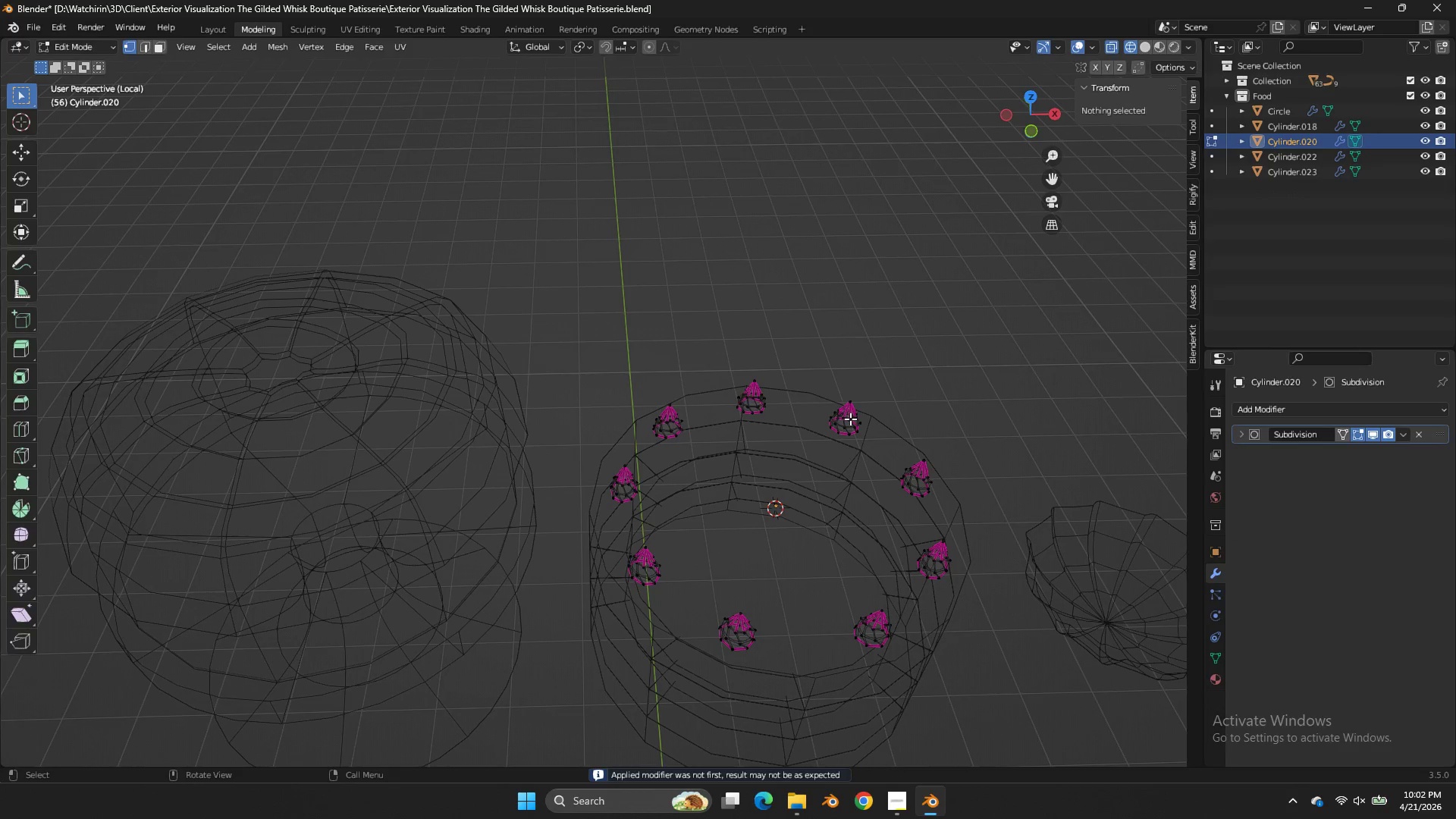 
key(Tab)
 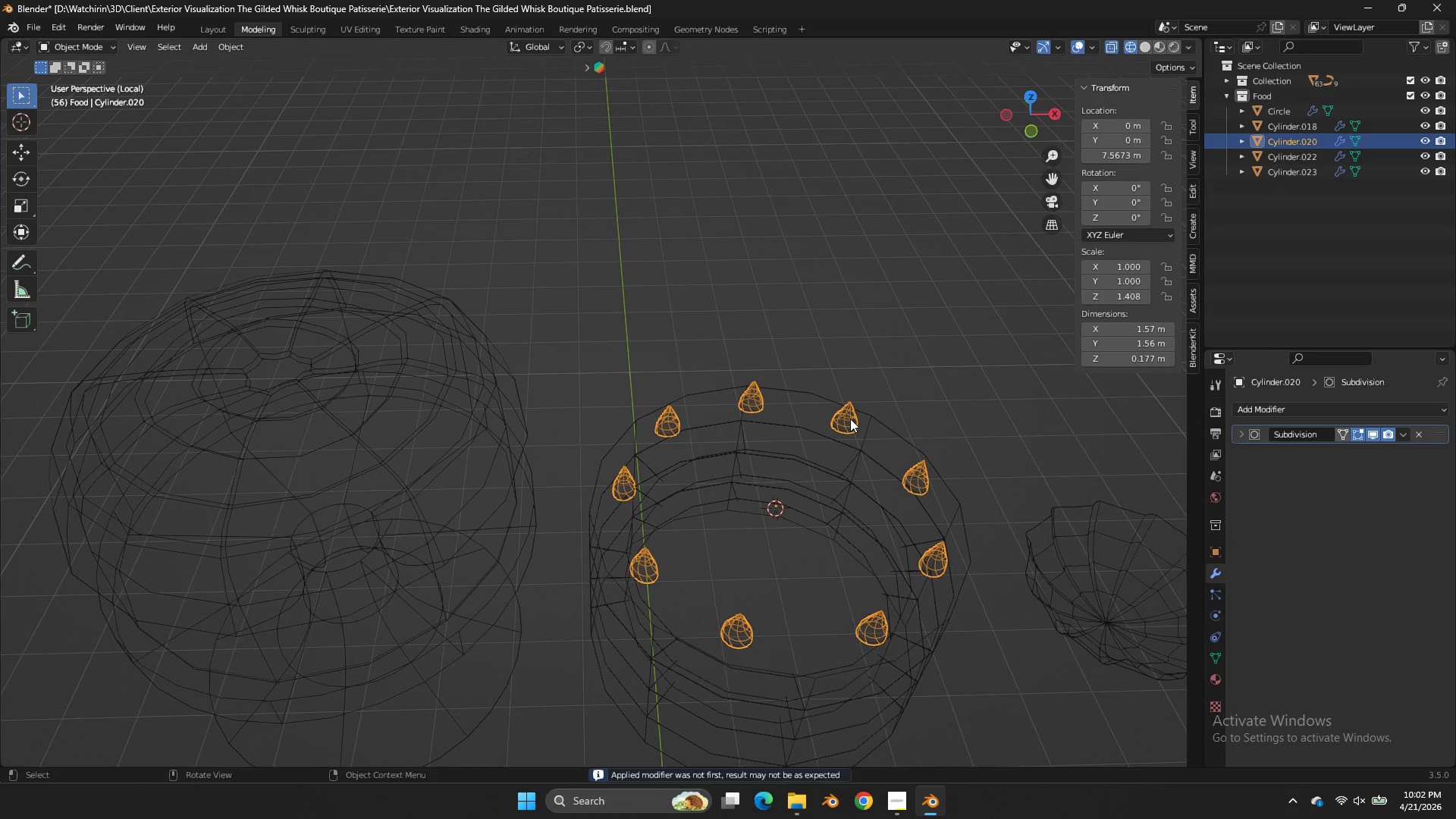 
key(Control+ControlLeft)
 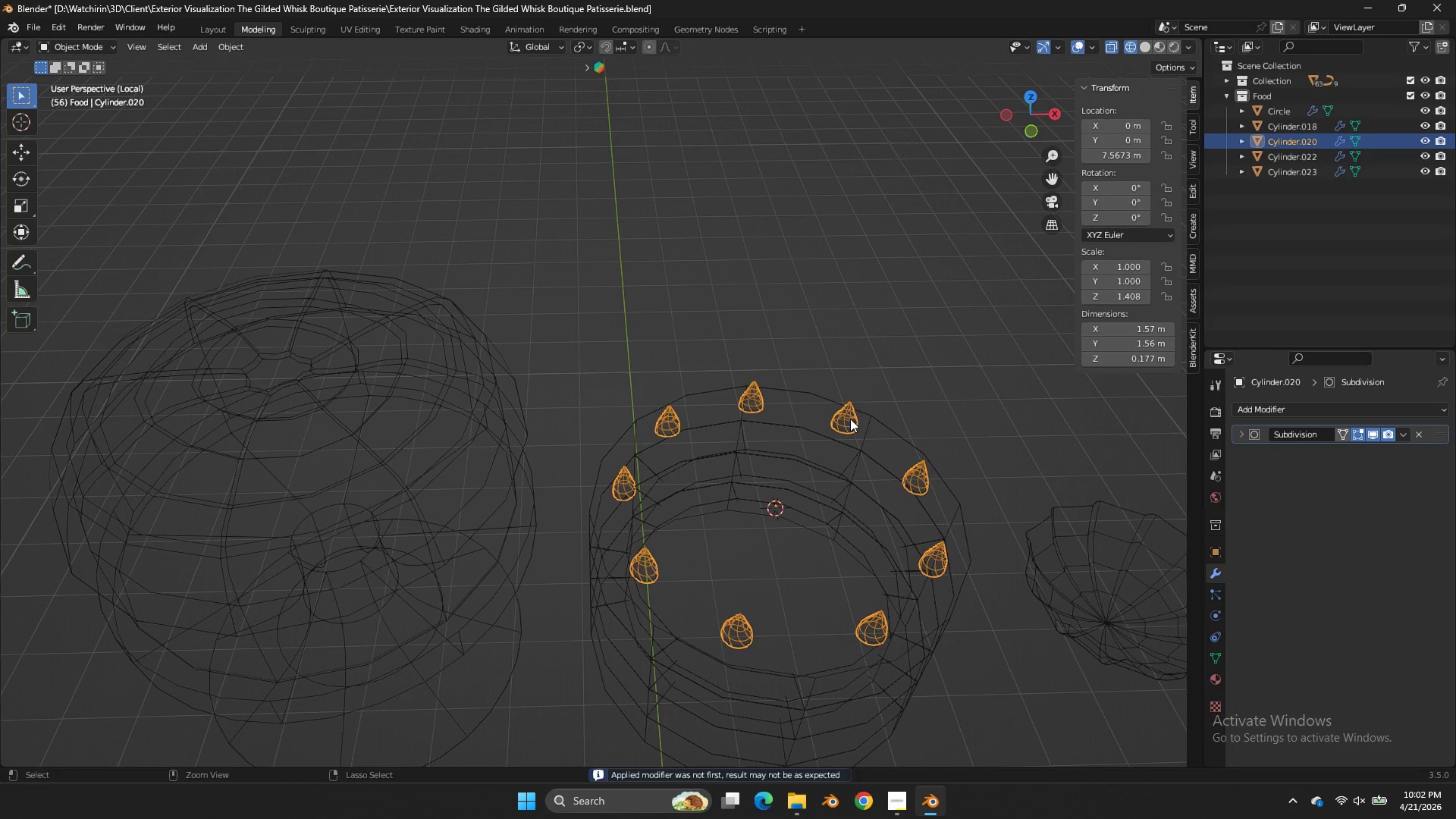 
key(Control+S)
 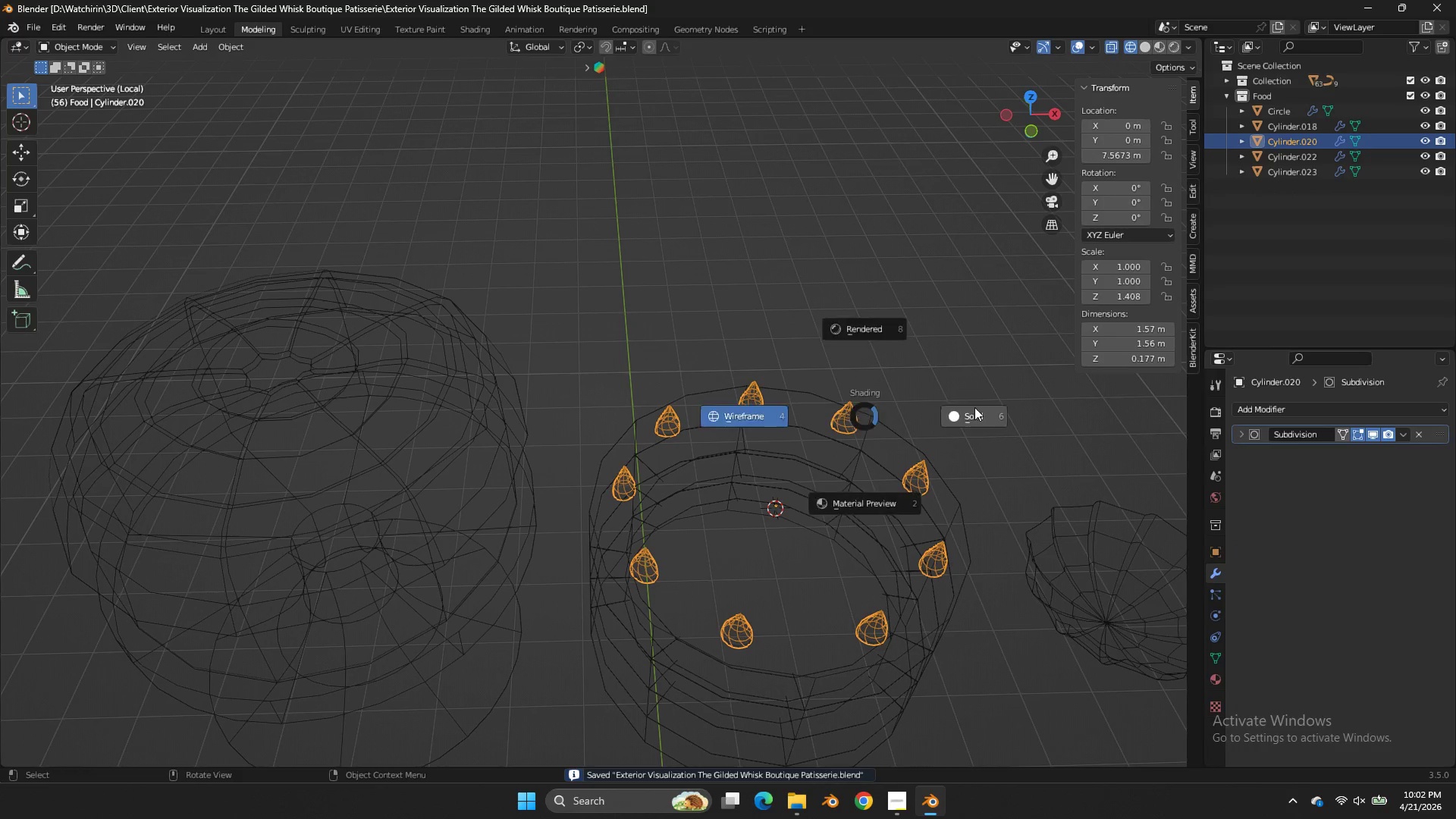 
key(Z)
 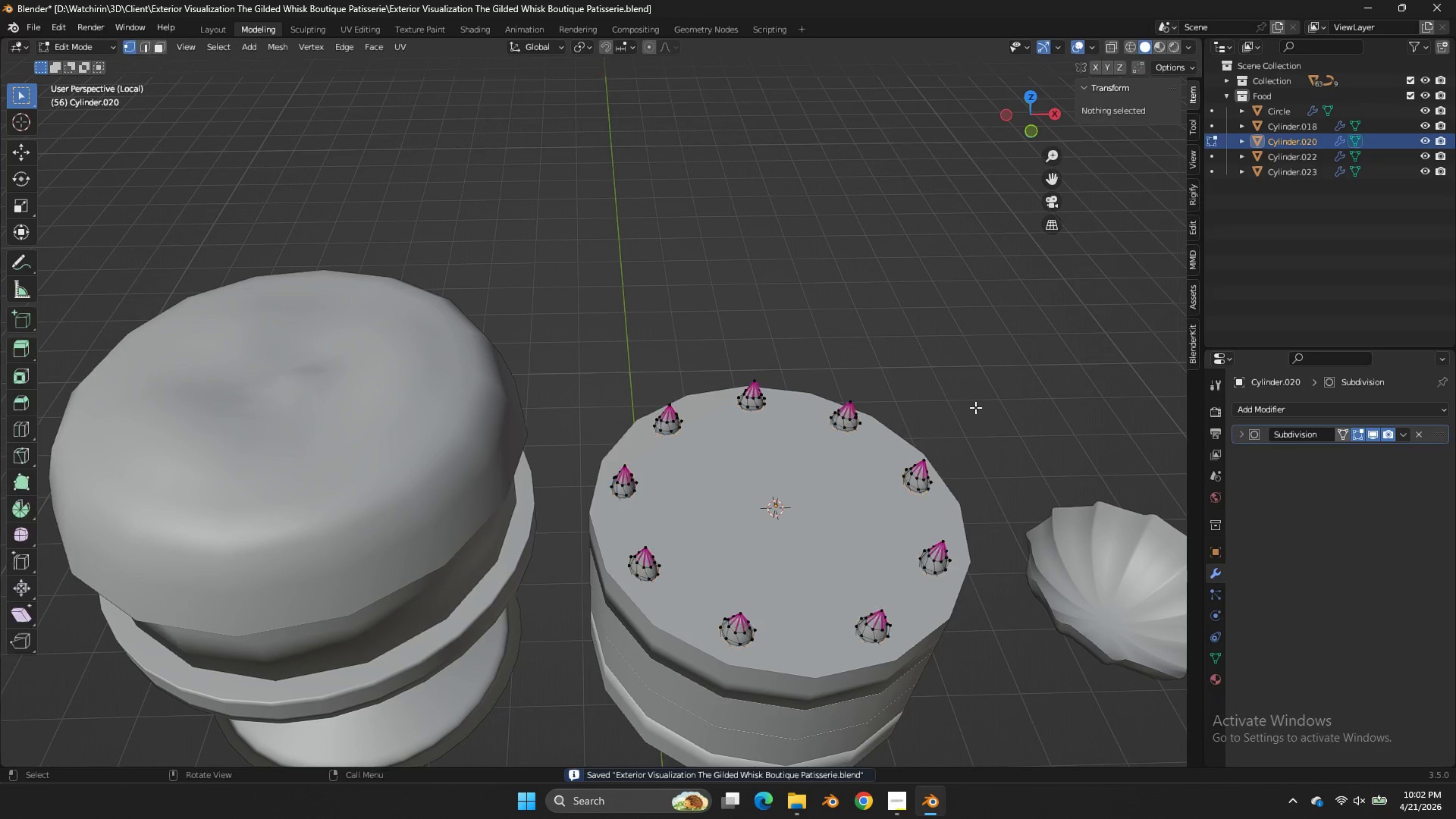 
key(Tab)
 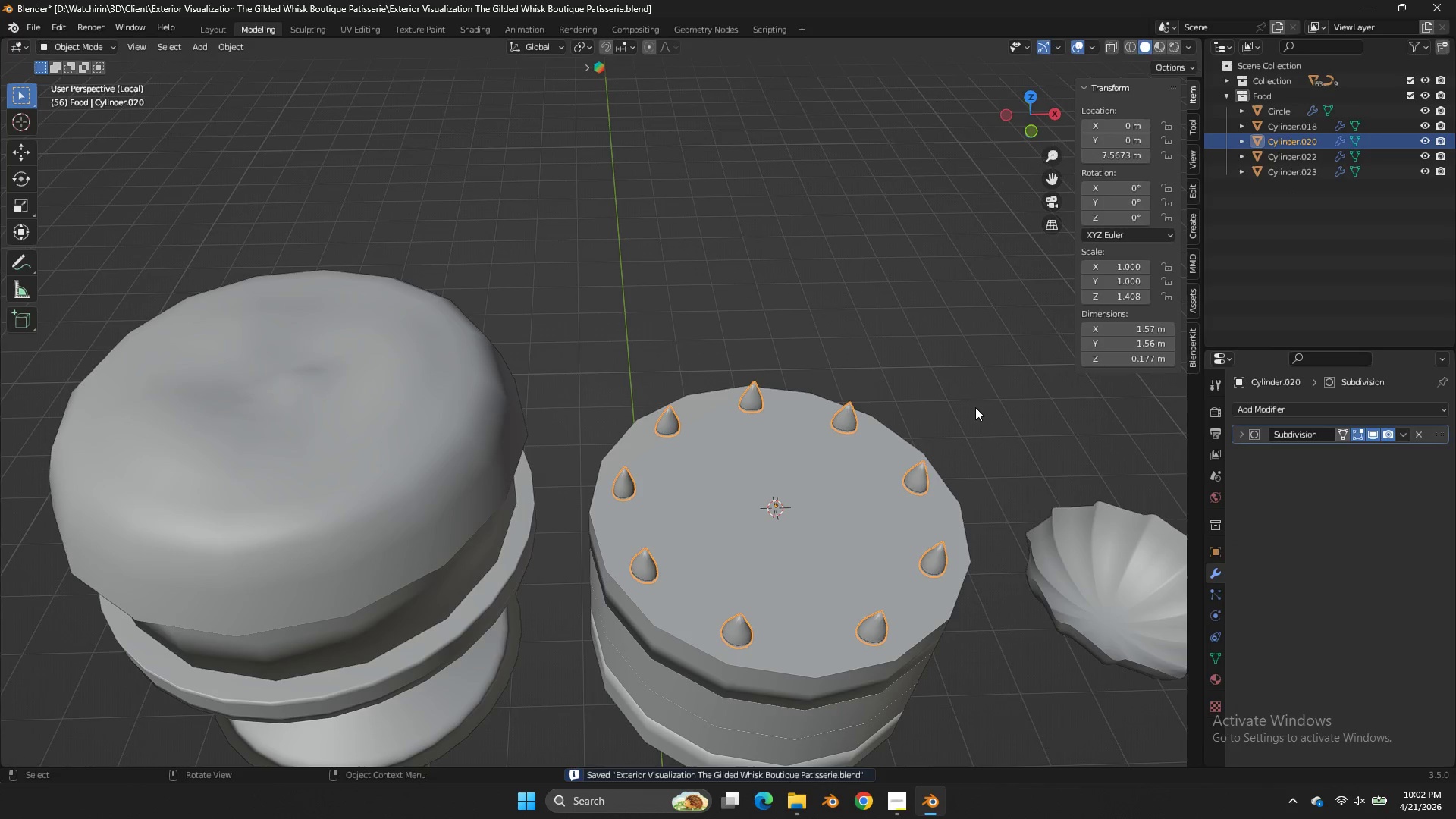 
key(Tab)
 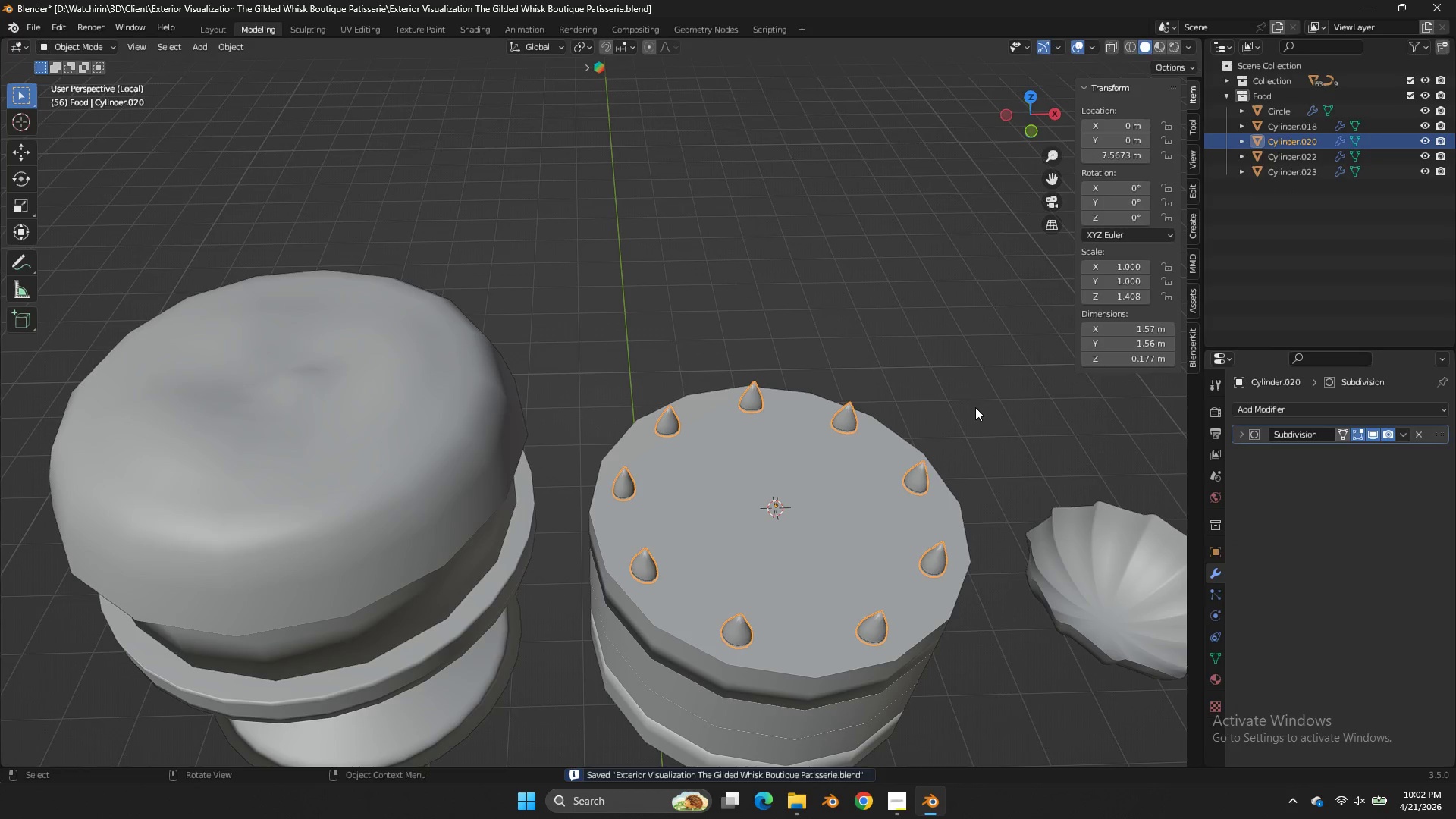 
key(Control+ControlLeft)
 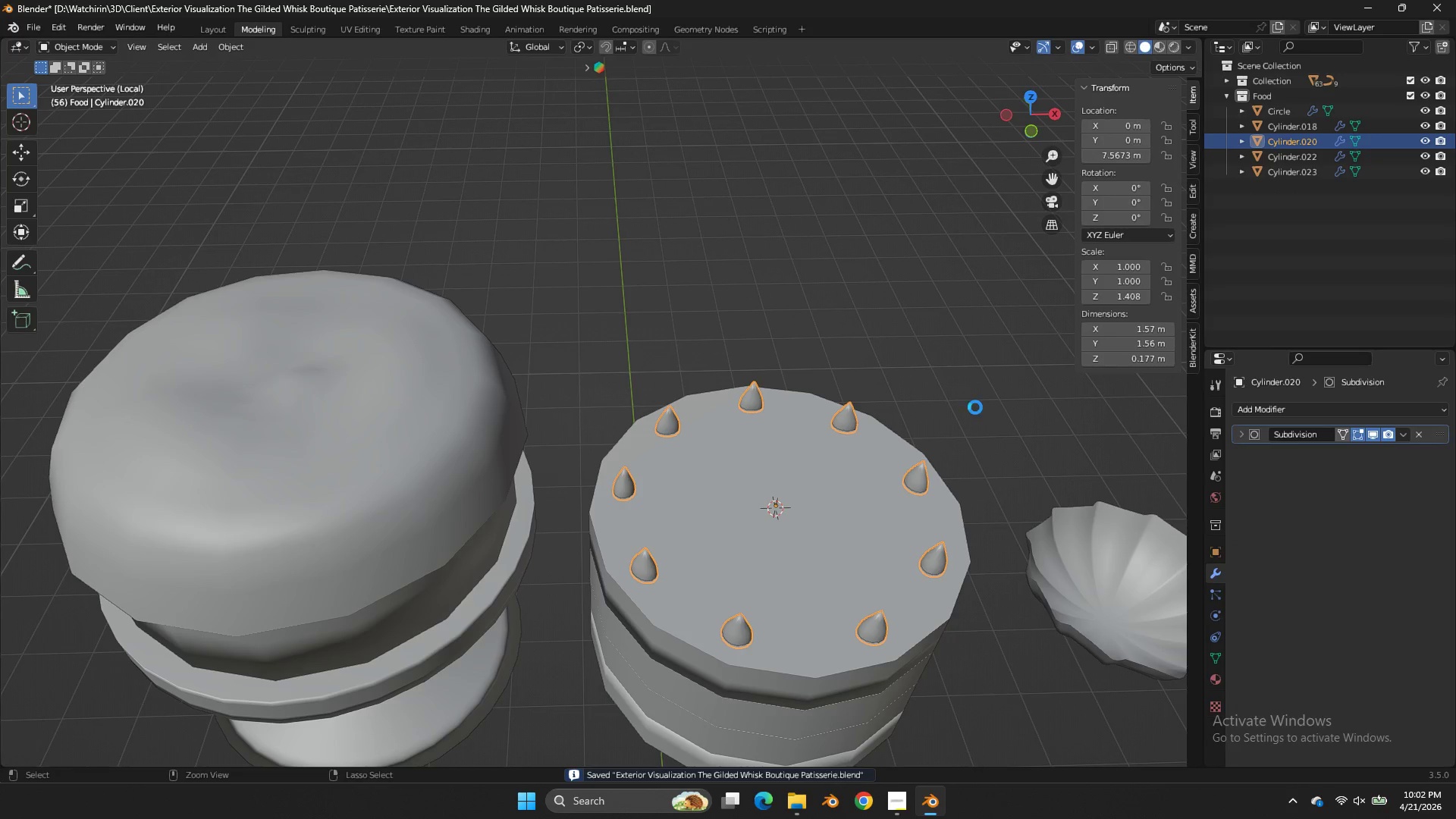 
key(Control+S)
 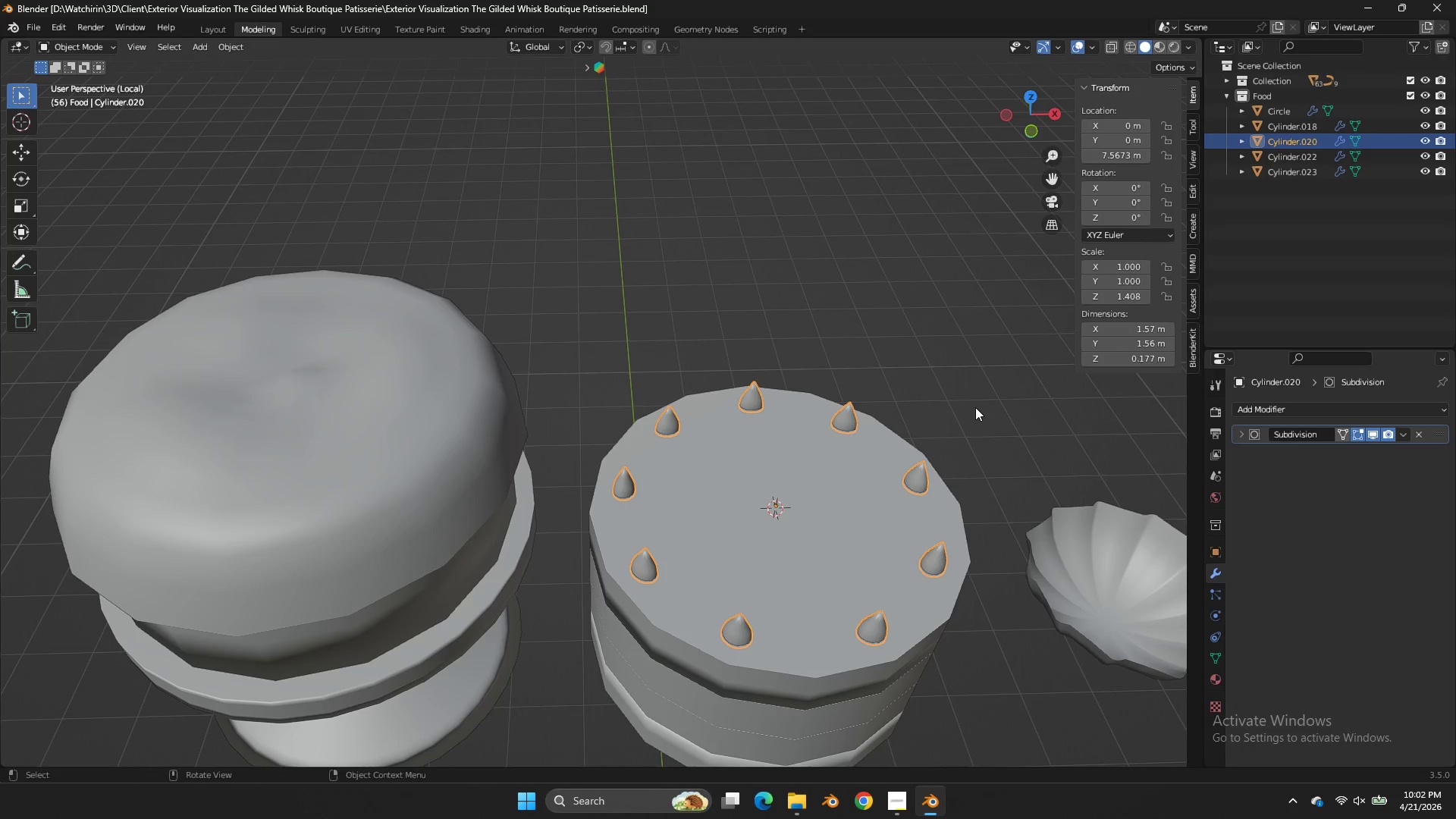 
wait(17.72)
 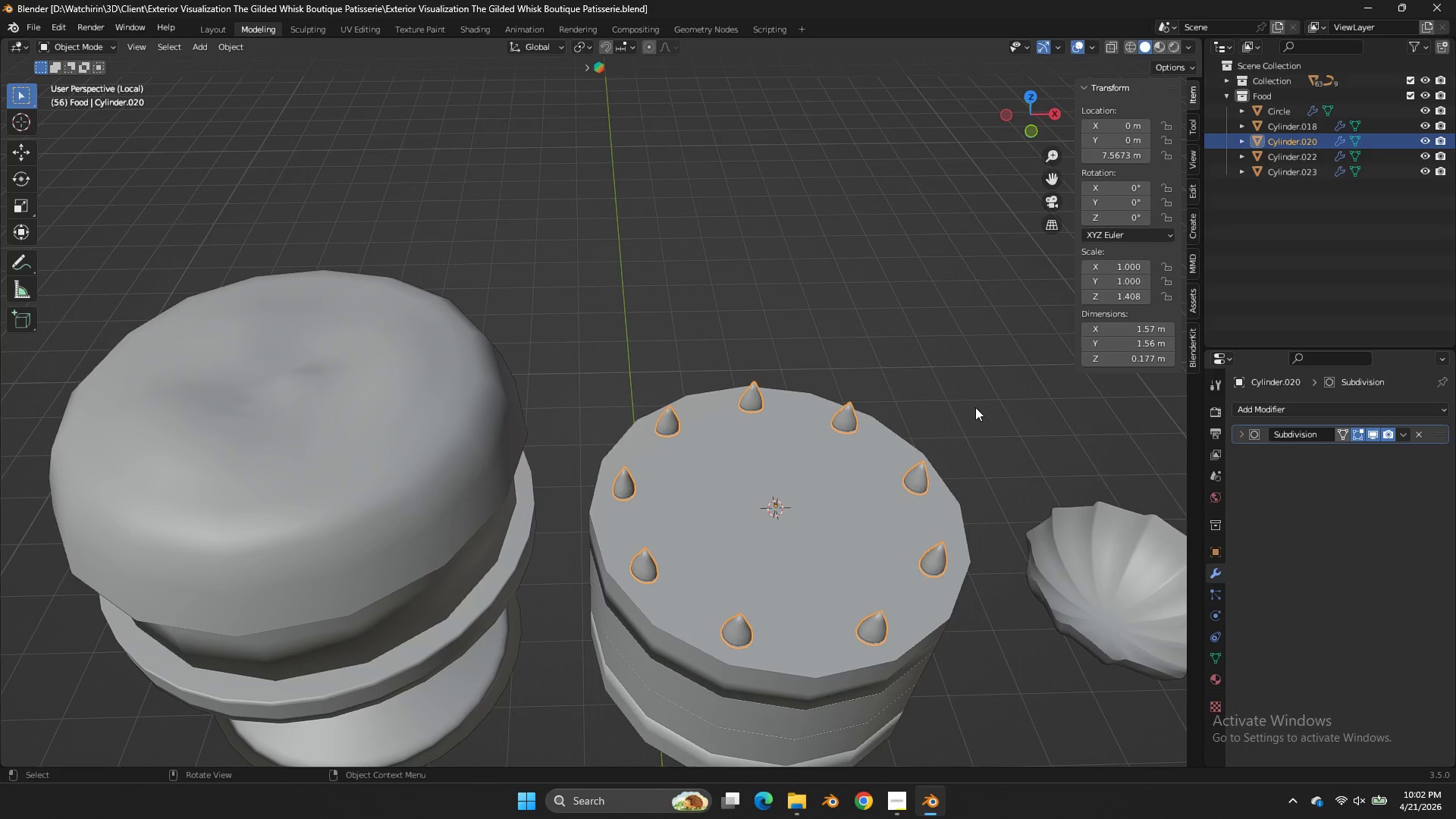 
left_click_drag(start_coordinate=[1057, 181], to_coordinate=[535, 80])
 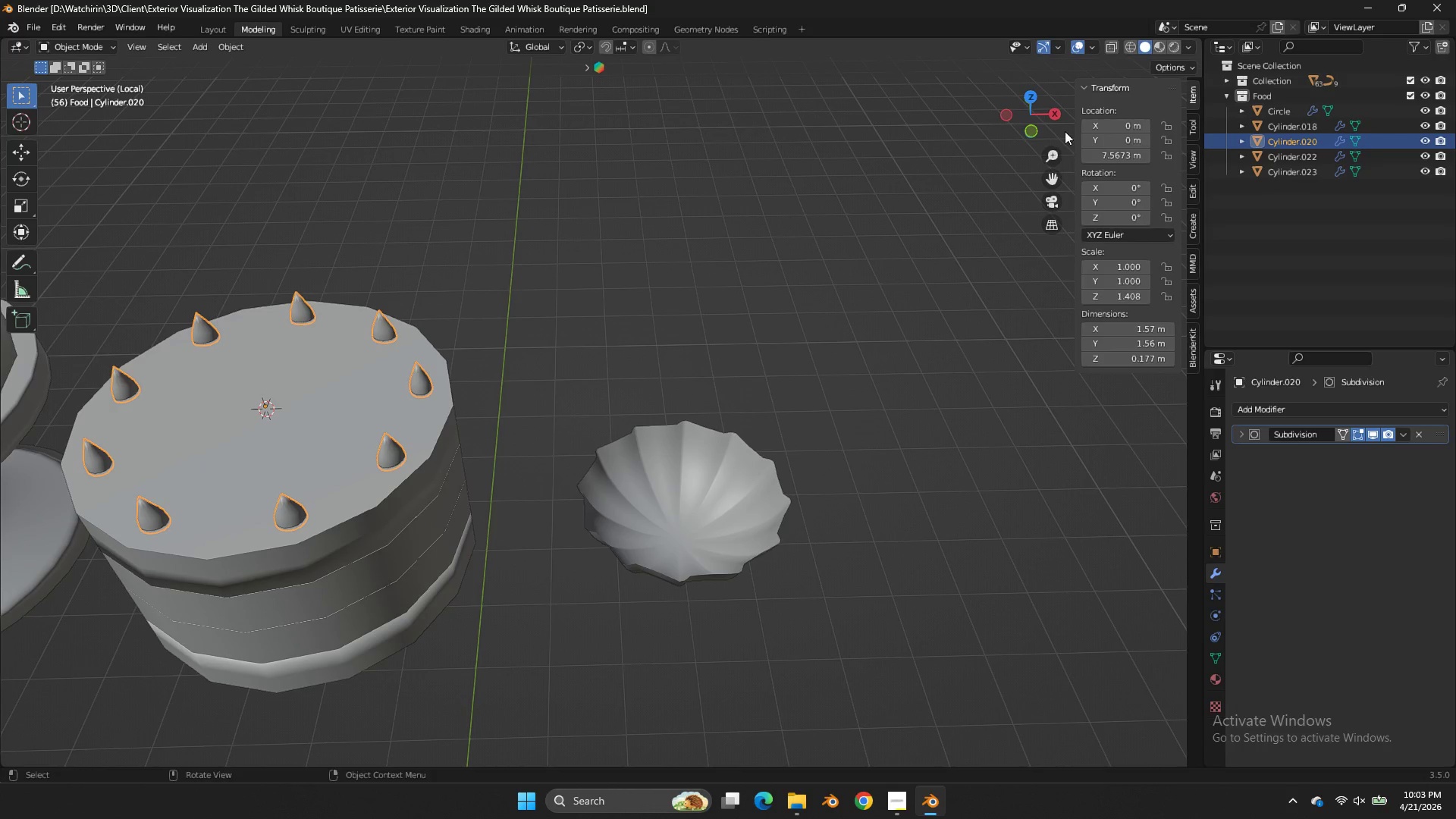 
left_click([647, 506])
 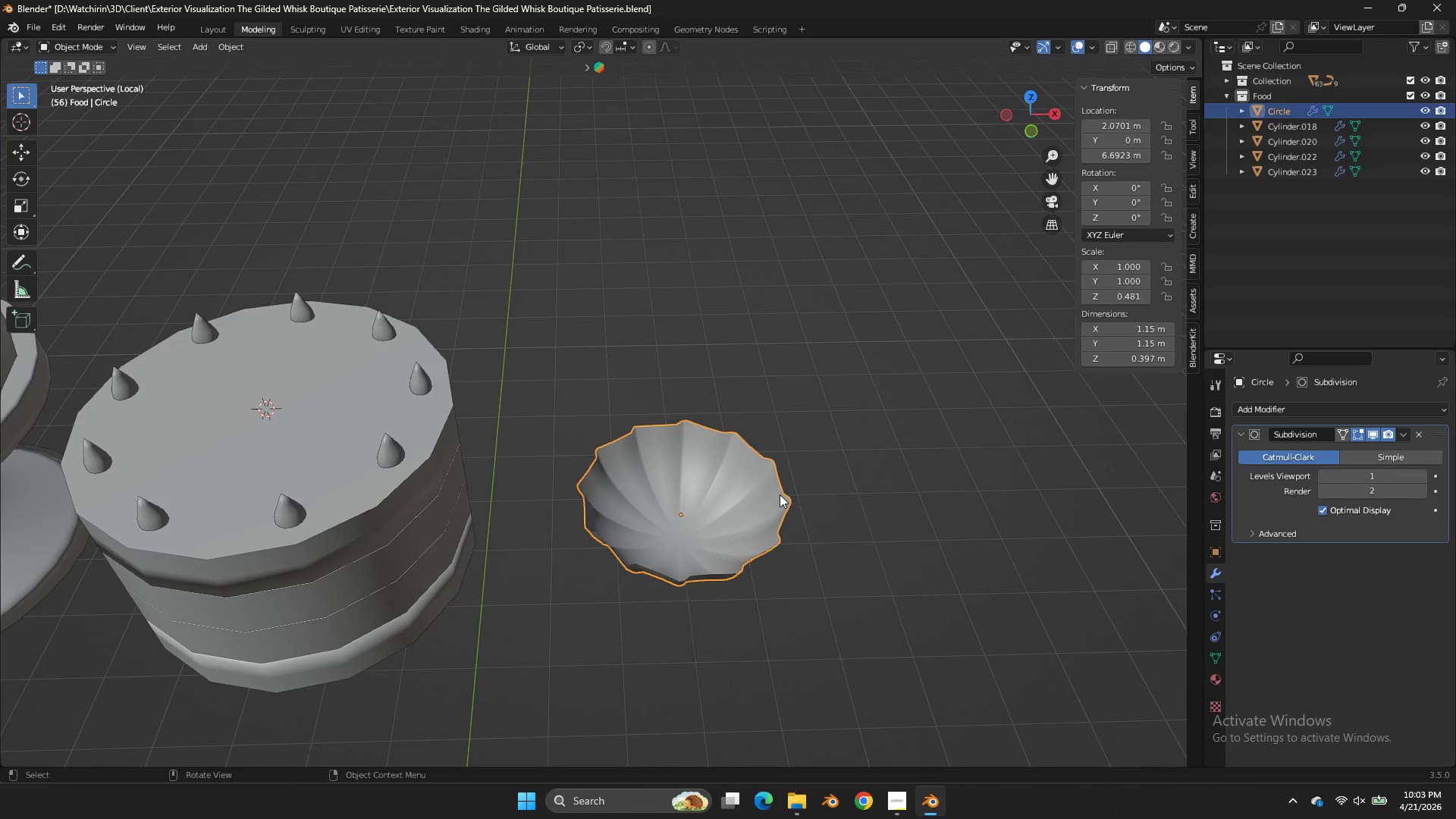 
key(Shift+ShiftLeft)
 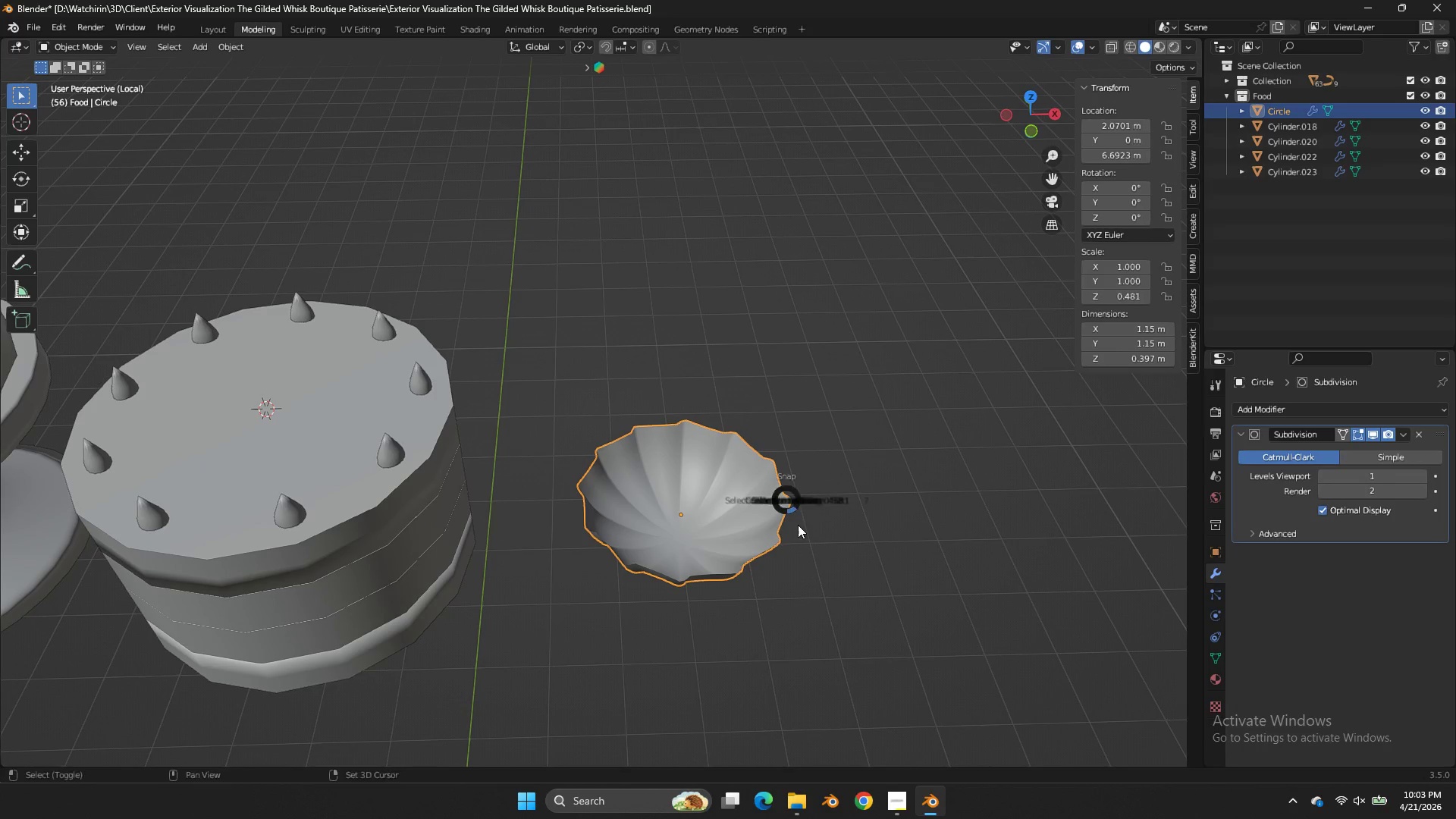 
key(Shift+S)
 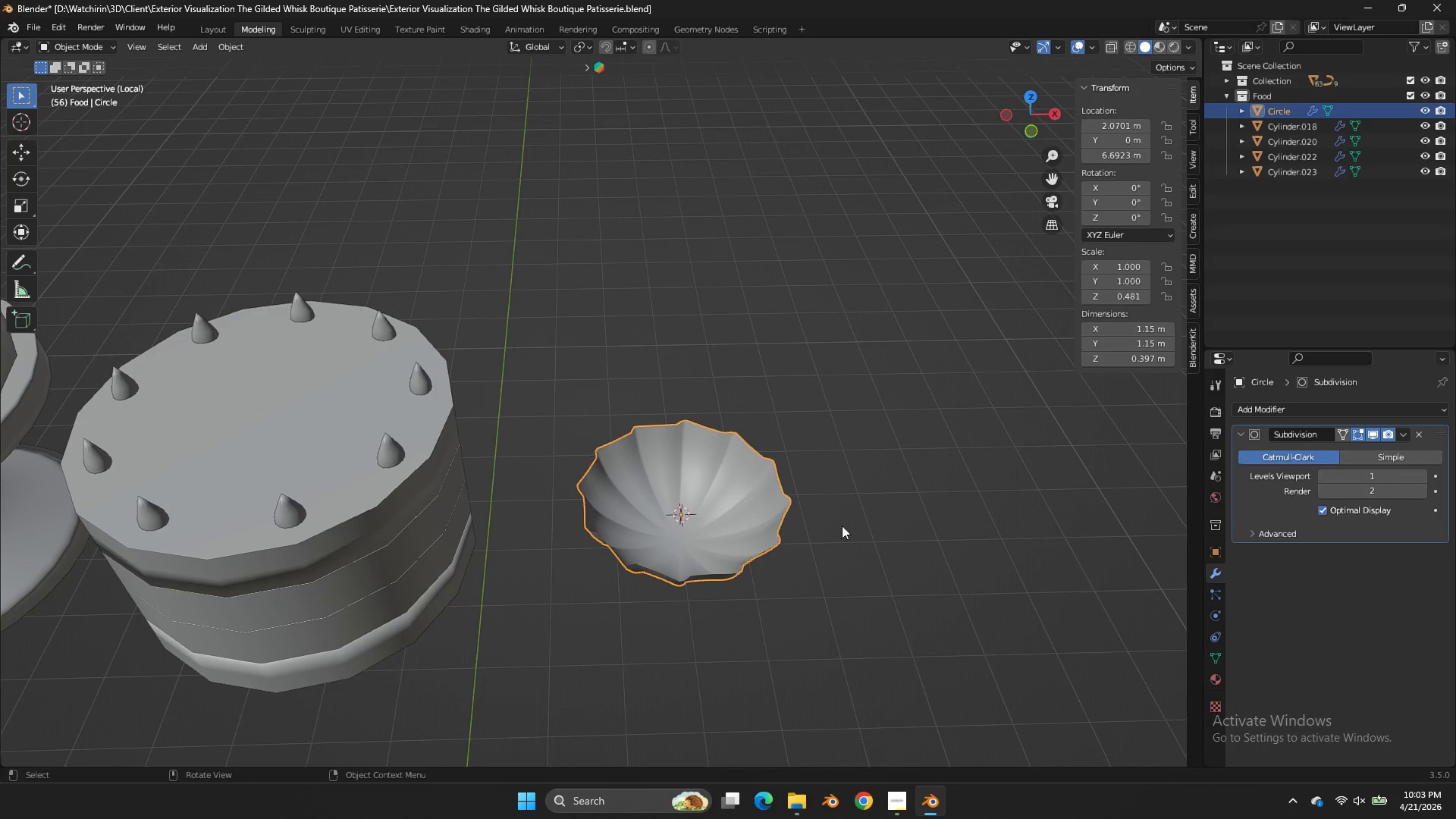 
key(Shift+ShiftLeft)
 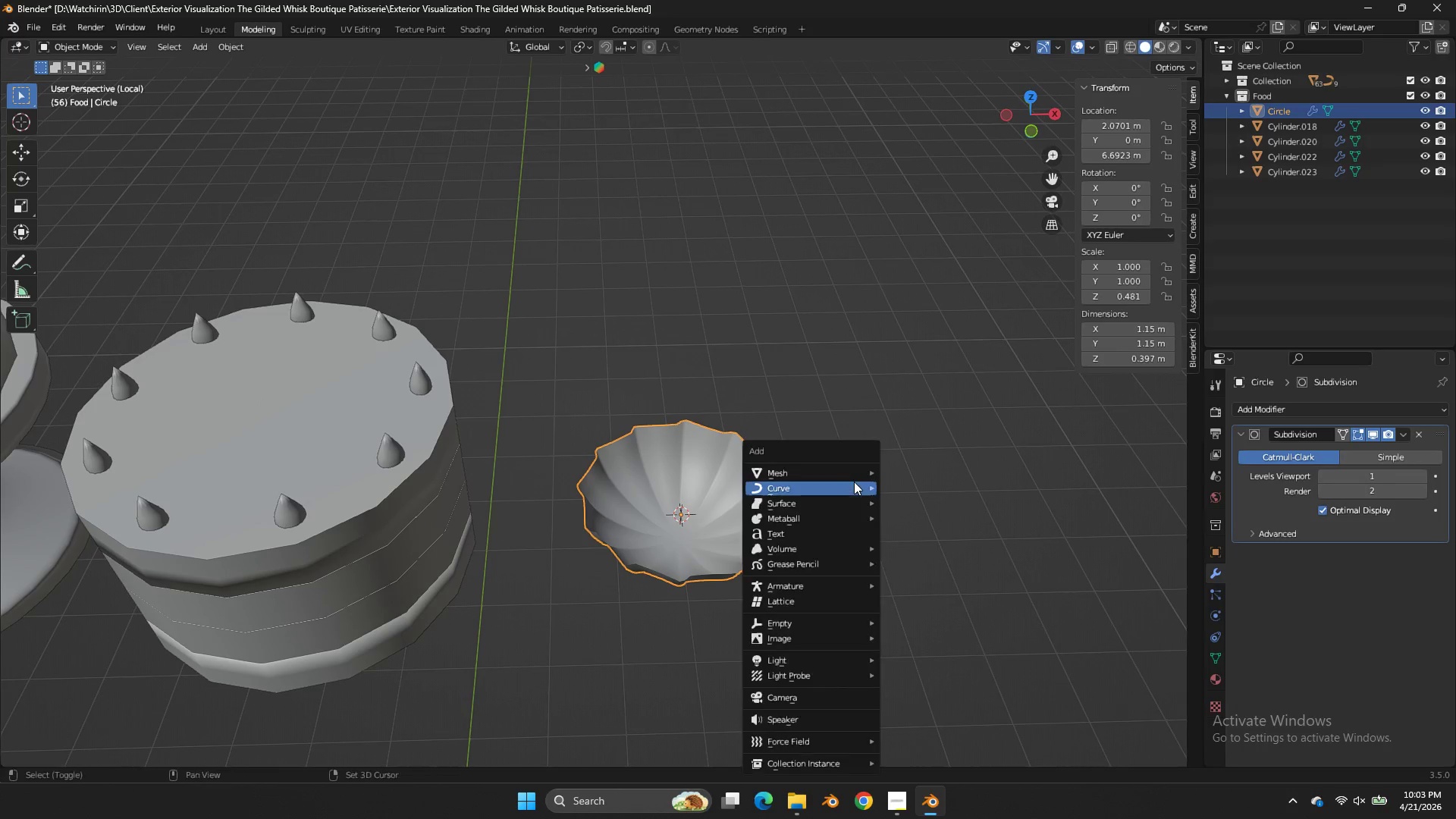 
key(Shift+A)
 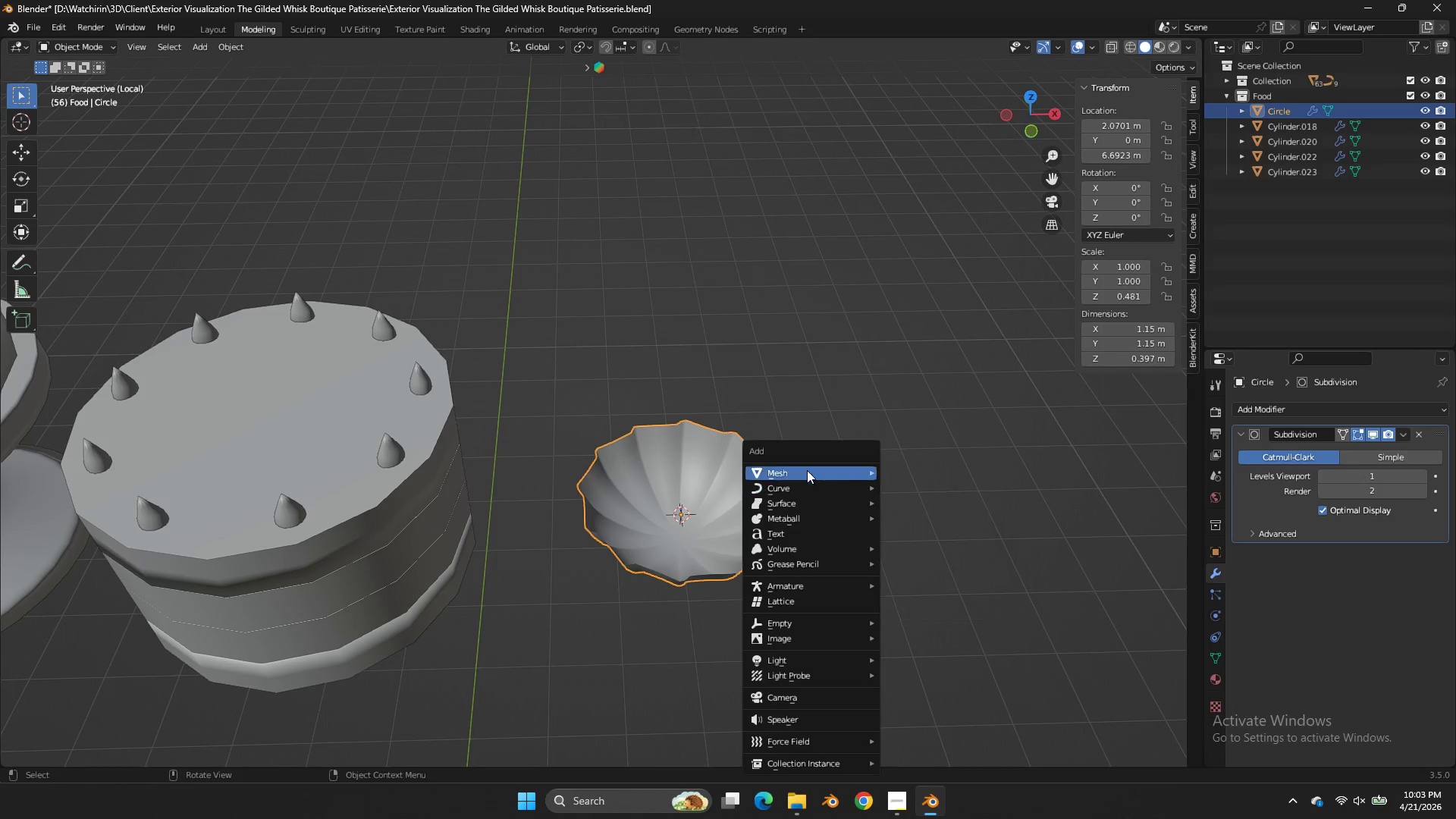 
left_click([807, 470])
 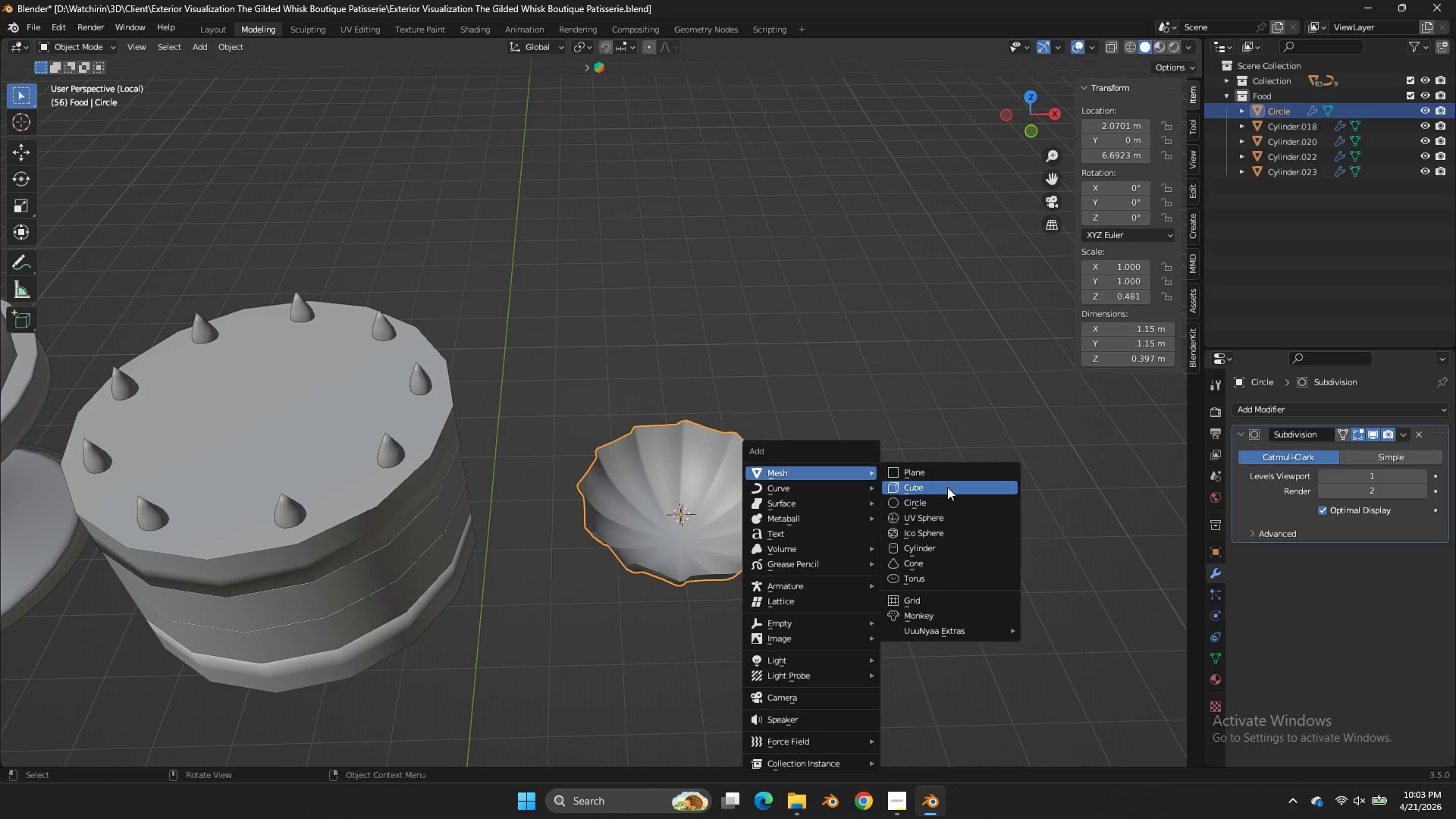 
left_click([947, 487])
 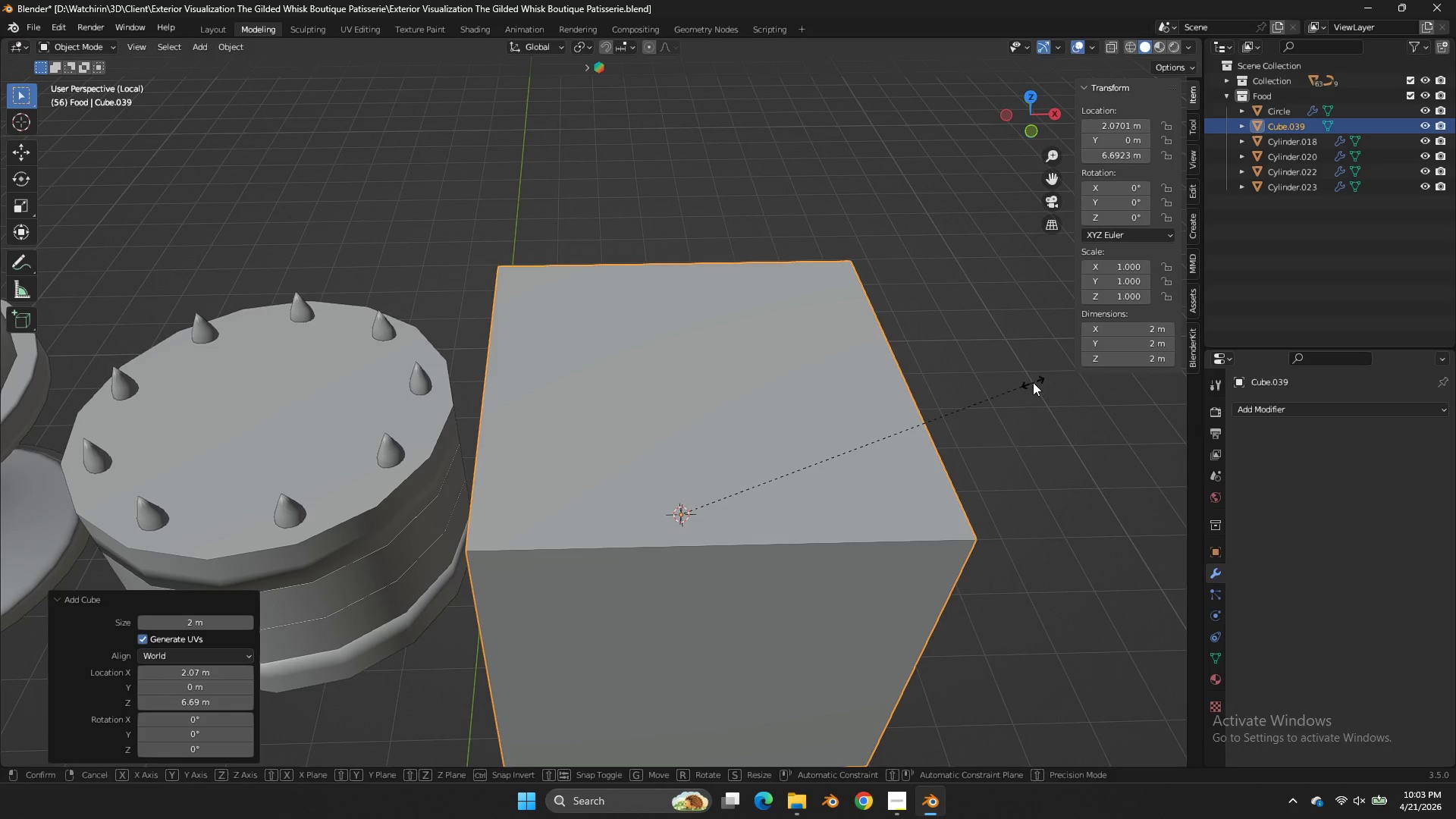 
key(S)
 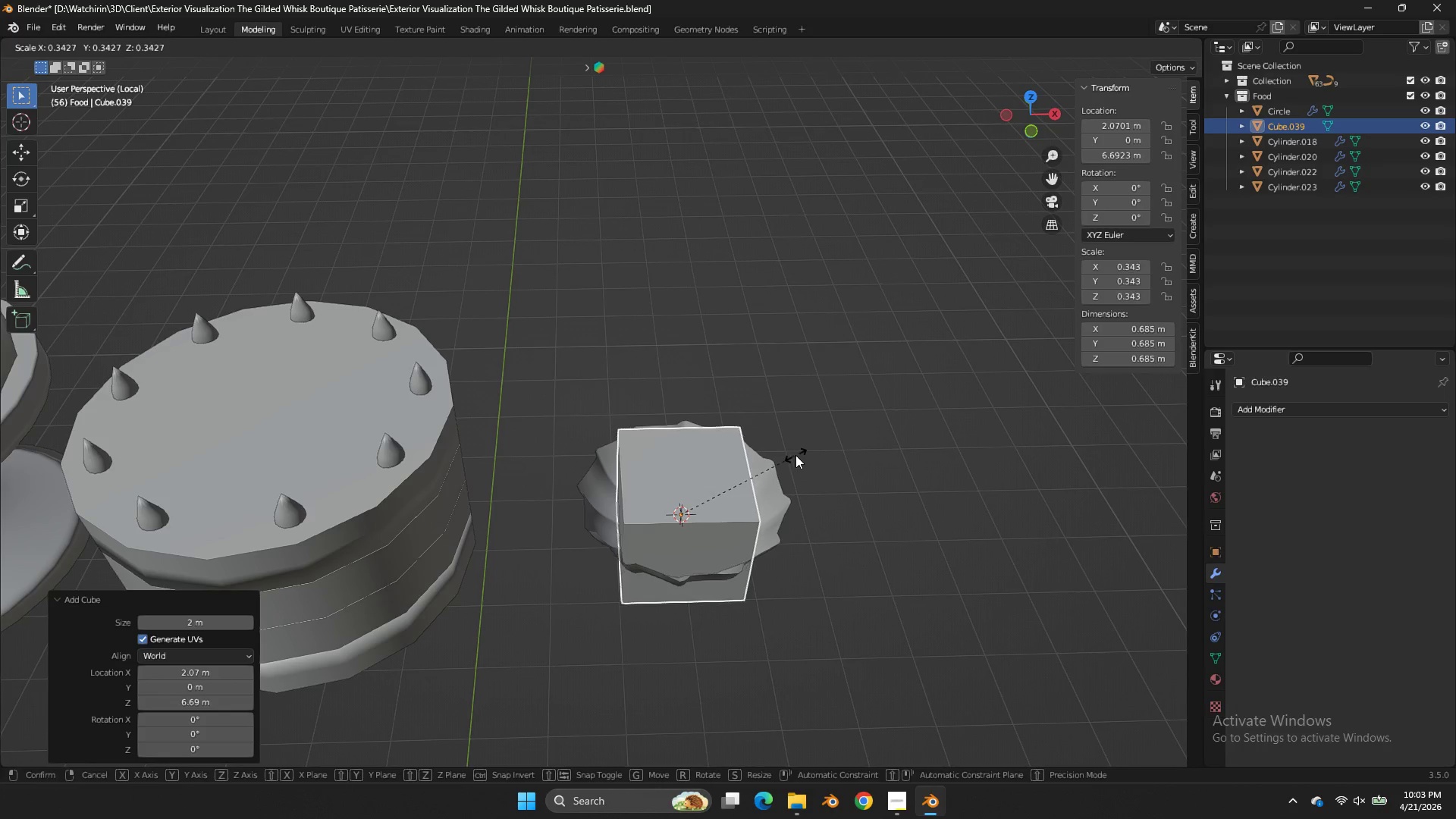 
right_click([795, 455])
 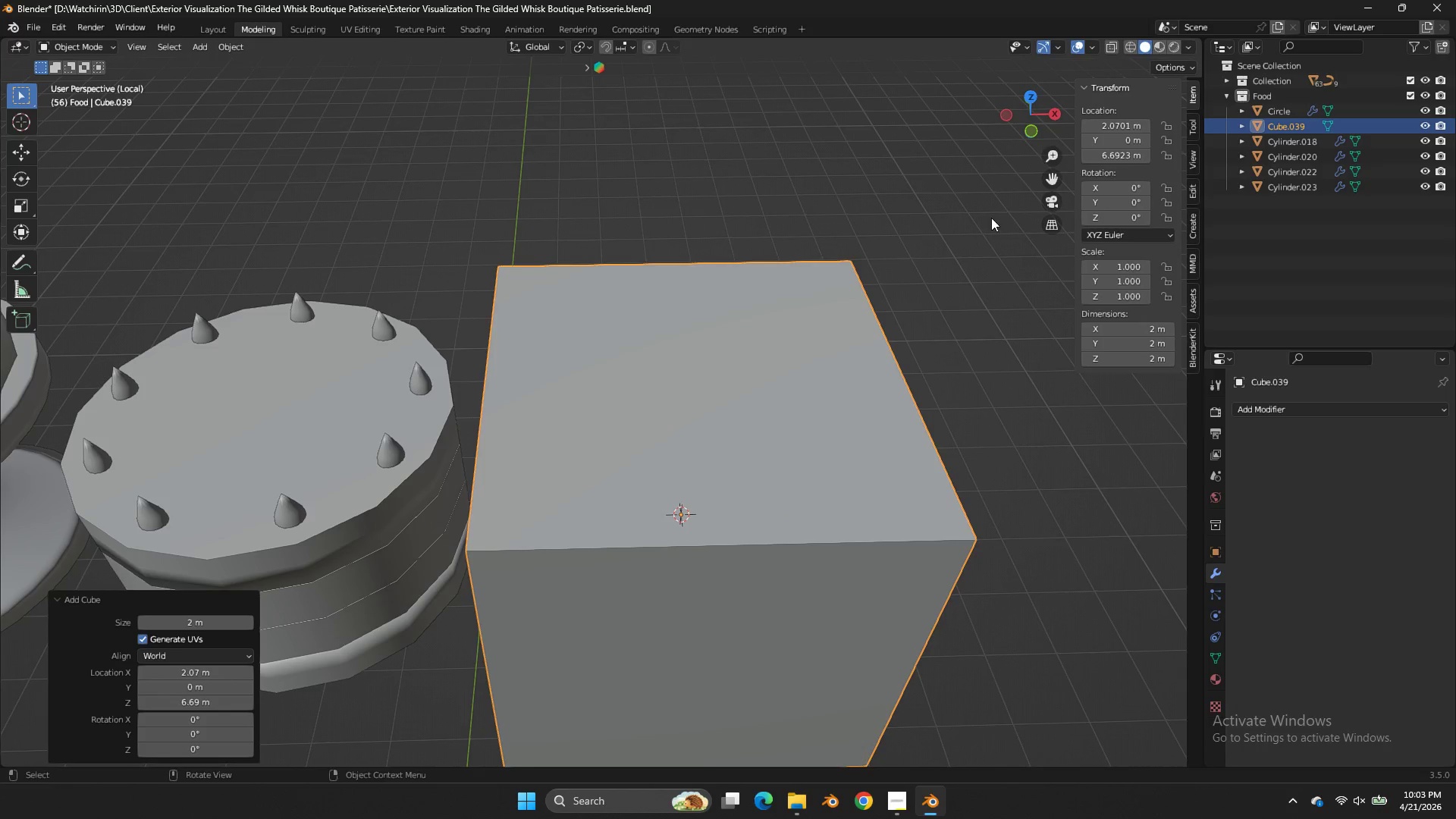 
key(S)
 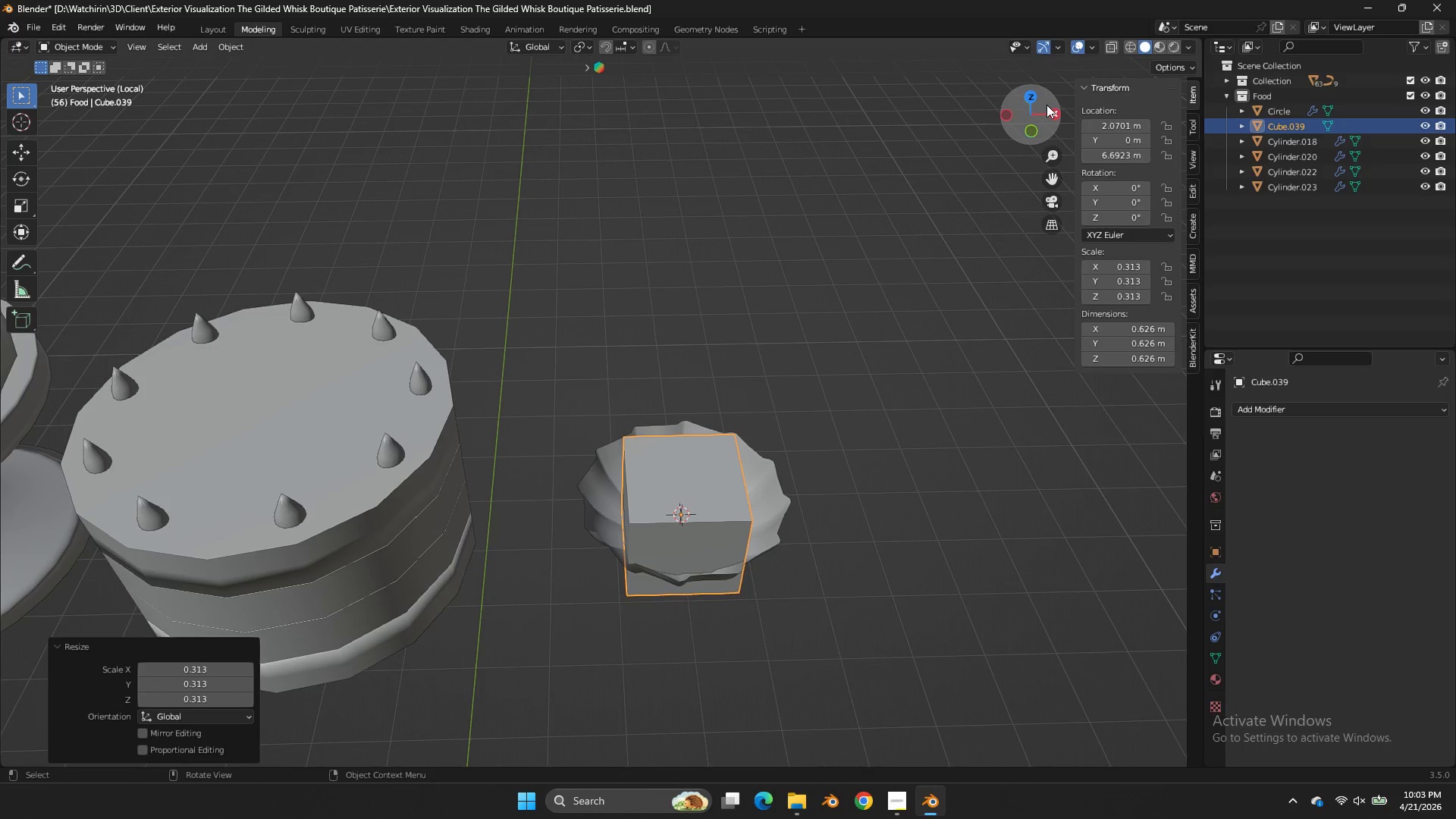 
left_click([1034, 137])
 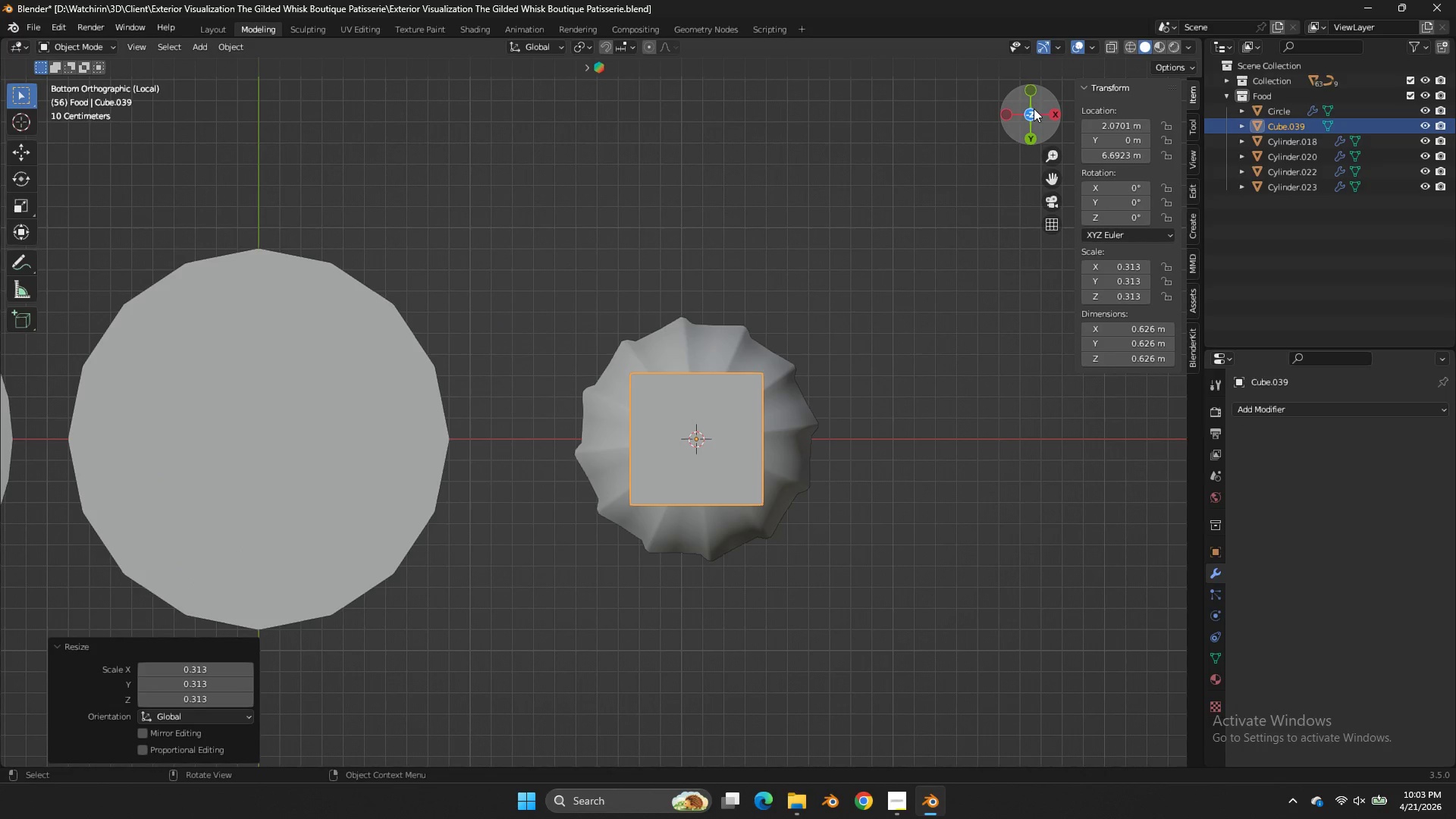 
left_click([1034, 97])
 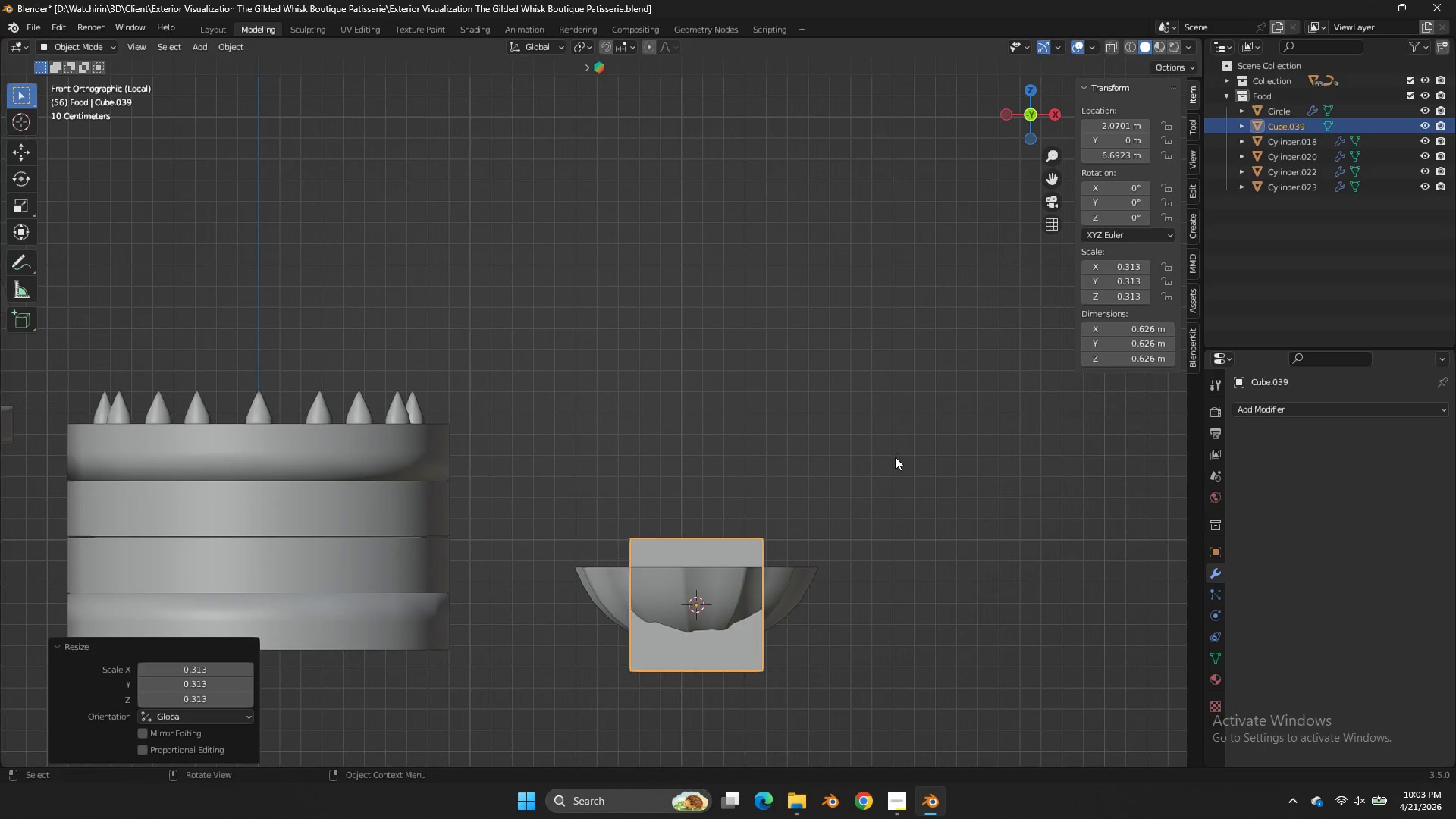 
key(R)
 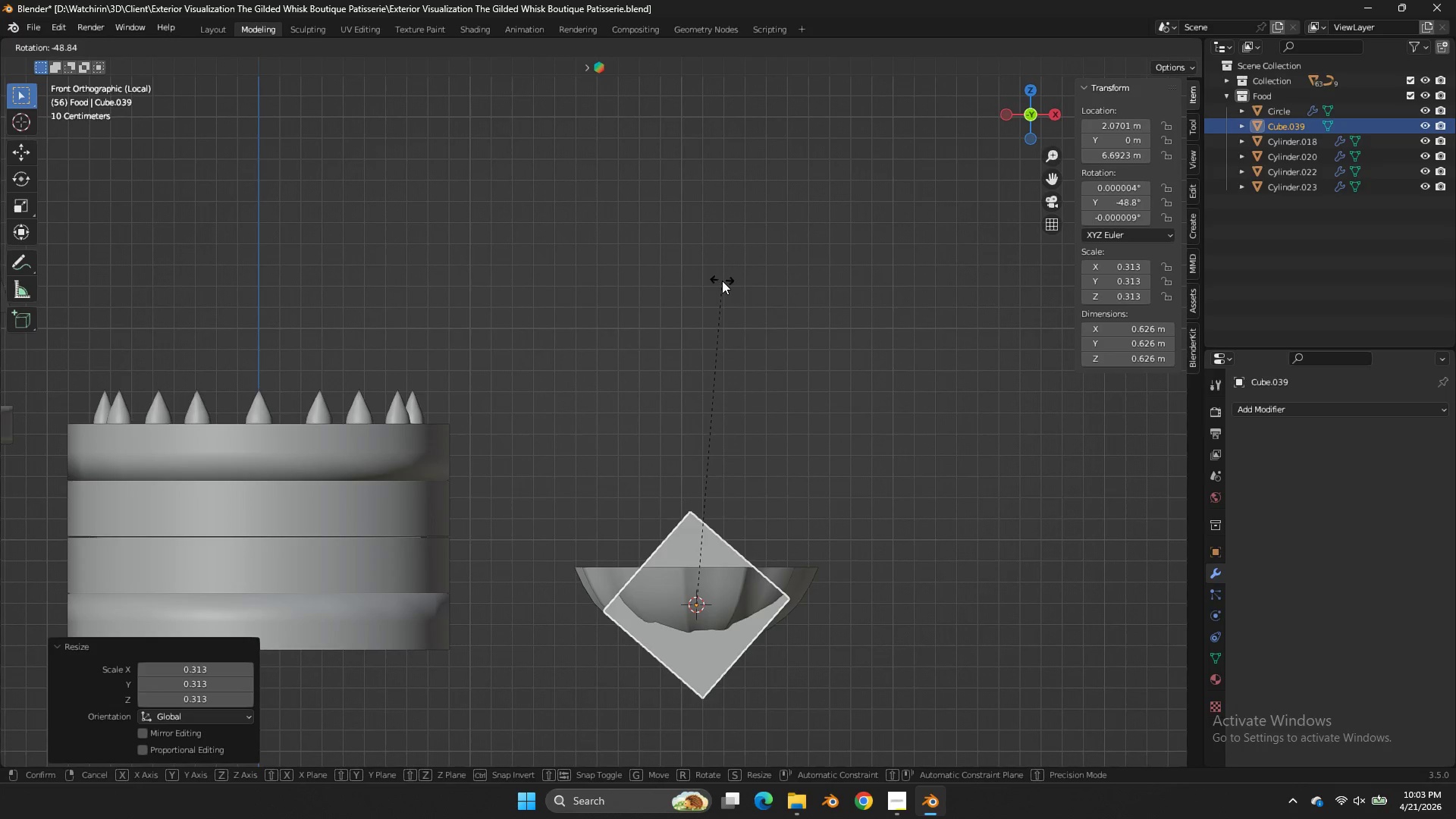 
hold_key(key=ControlLeft, duration=1.09)
double_click([761, 325])
 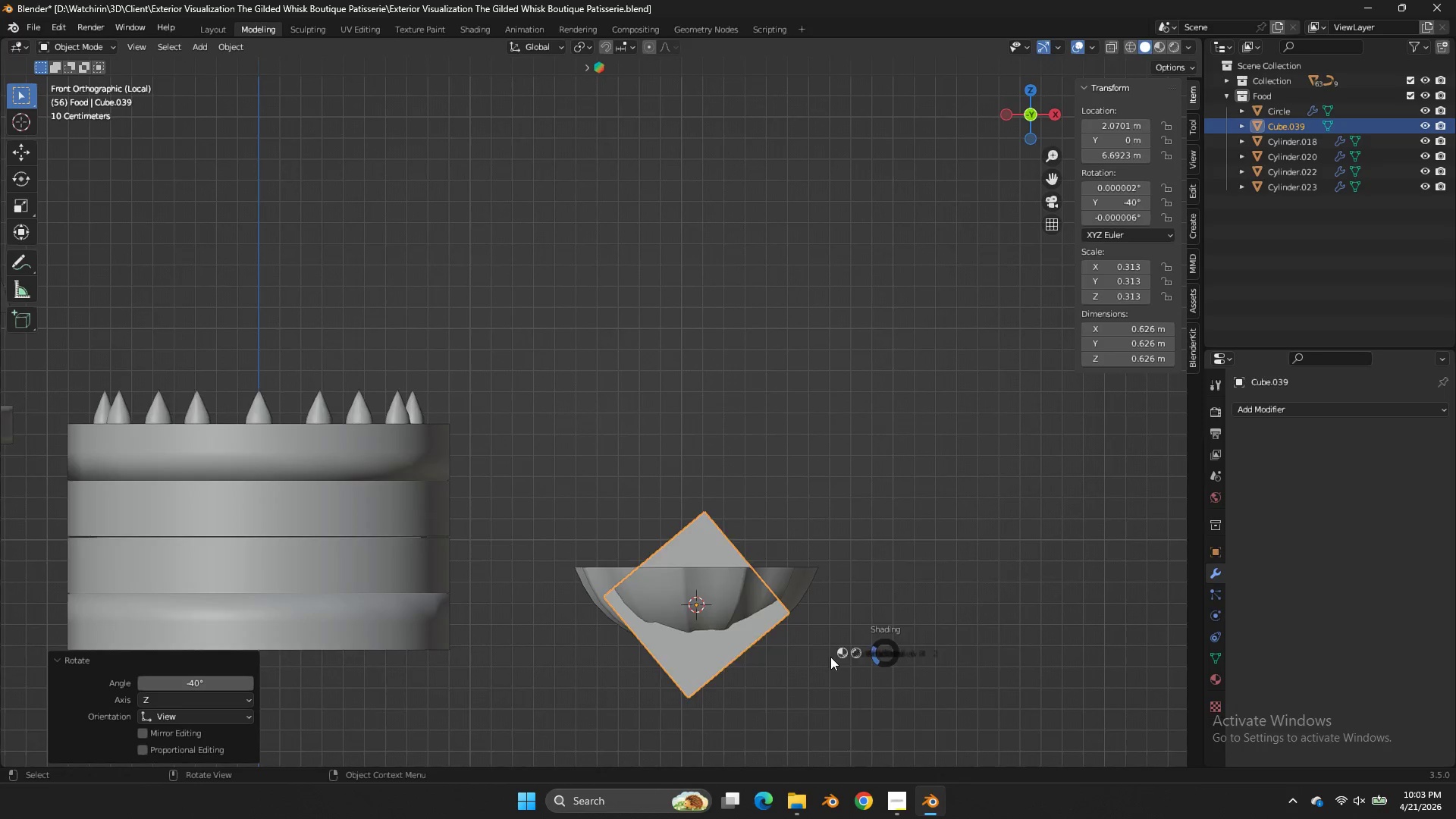 
type(z)
key(Tab)
type(sz0)
 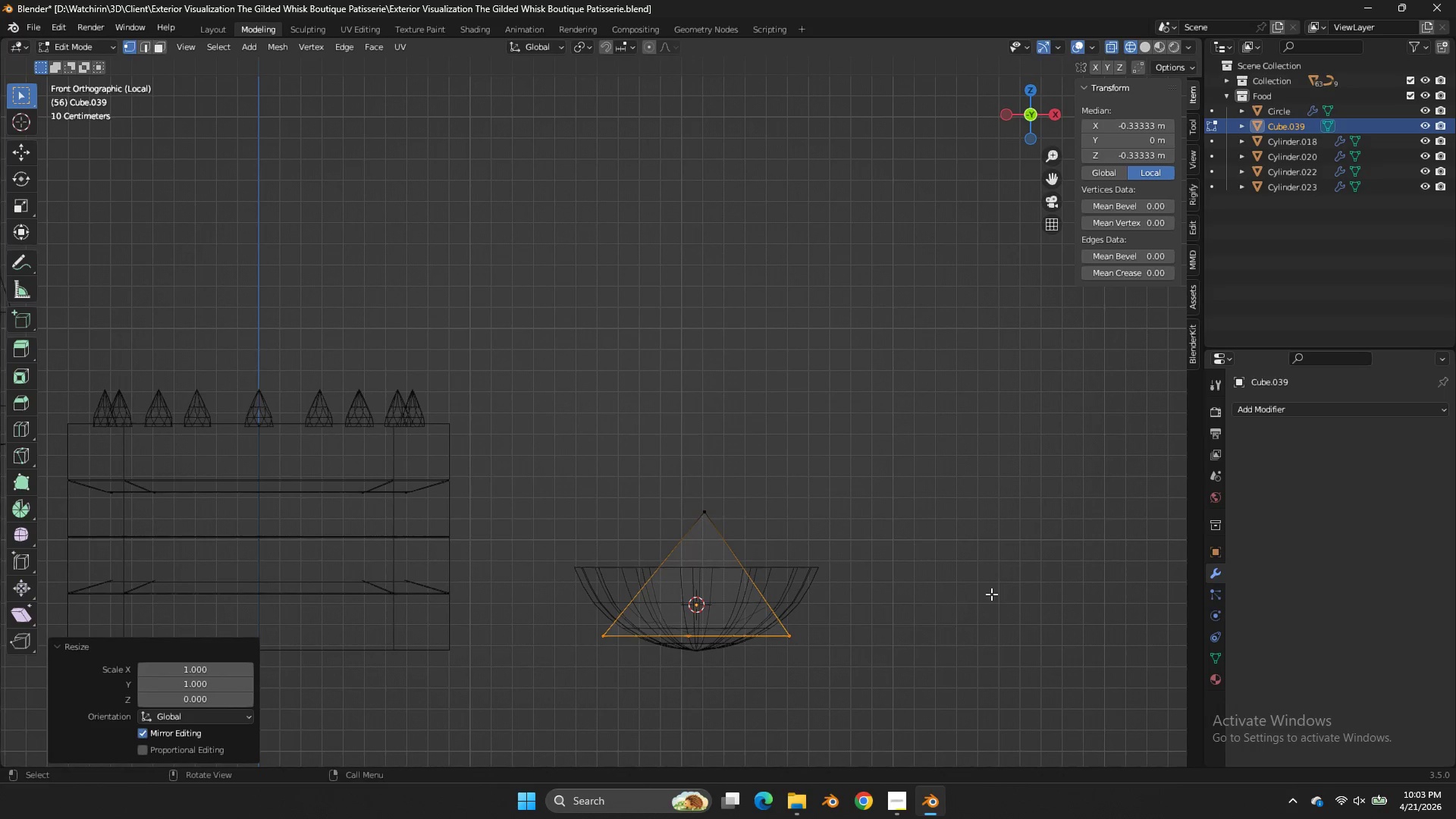 
left_click_drag(start_coordinate=[891, 583], to_coordinate=[376, 726])
 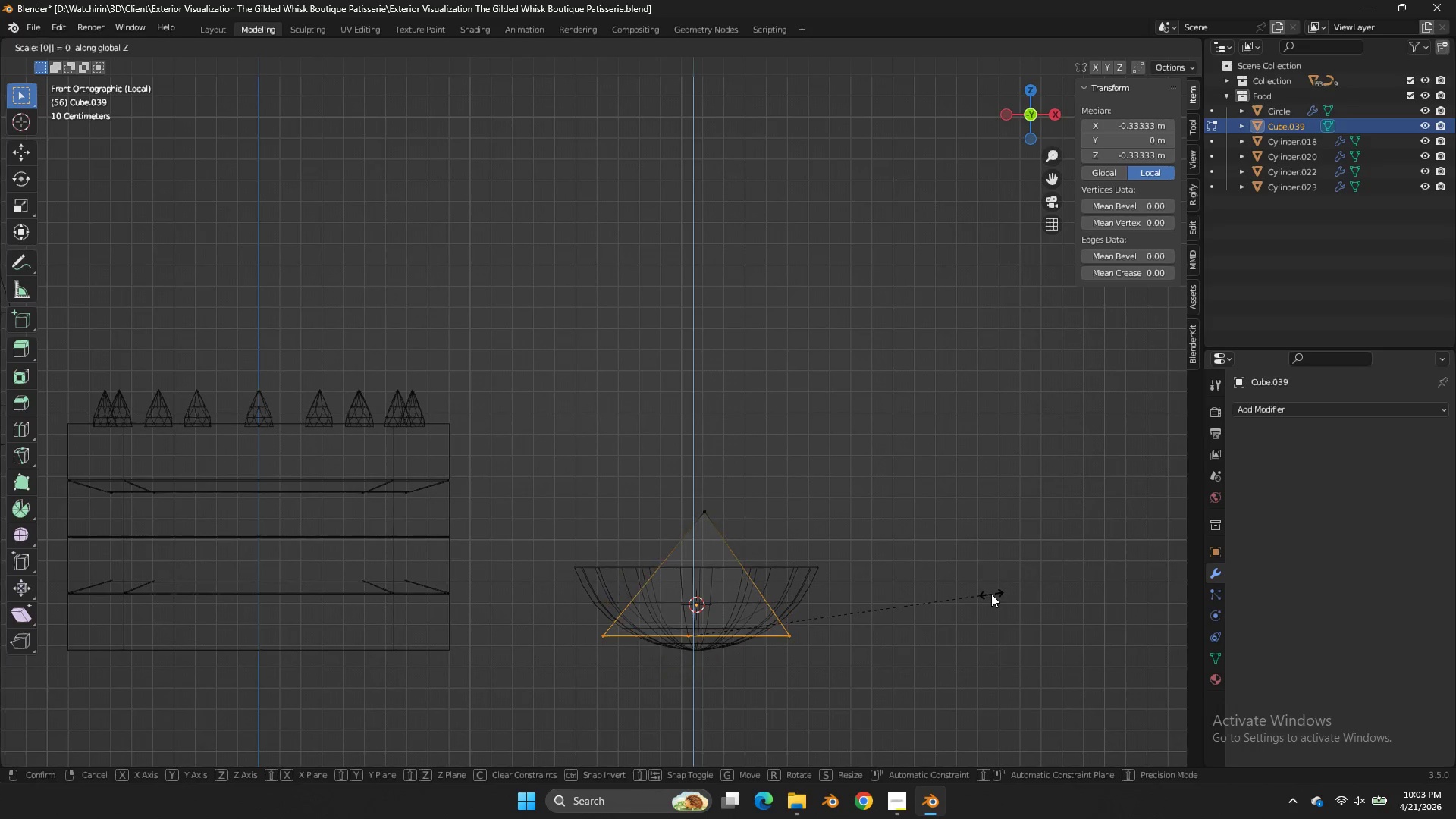 
key(Enter)
 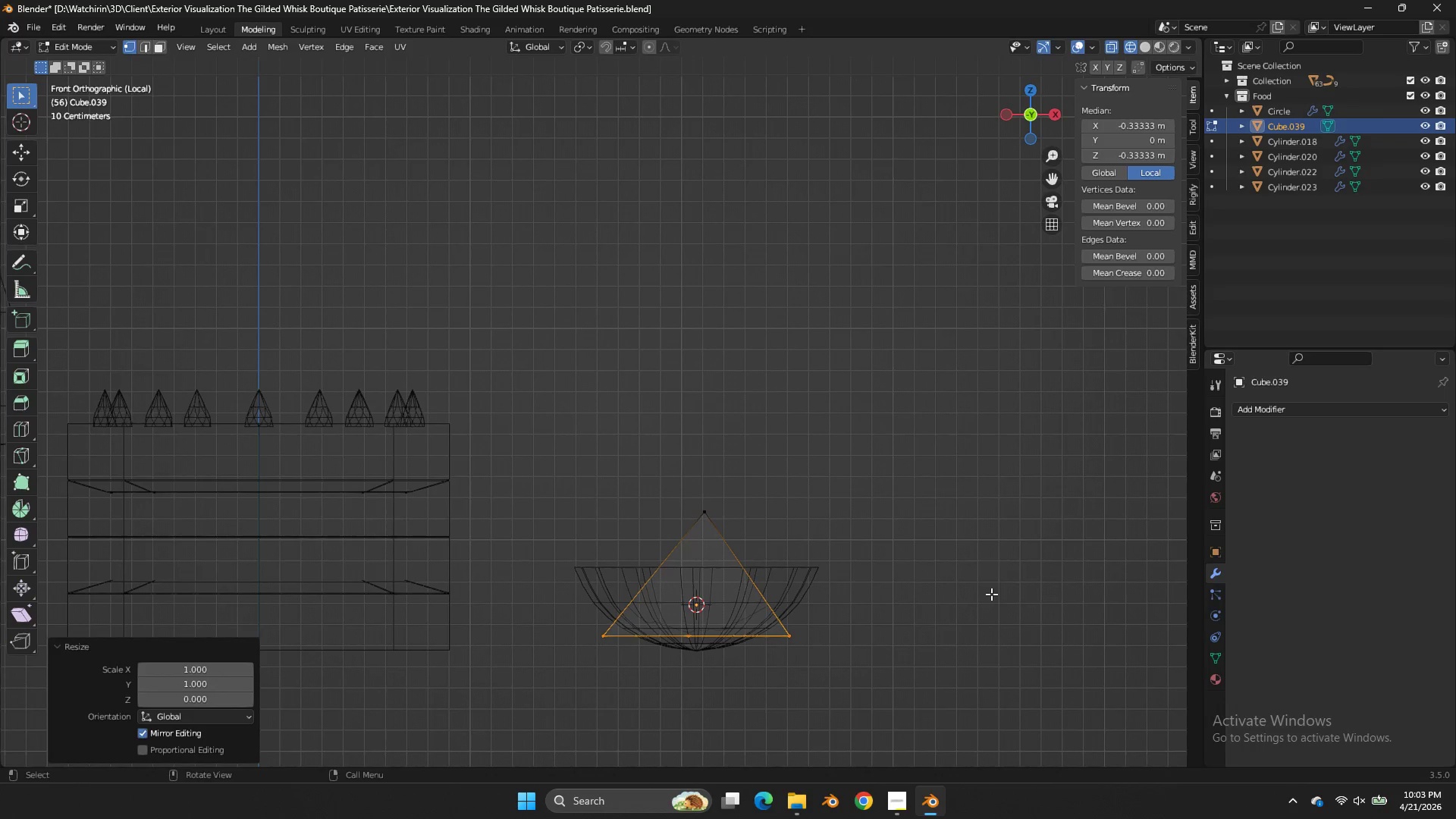 
key(Z)
 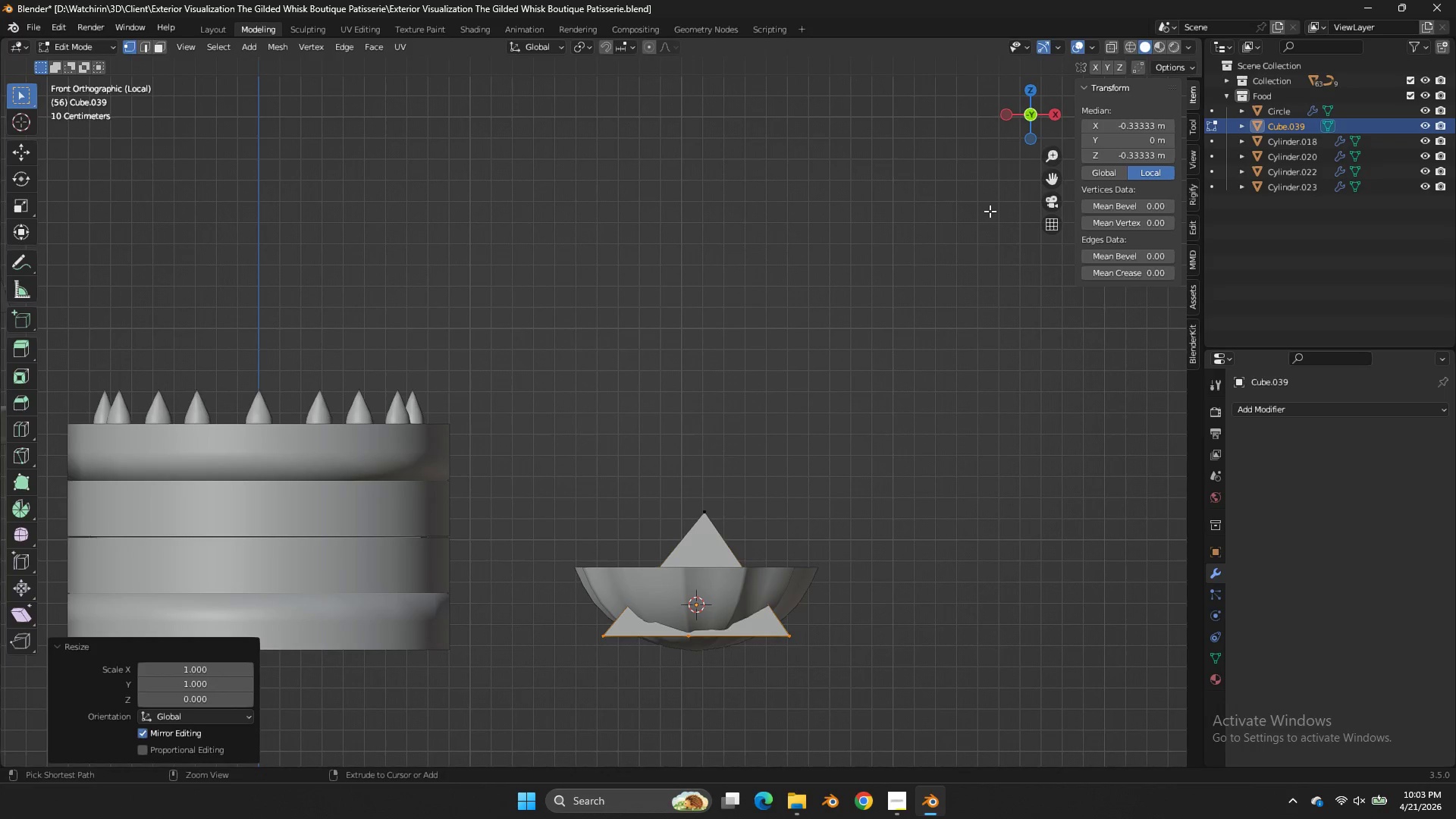 
key(Control+ControlLeft)
 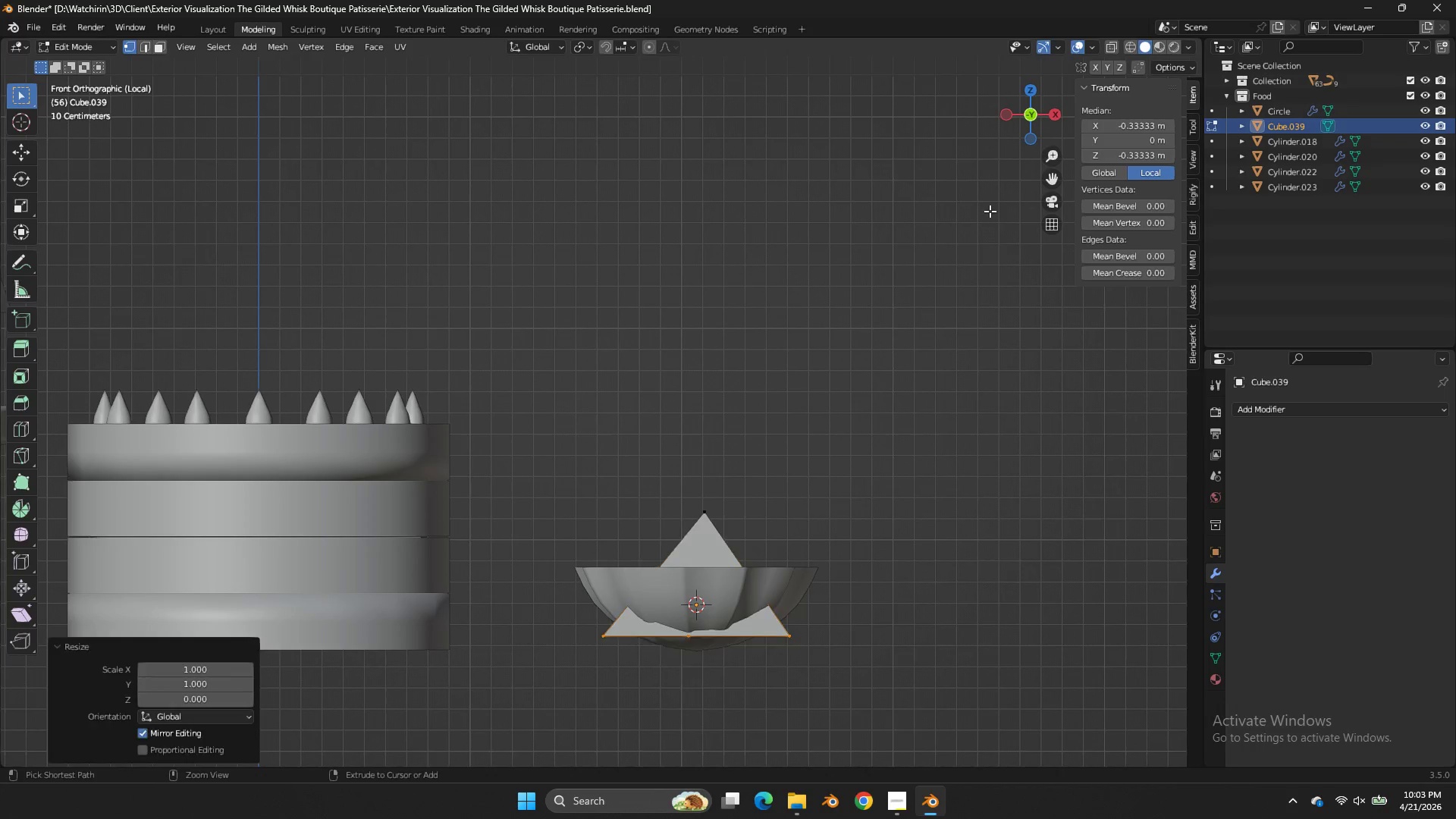 
key(Control+Z)
 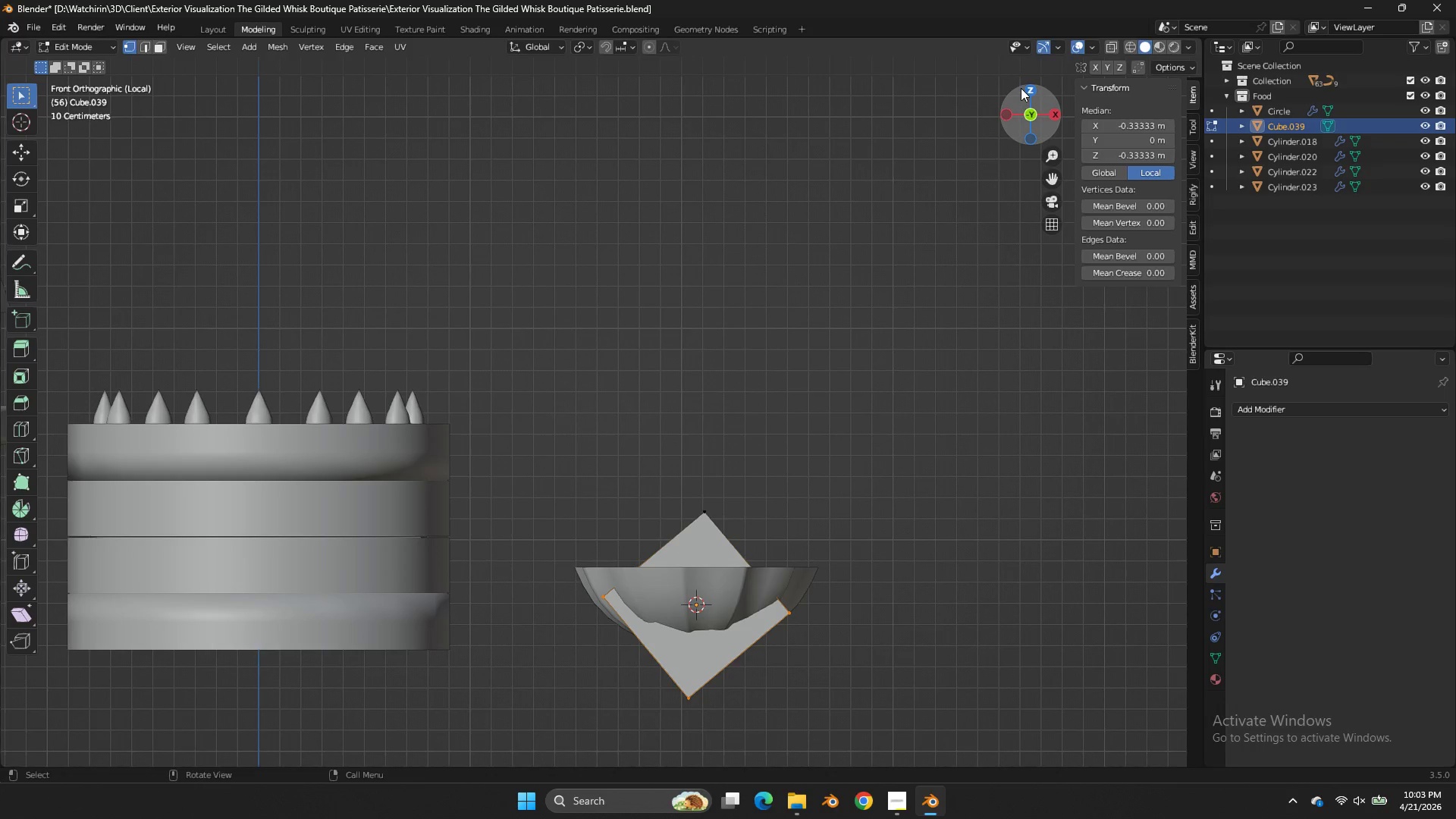 
key(Tab)
 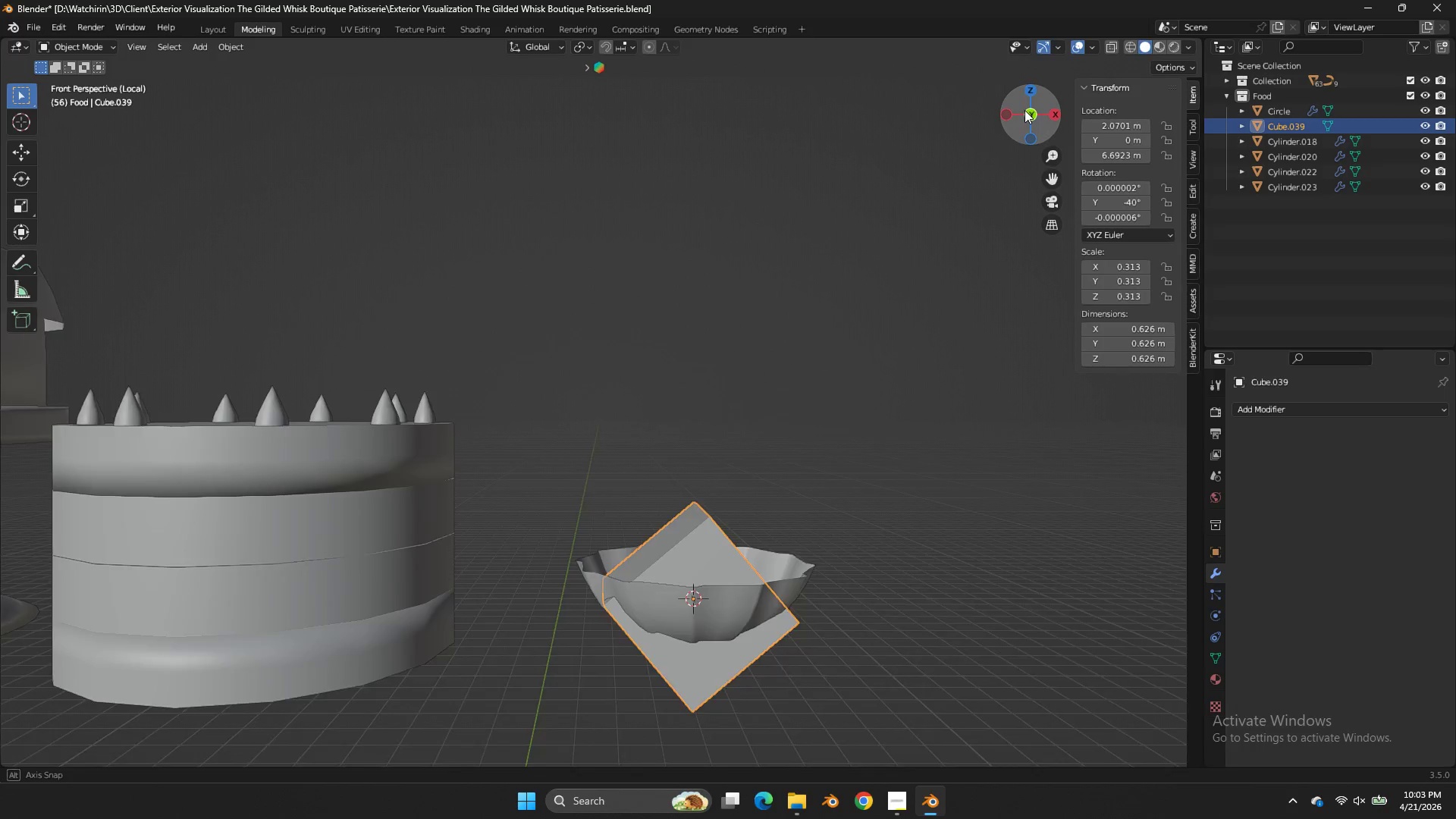 
left_click_drag(start_coordinate=[1025, 105], to_coordinate=[902, 158])
 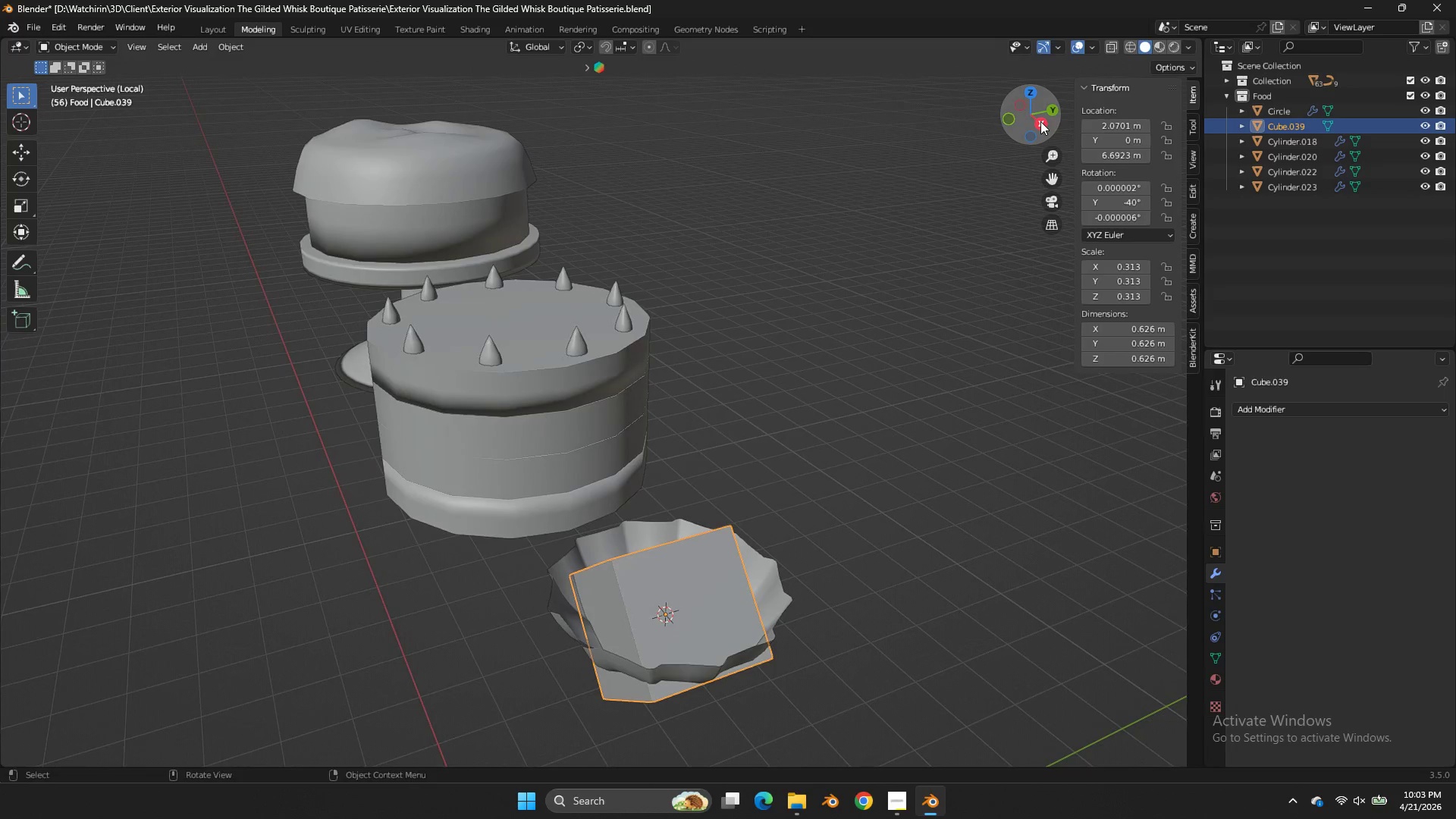 
left_click([1040, 121])
 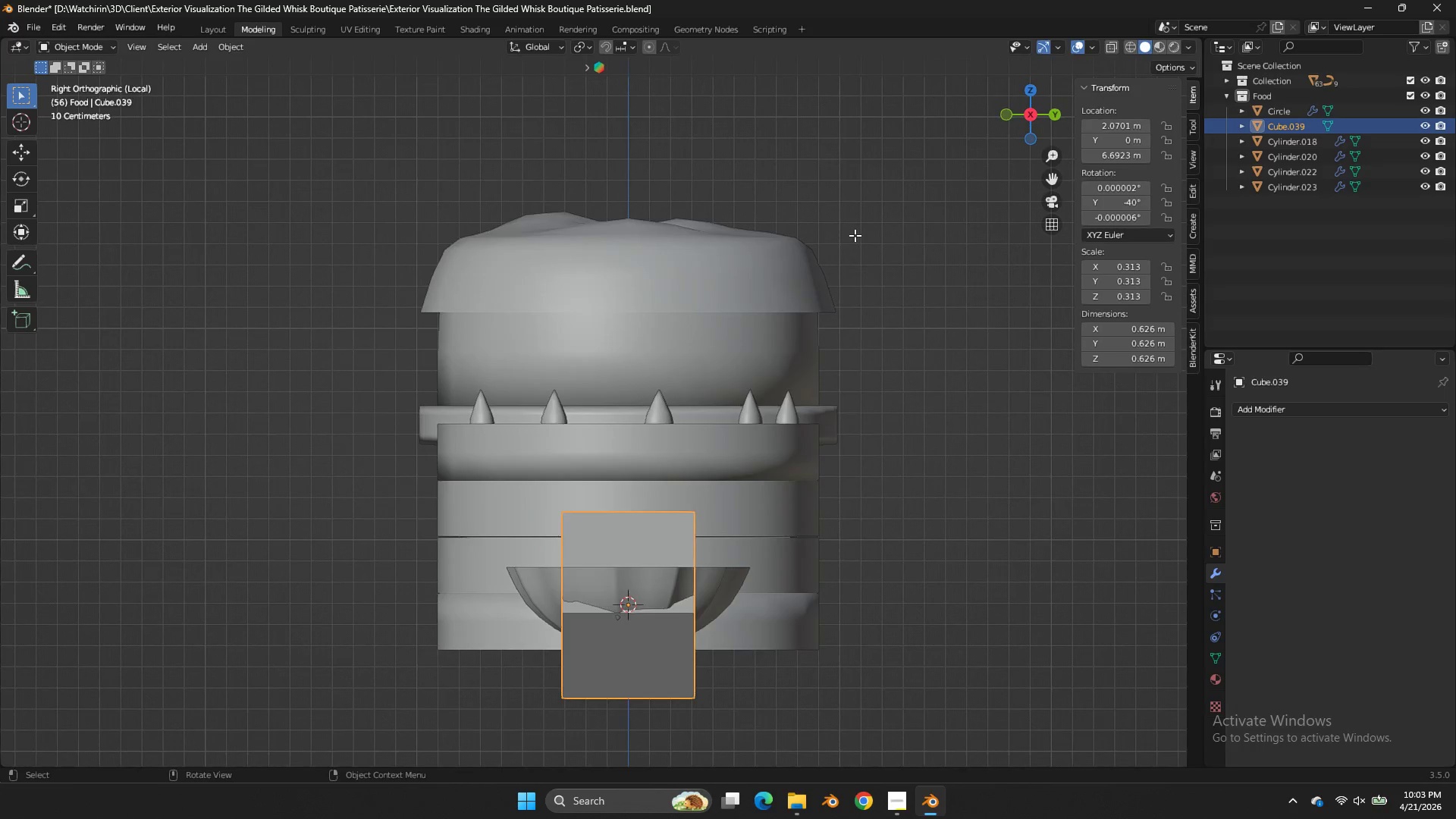 
key(R)
 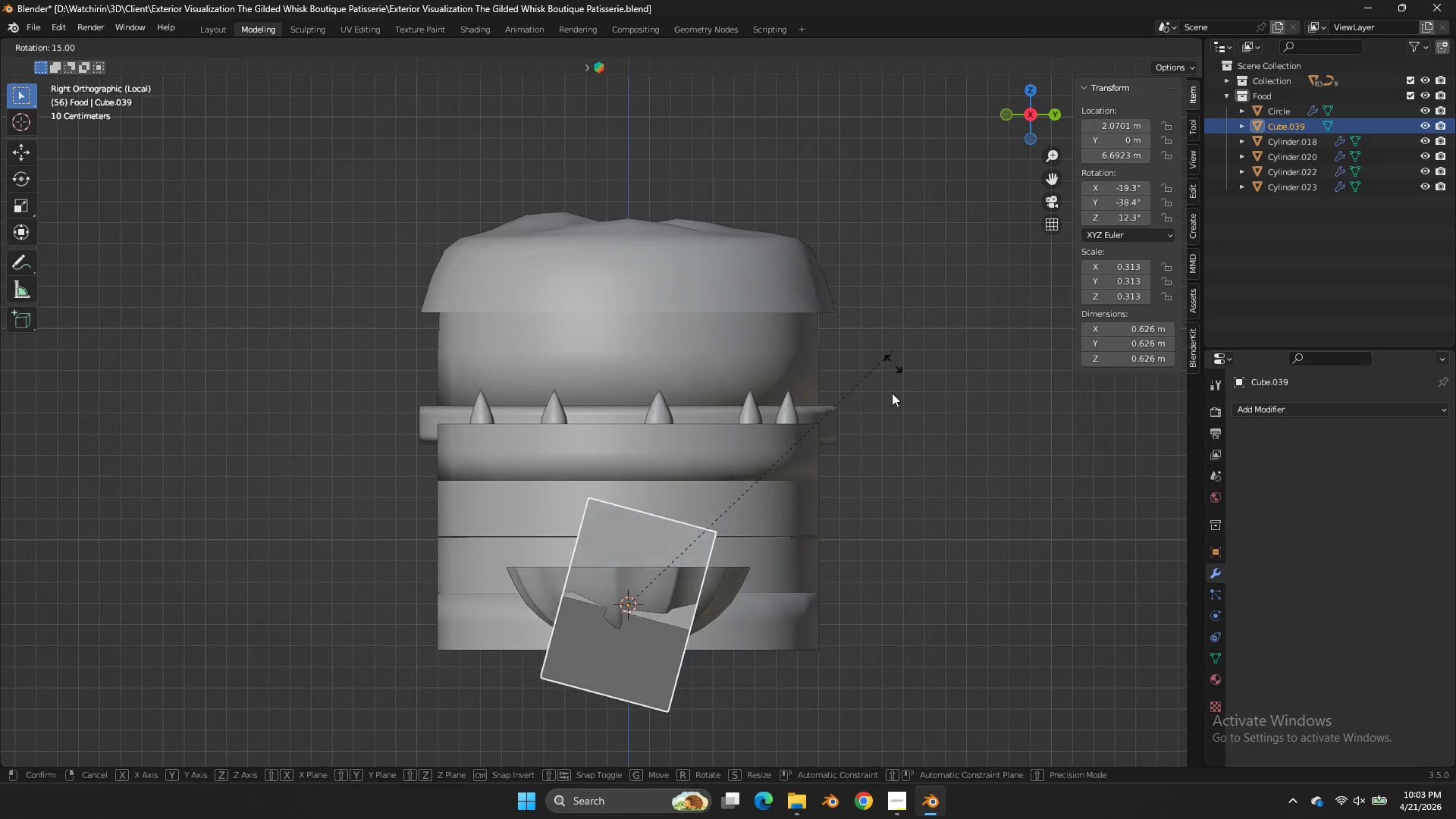 
hold_key(key=ControlLeft, duration=1.91)
left_click([875, 491])
 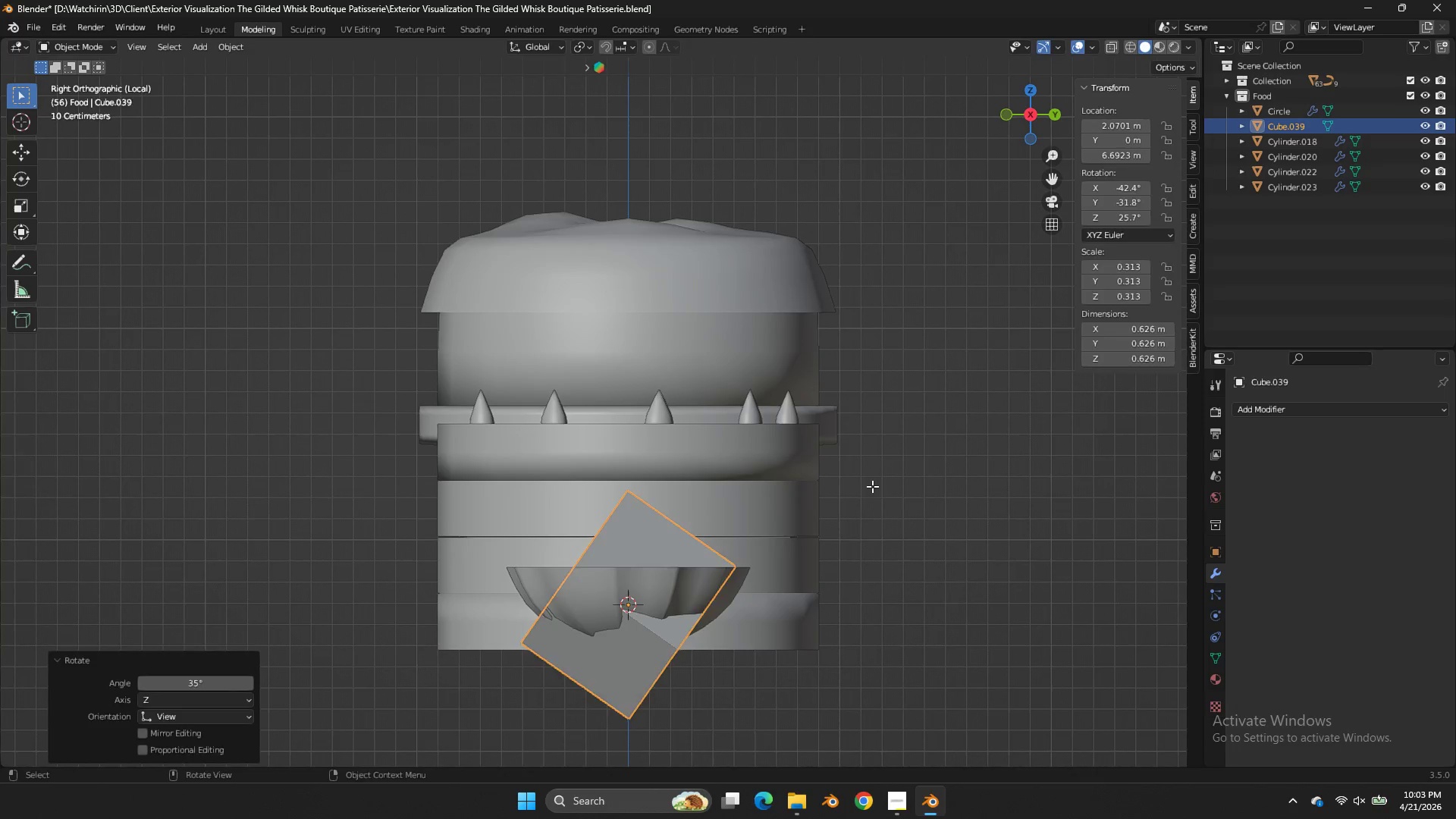 
key(Tab)
type(zz)
 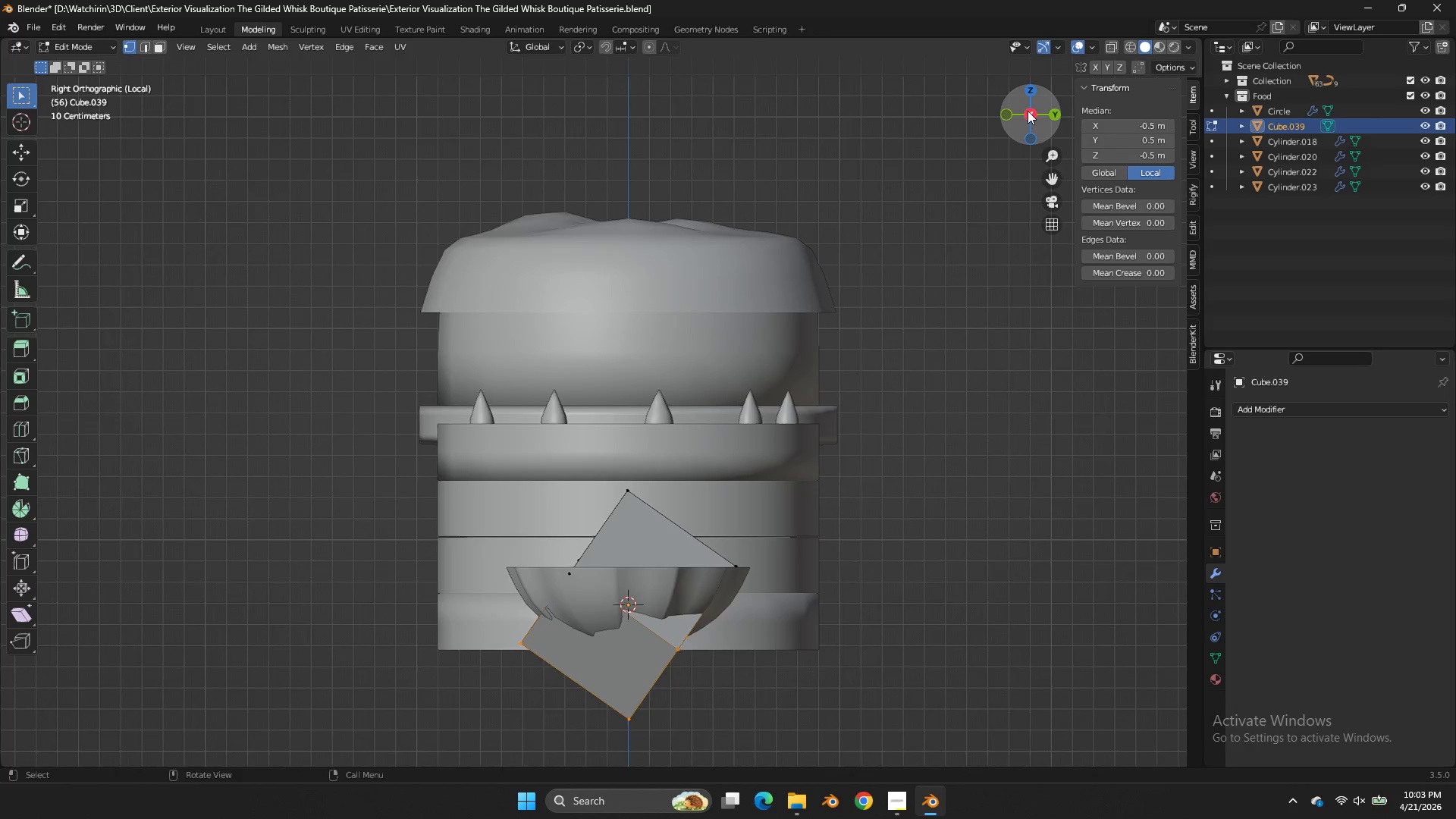 
left_click_drag(start_coordinate=[757, 584], to_coordinate=[202, 817])
 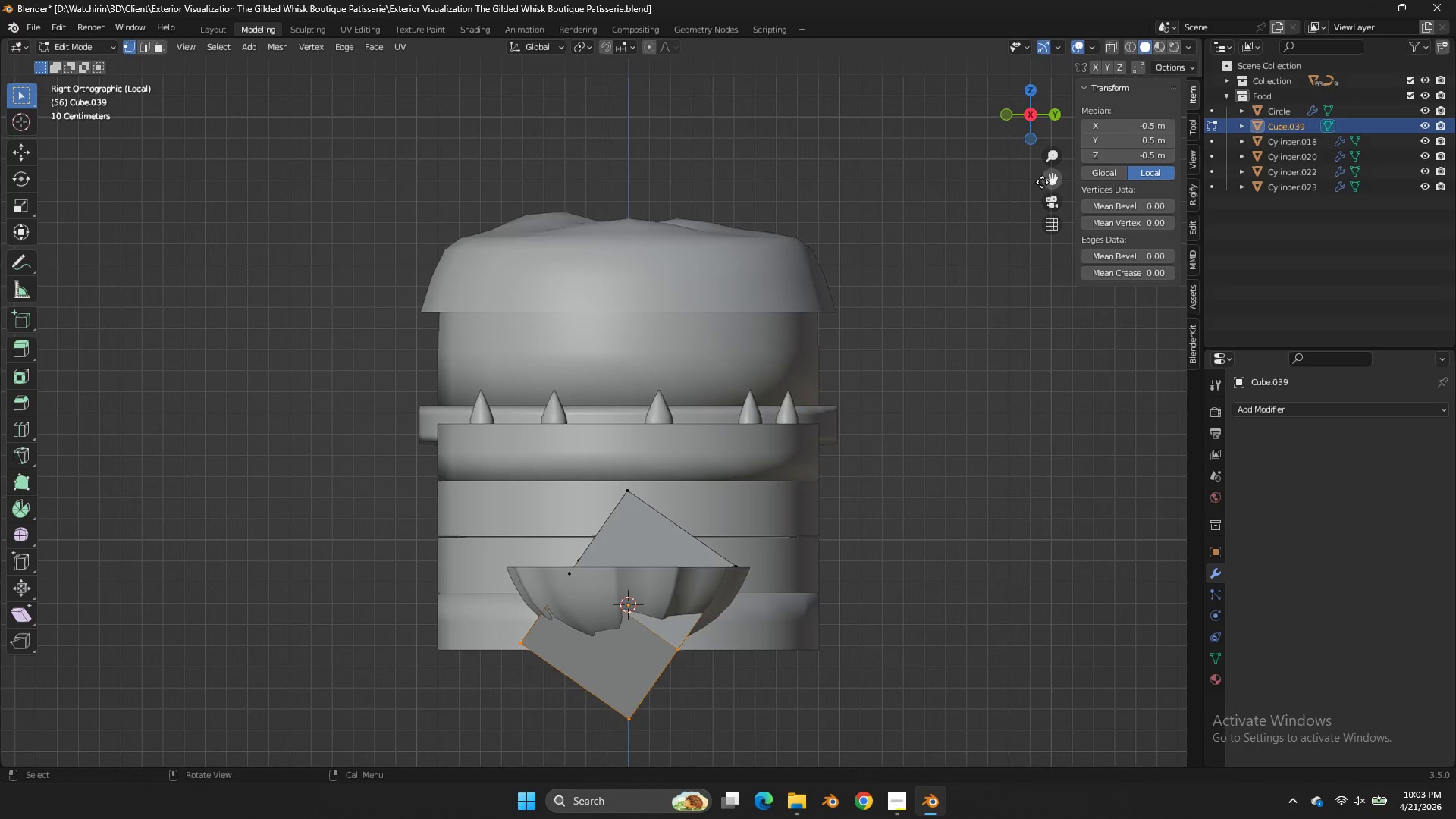 
left_click_drag(start_coordinate=[1027, 111], to_coordinate=[33, 208])
 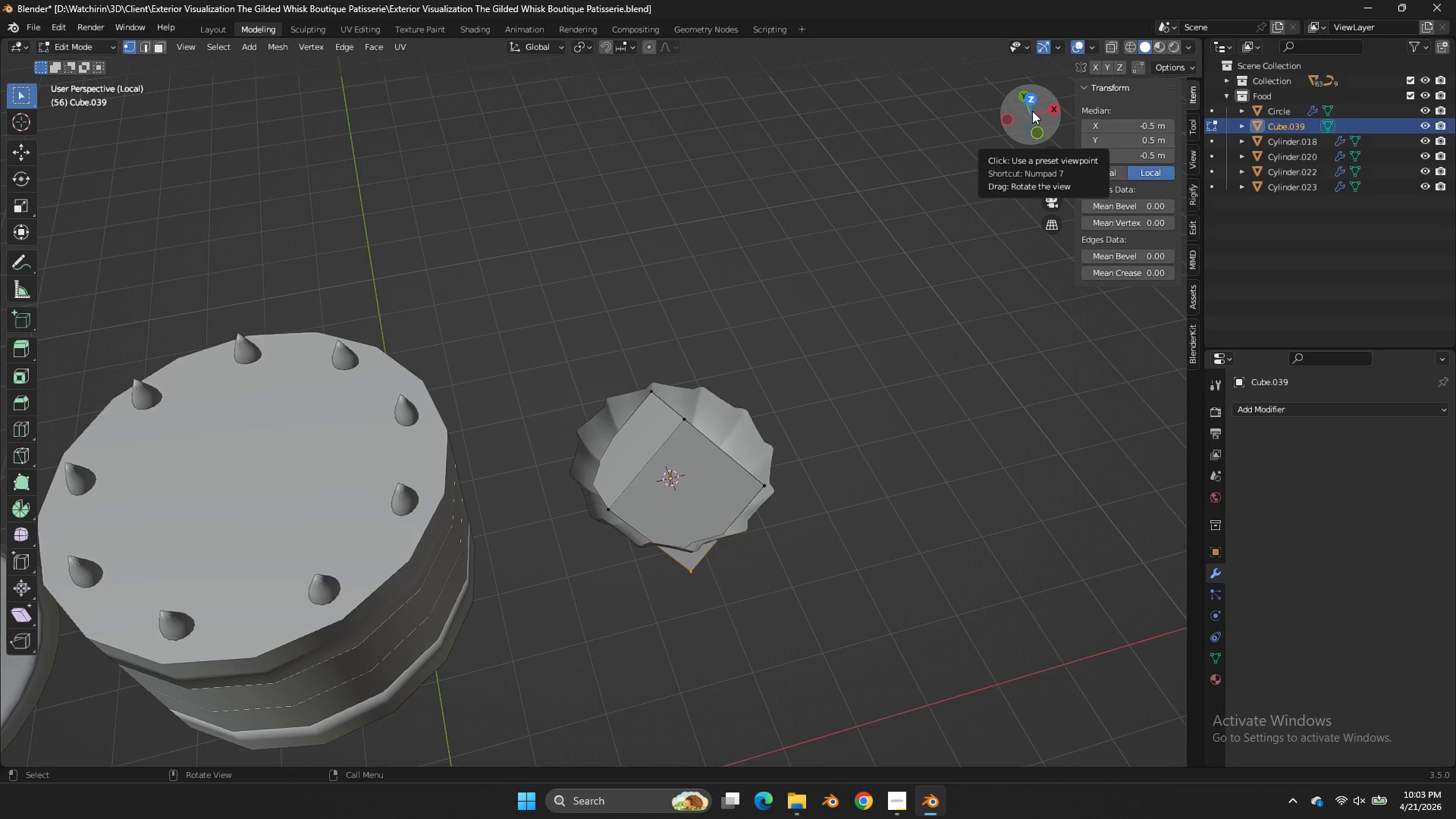 
left_click([1040, 131])
 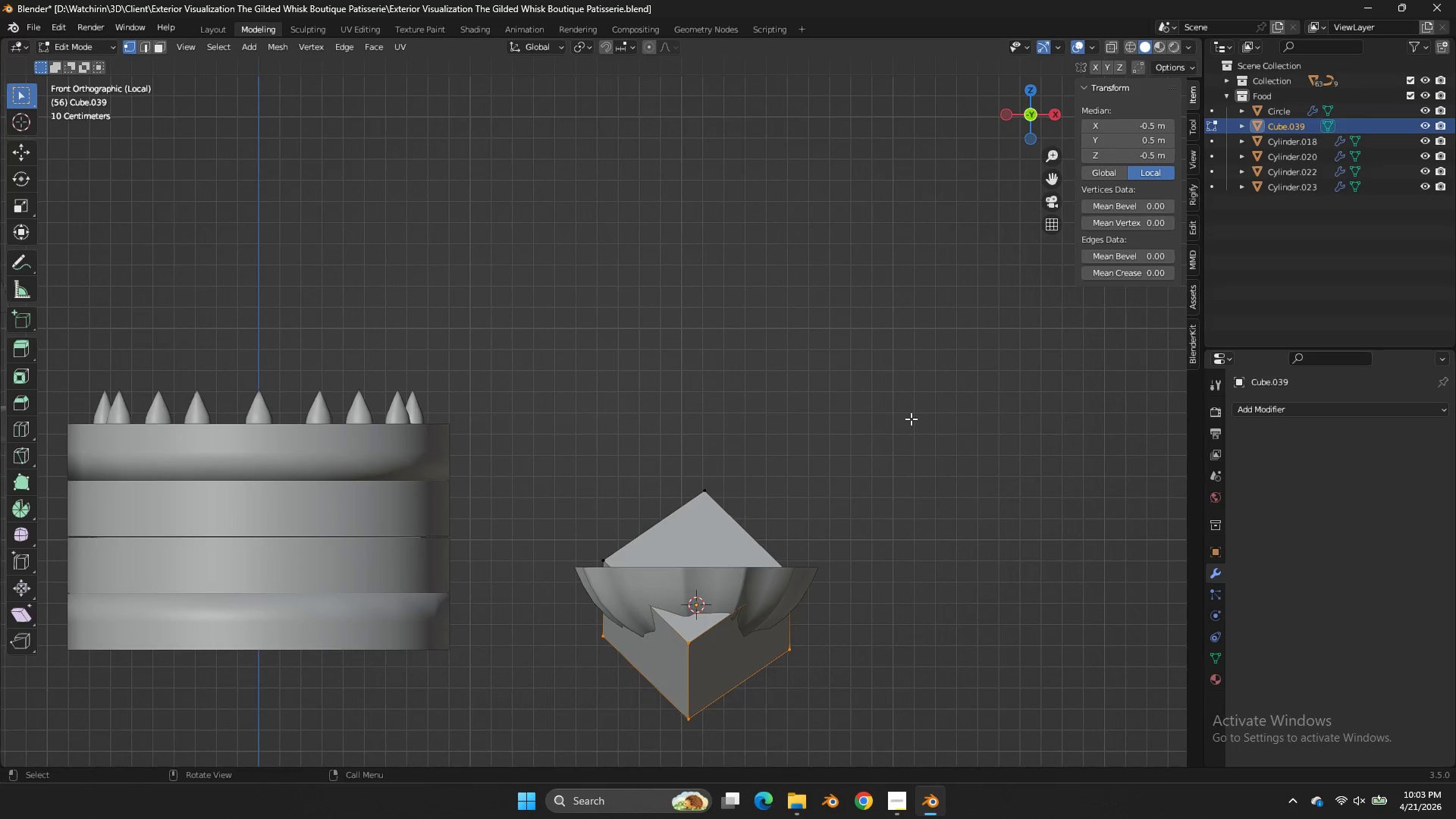 
key(Tab)
 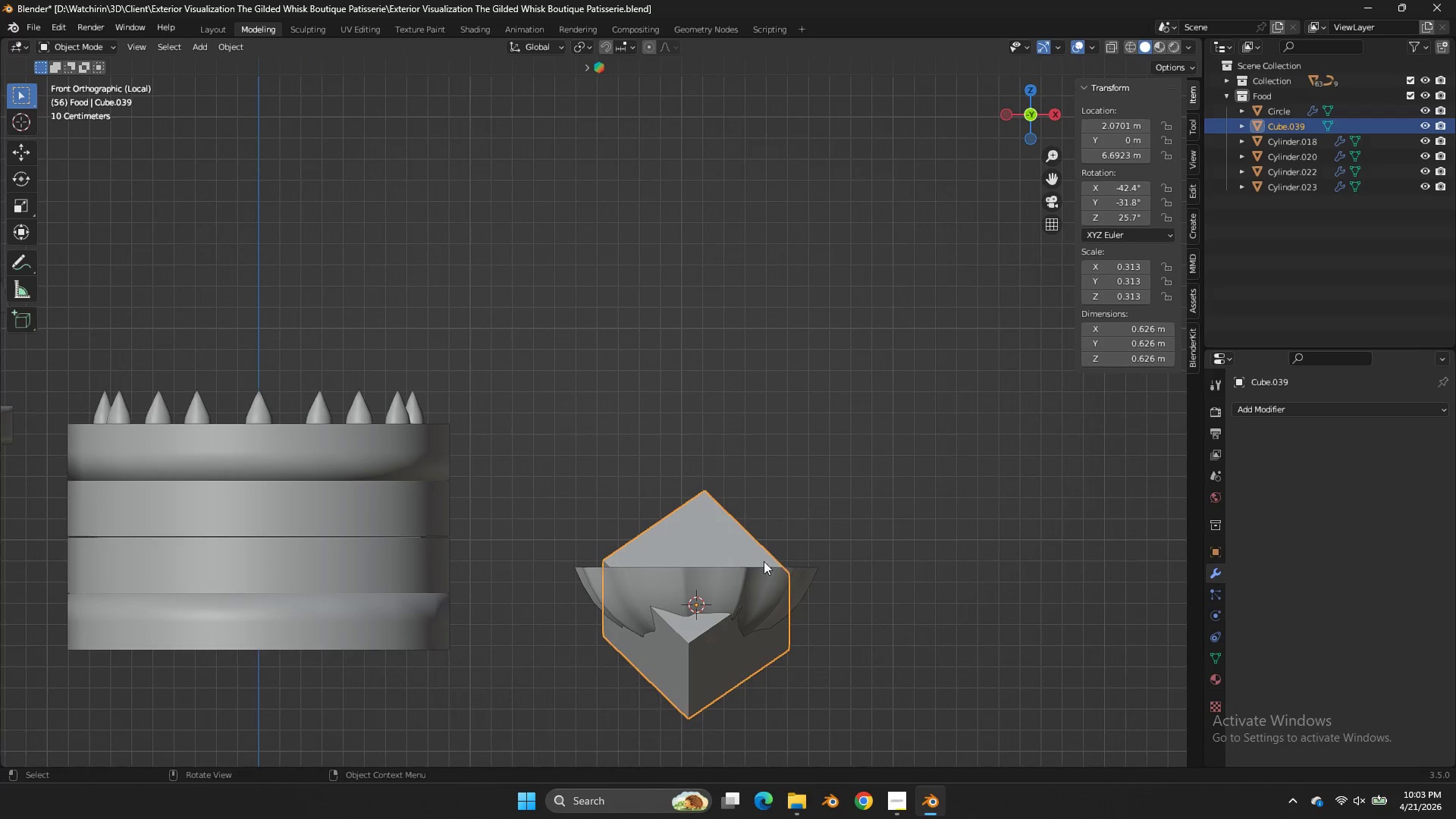 
key(Z)
 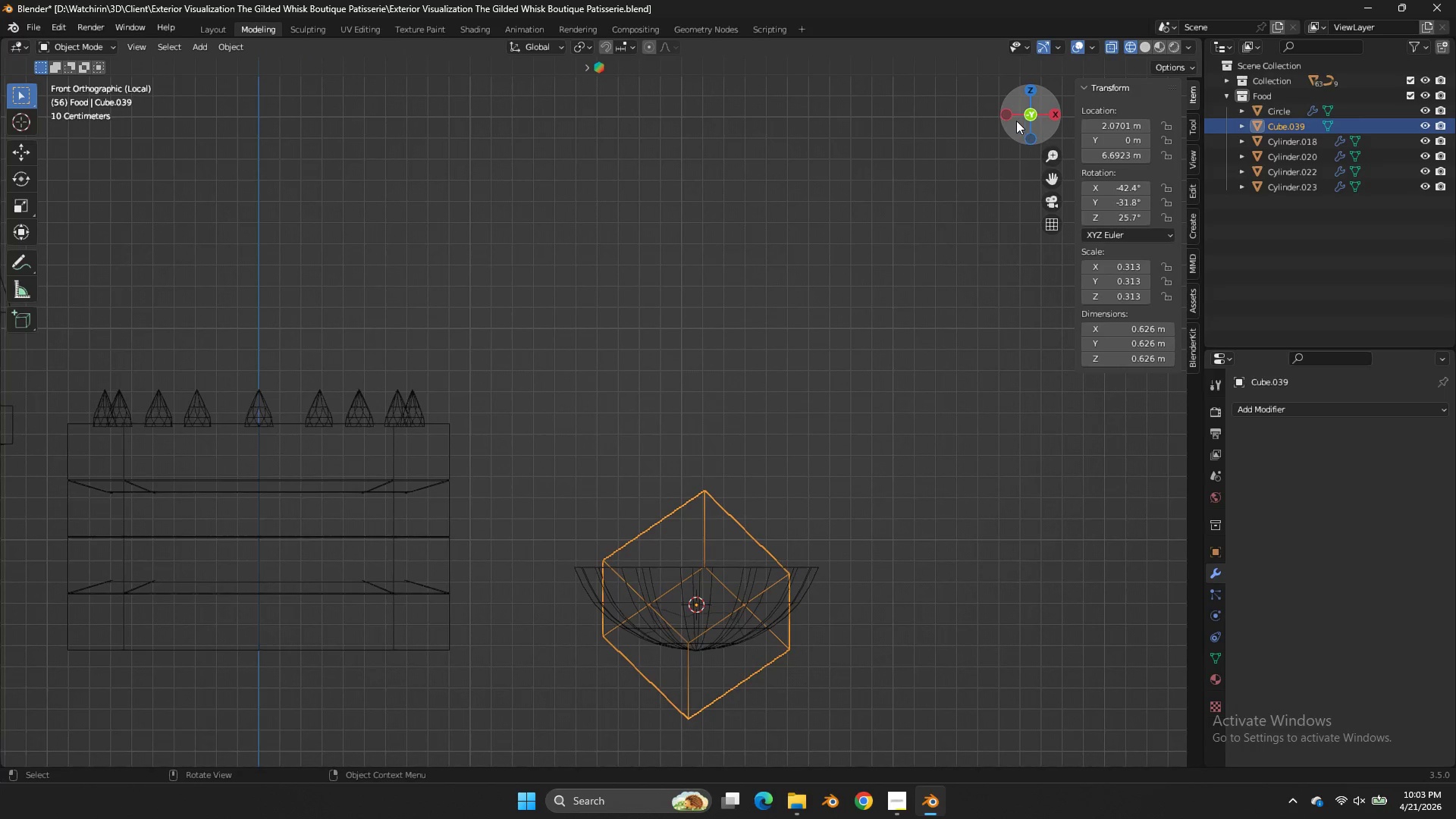 
left_click([1009, 116])
 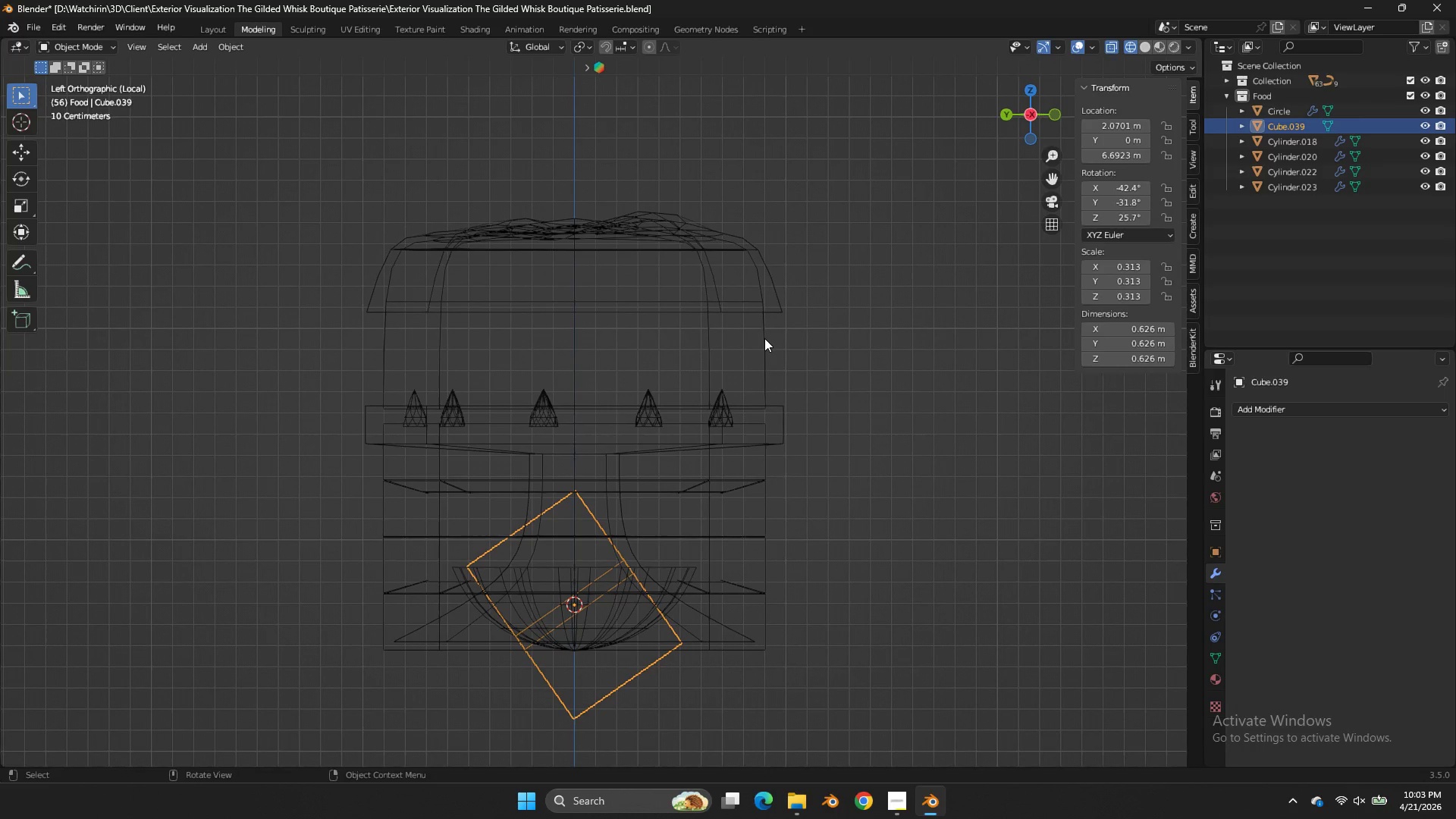 
type(rx)
 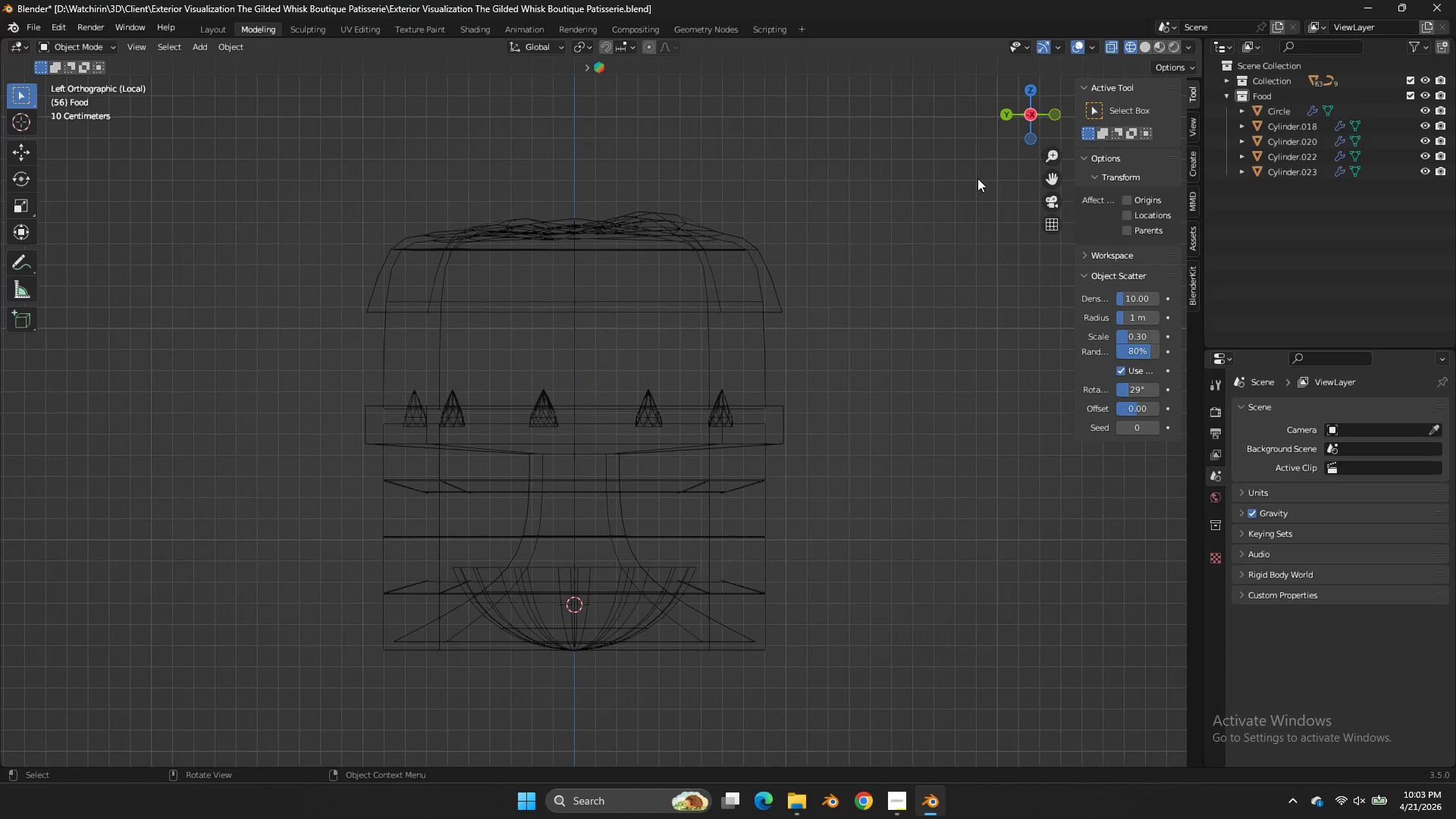 
hold_key(key=ControlLeft, duration=1.44)
 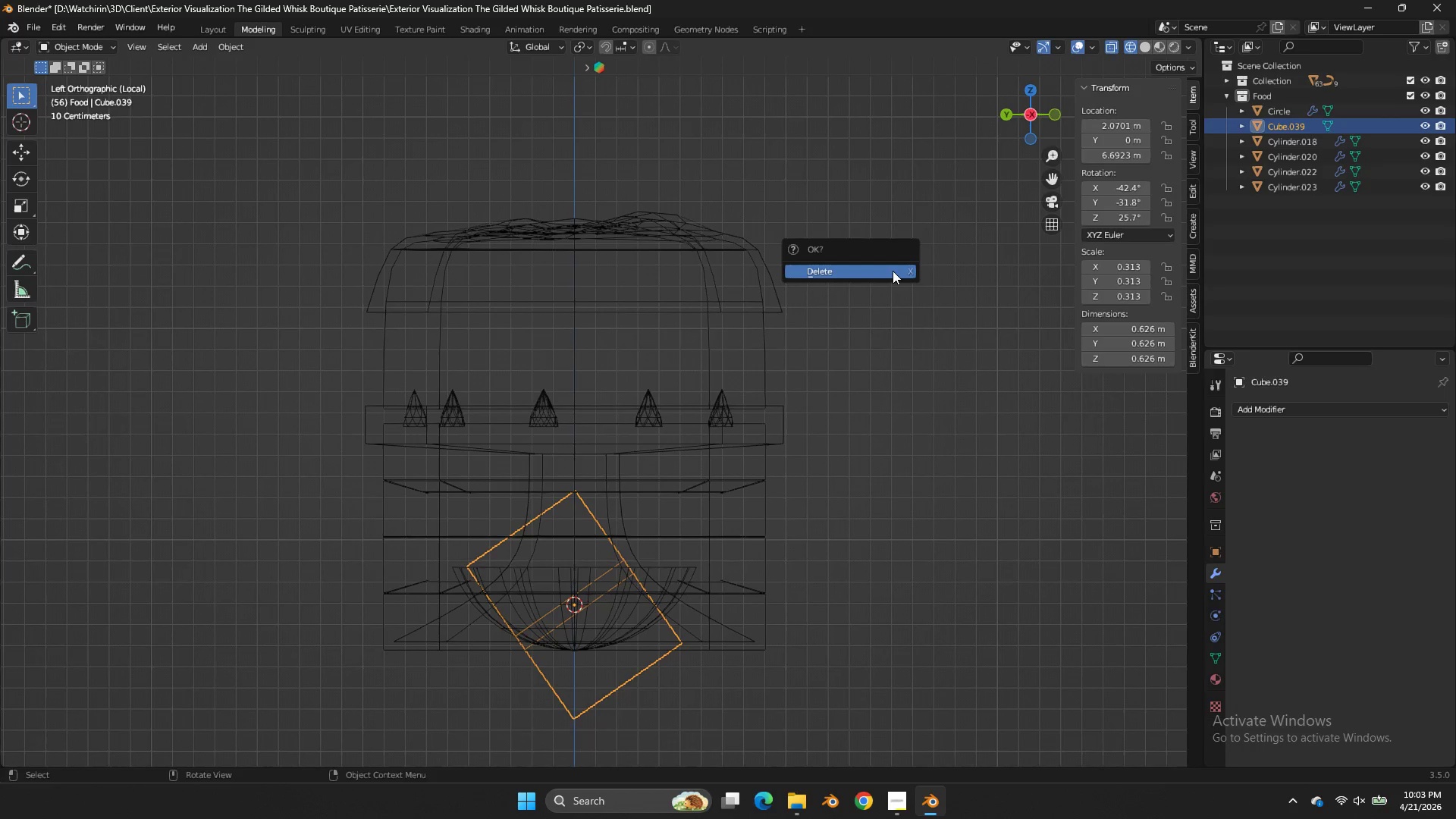 
left_click([893, 271])
 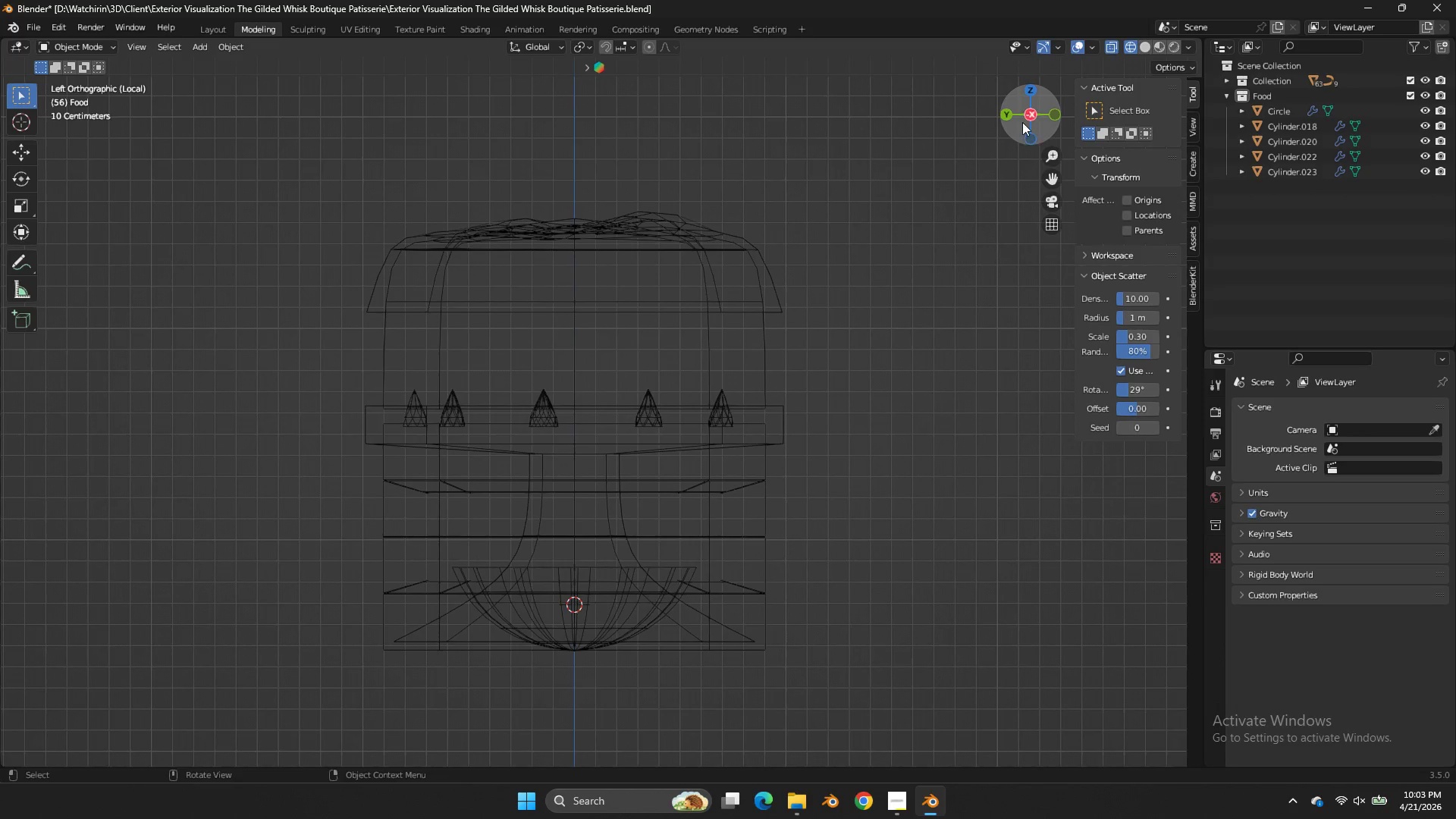 
left_click_drag(start_coordinate=[1022, 122], to_coordinate=[855, 174])
 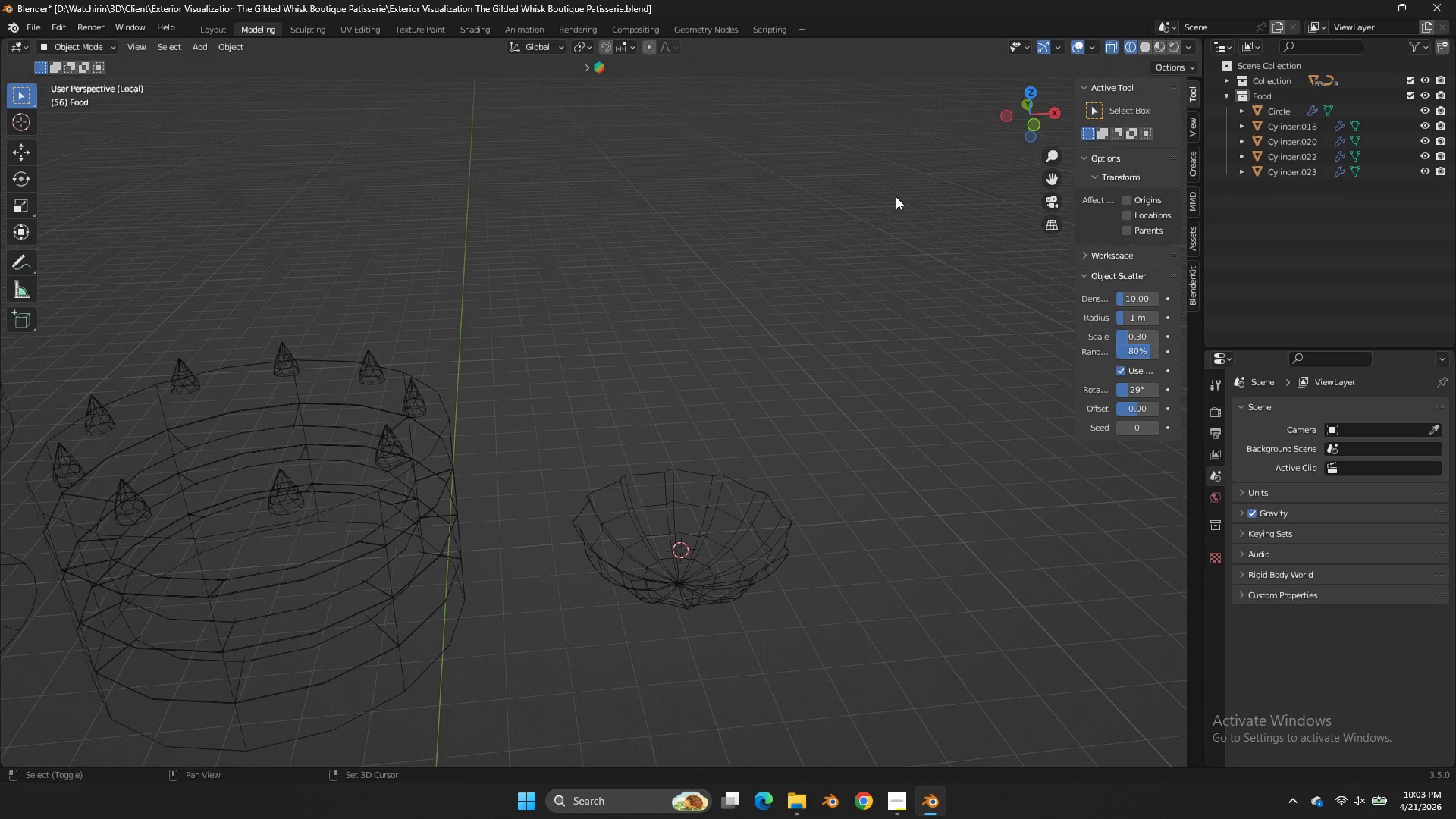 
key(Shift+A)
 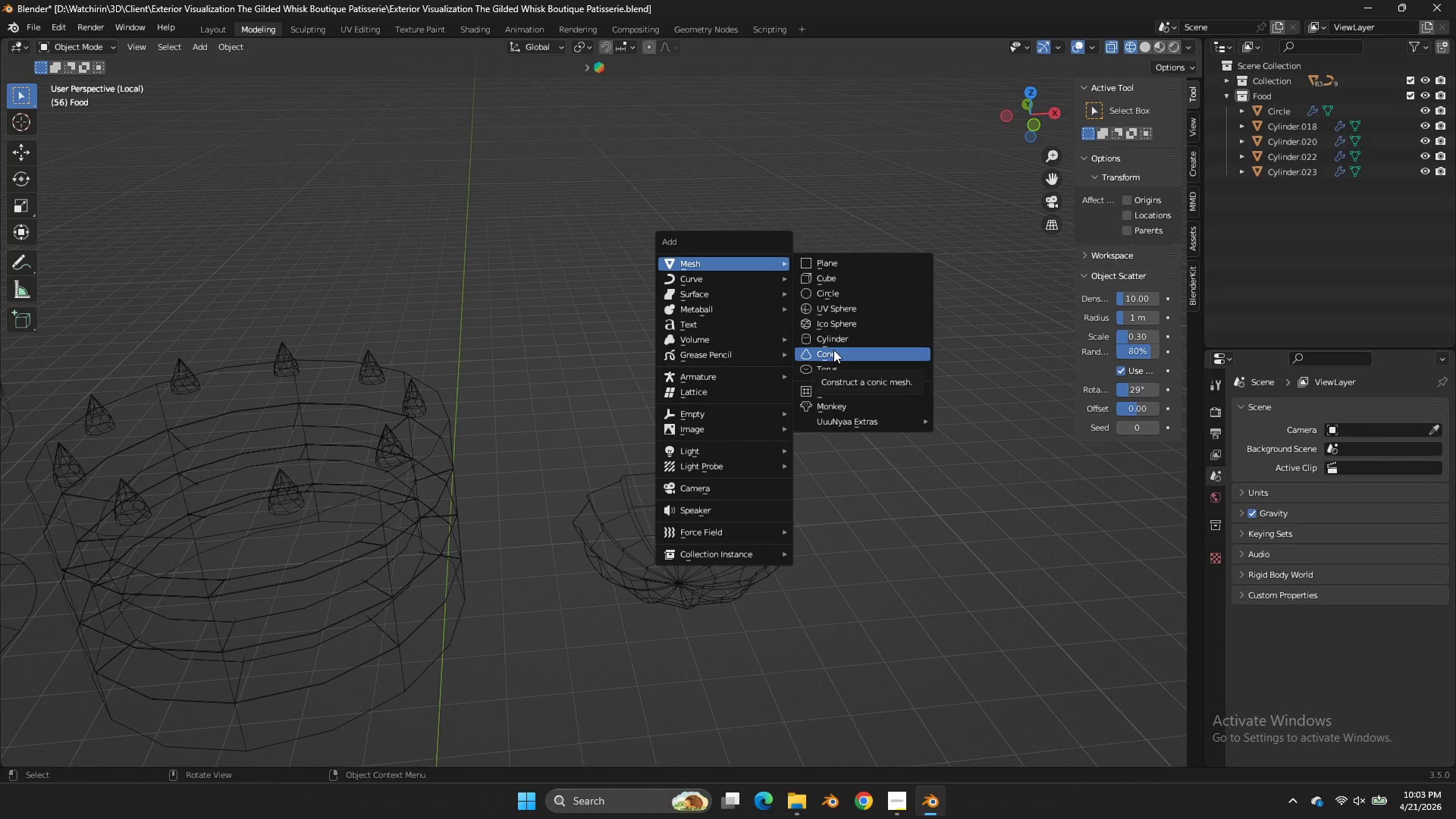 
wait(5.91)
 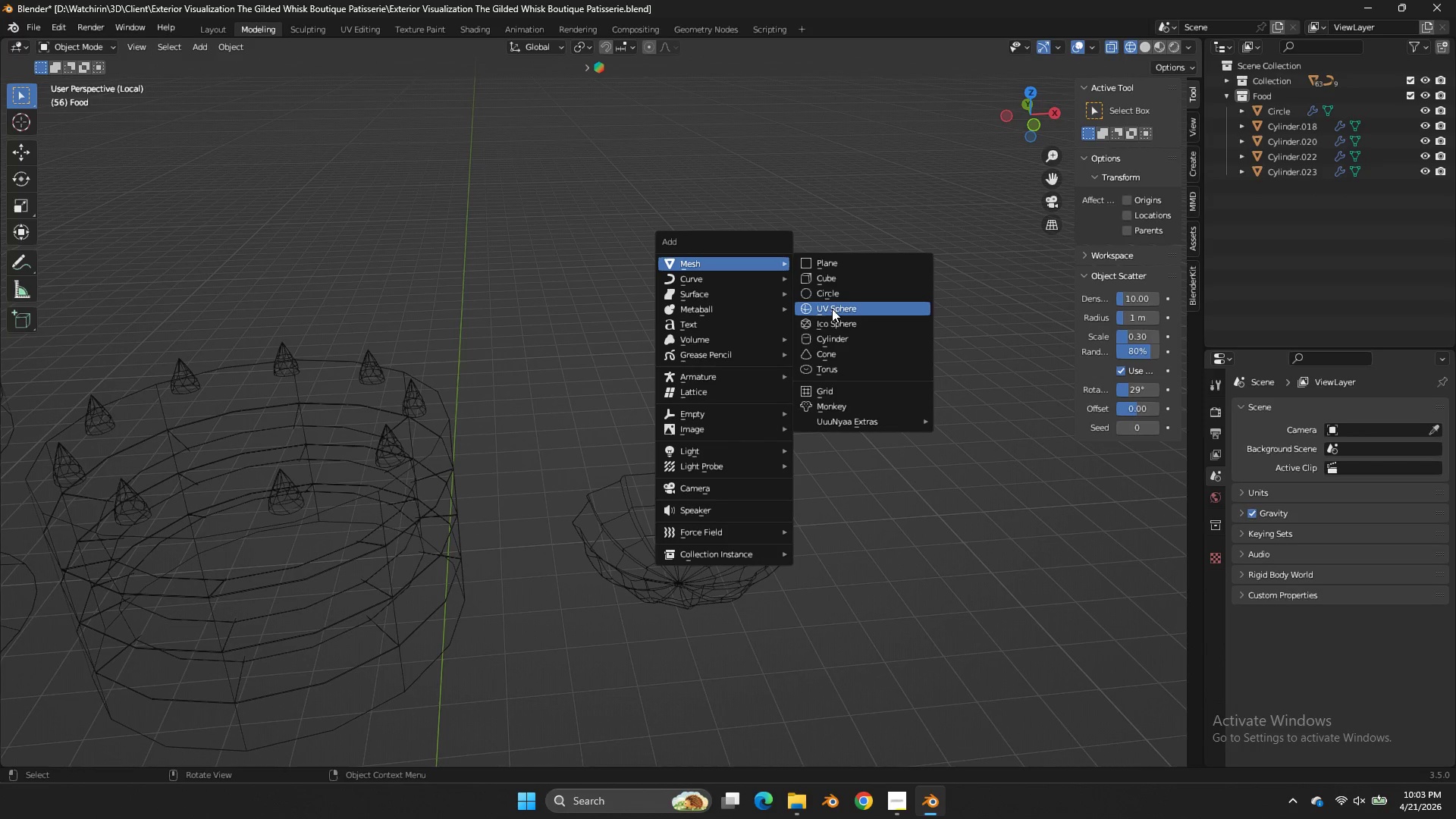 
left_click([833, 350])
 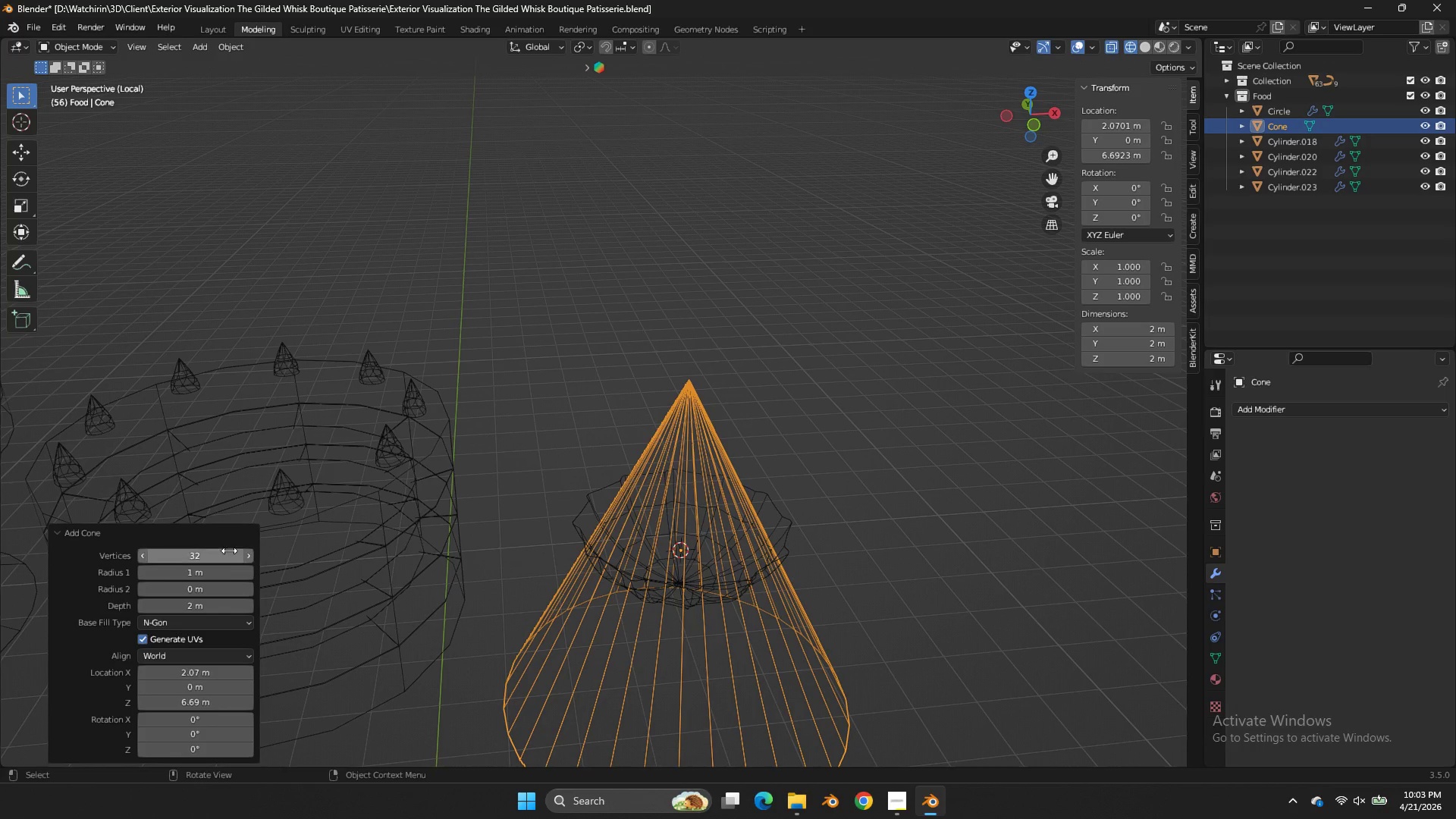 
left_click_drag(start_coordinate=[229, 551], to_coordinate=[898, 359])
 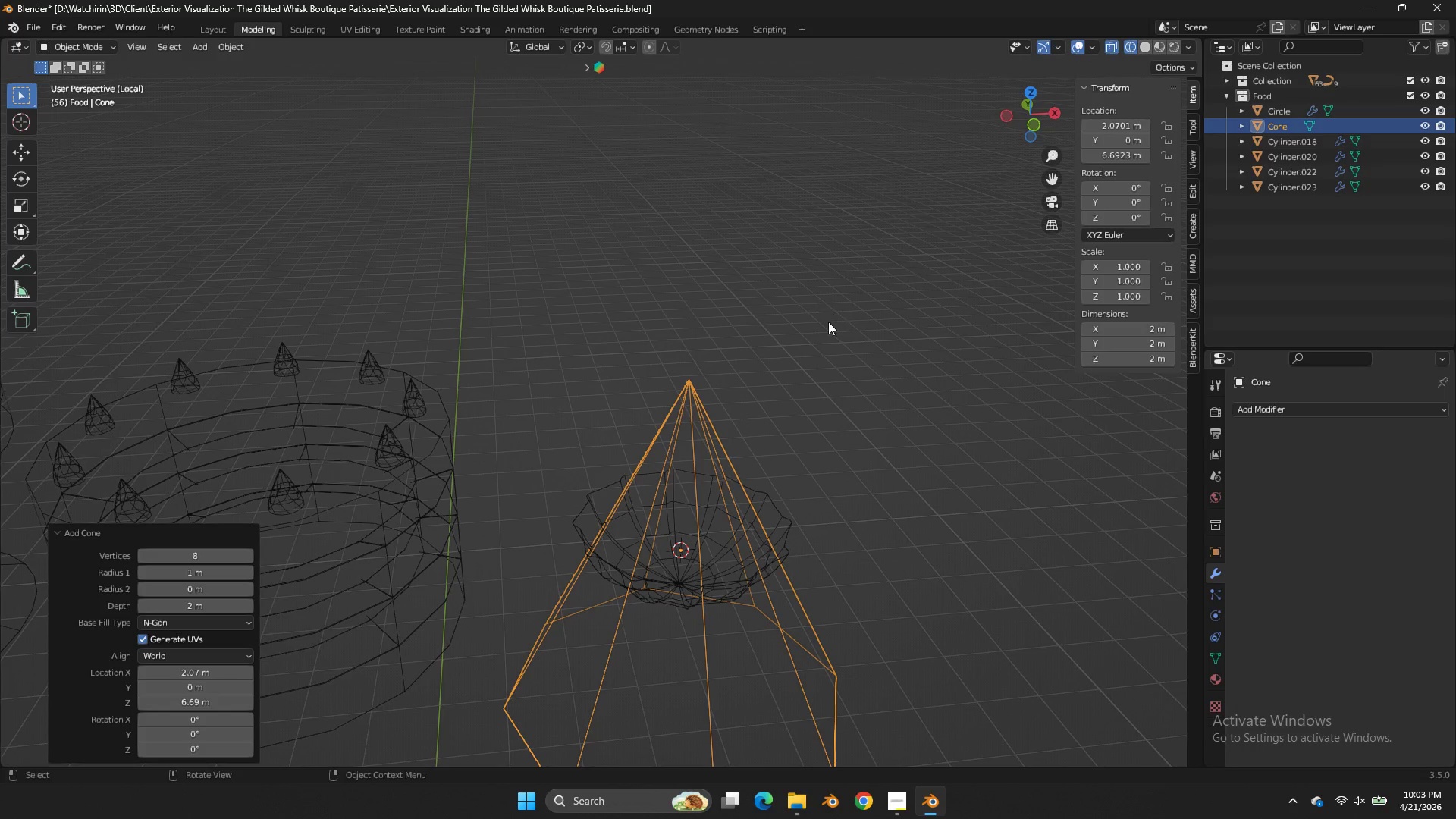 
left_click([1039, 121])
 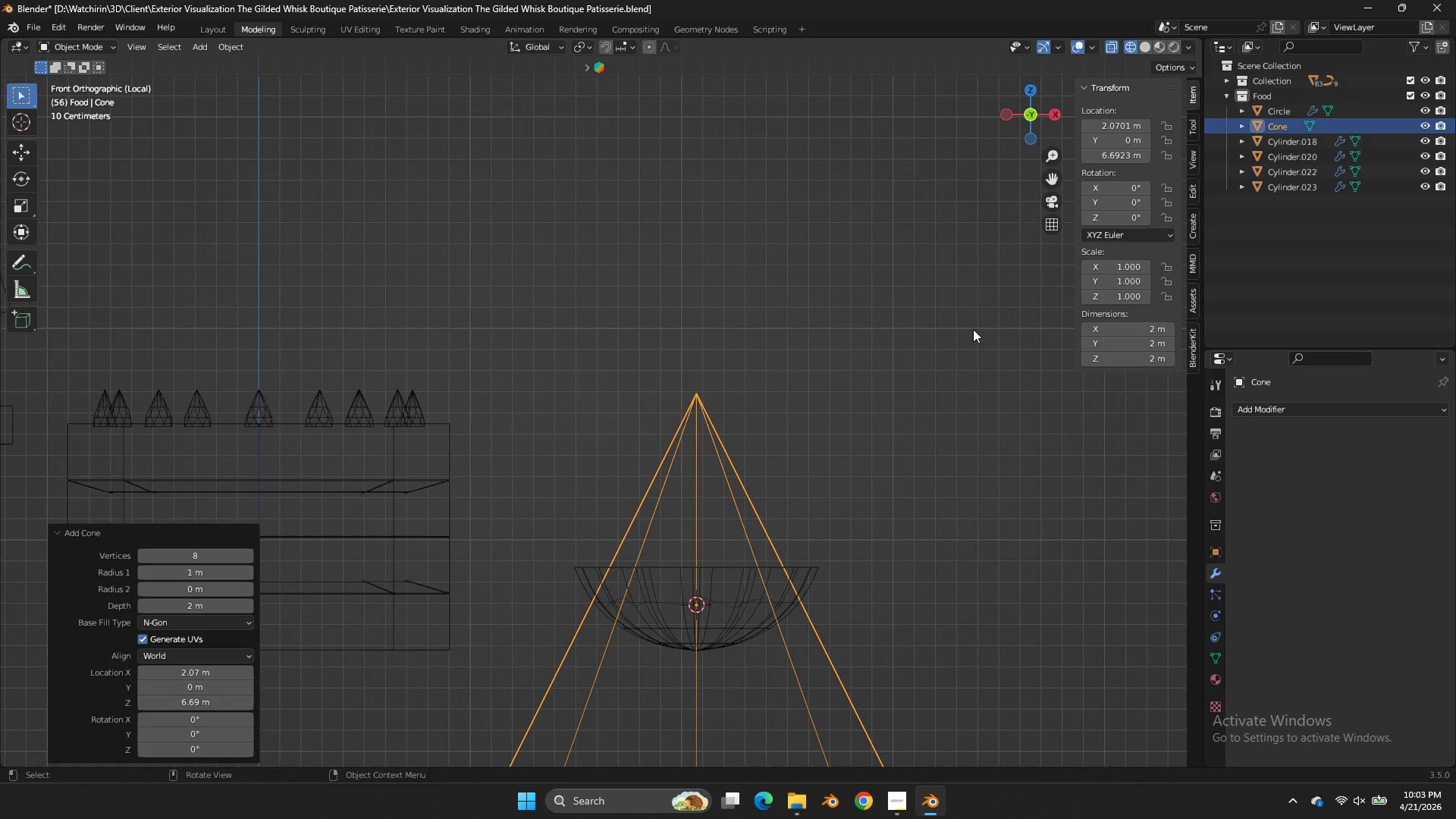 
type(gz)
 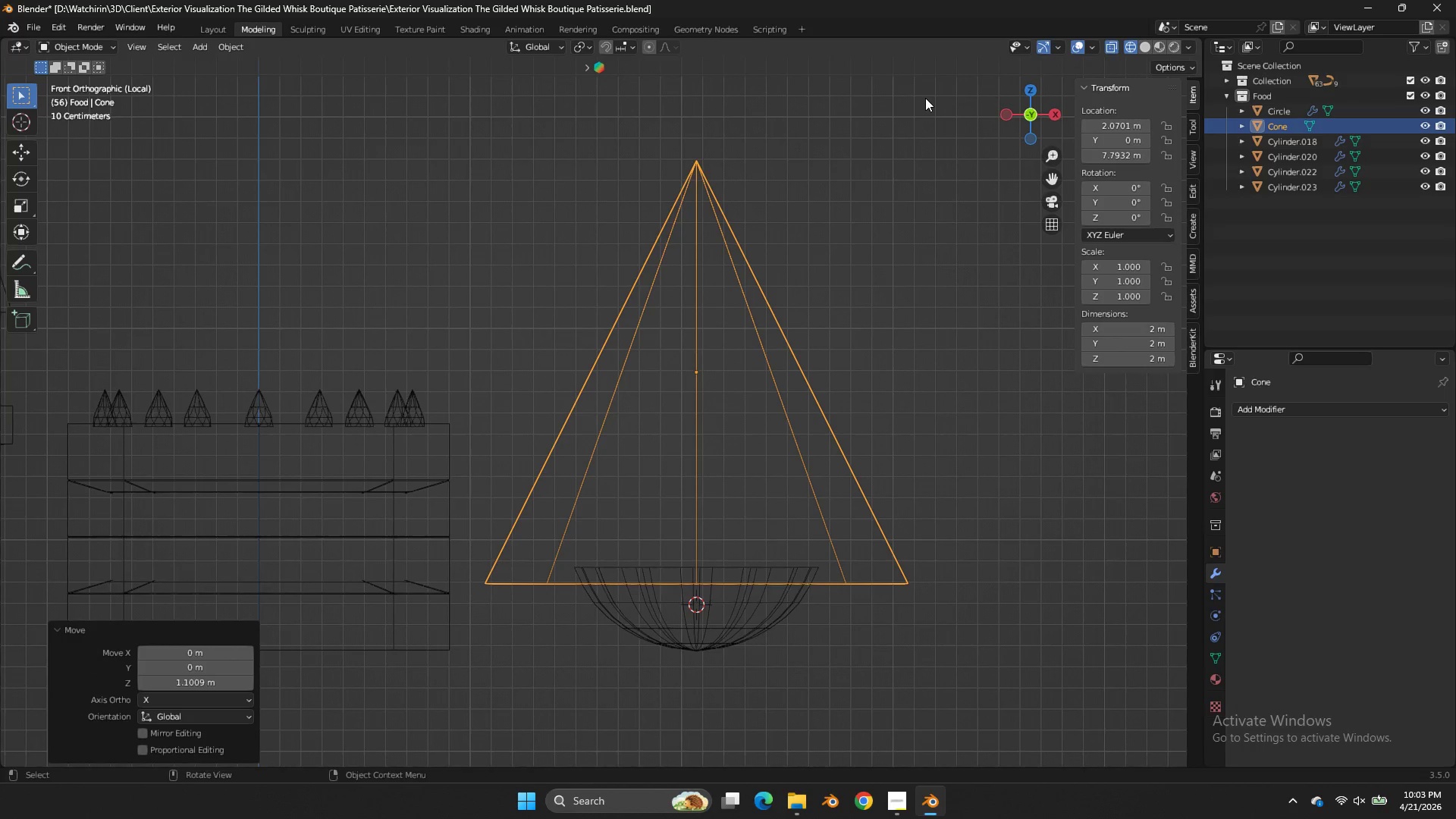 
left_click([925, 98])
 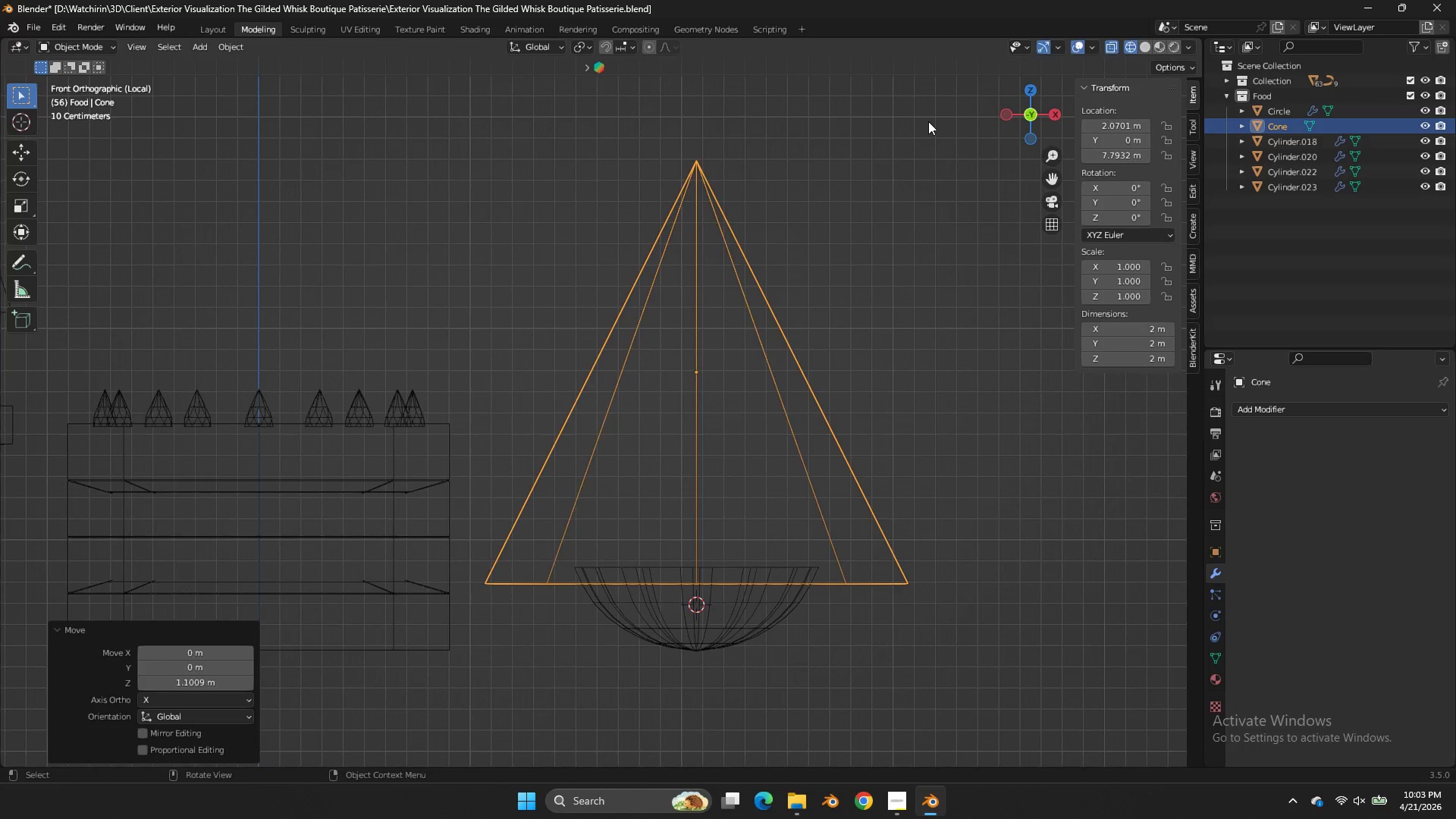 
key(S)
 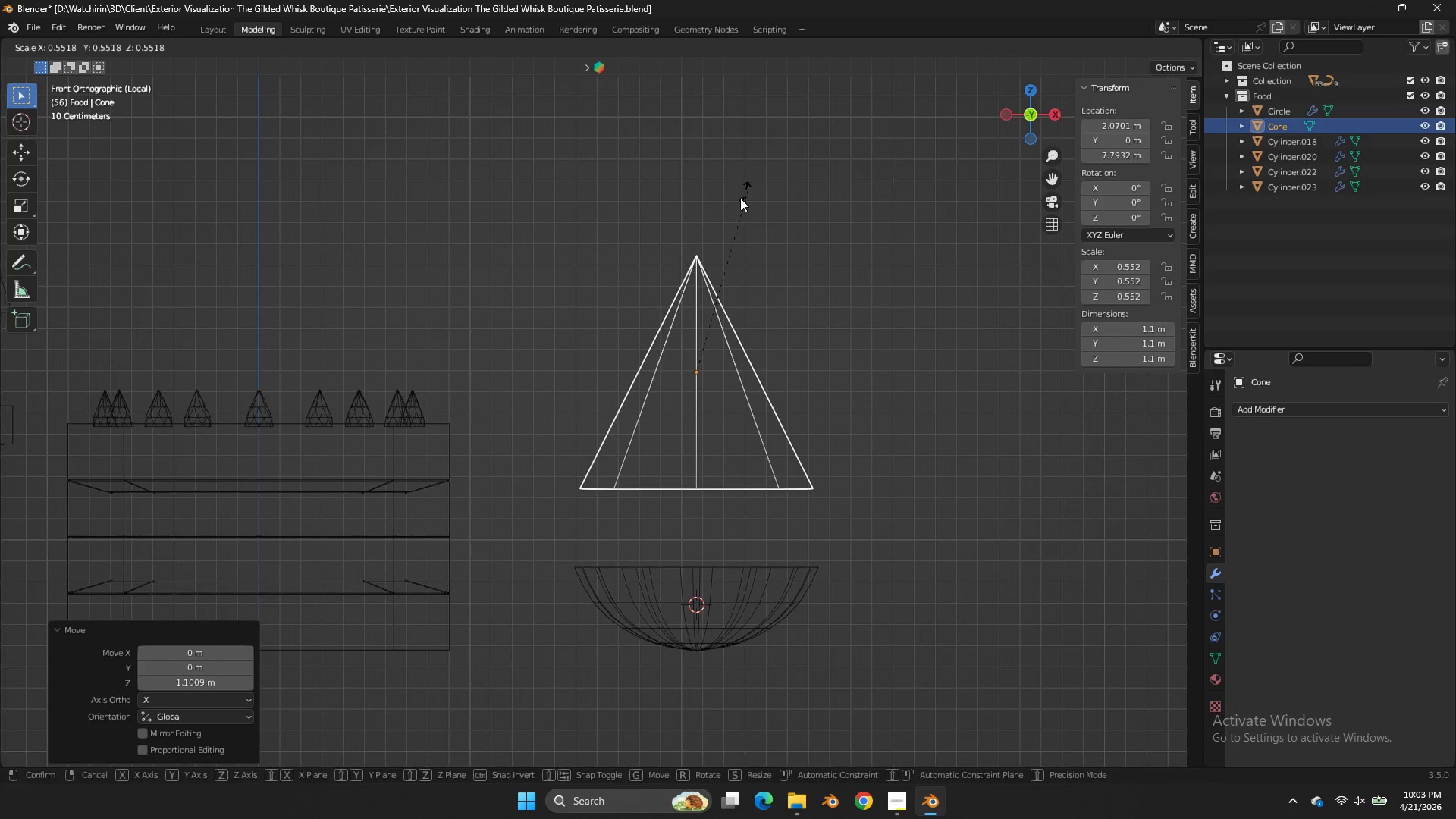 
left_click([739, 198])
 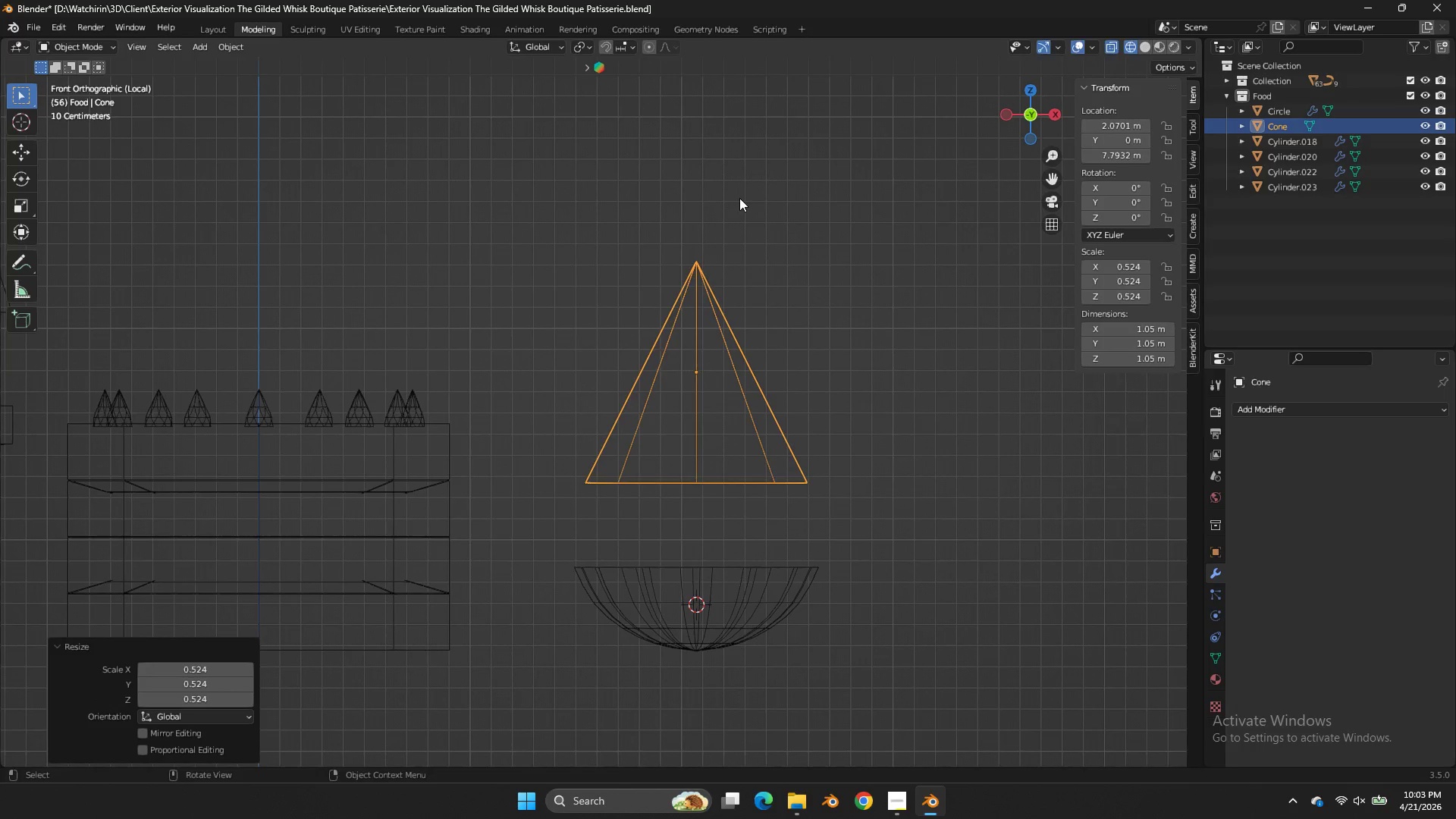 
type(gz)
 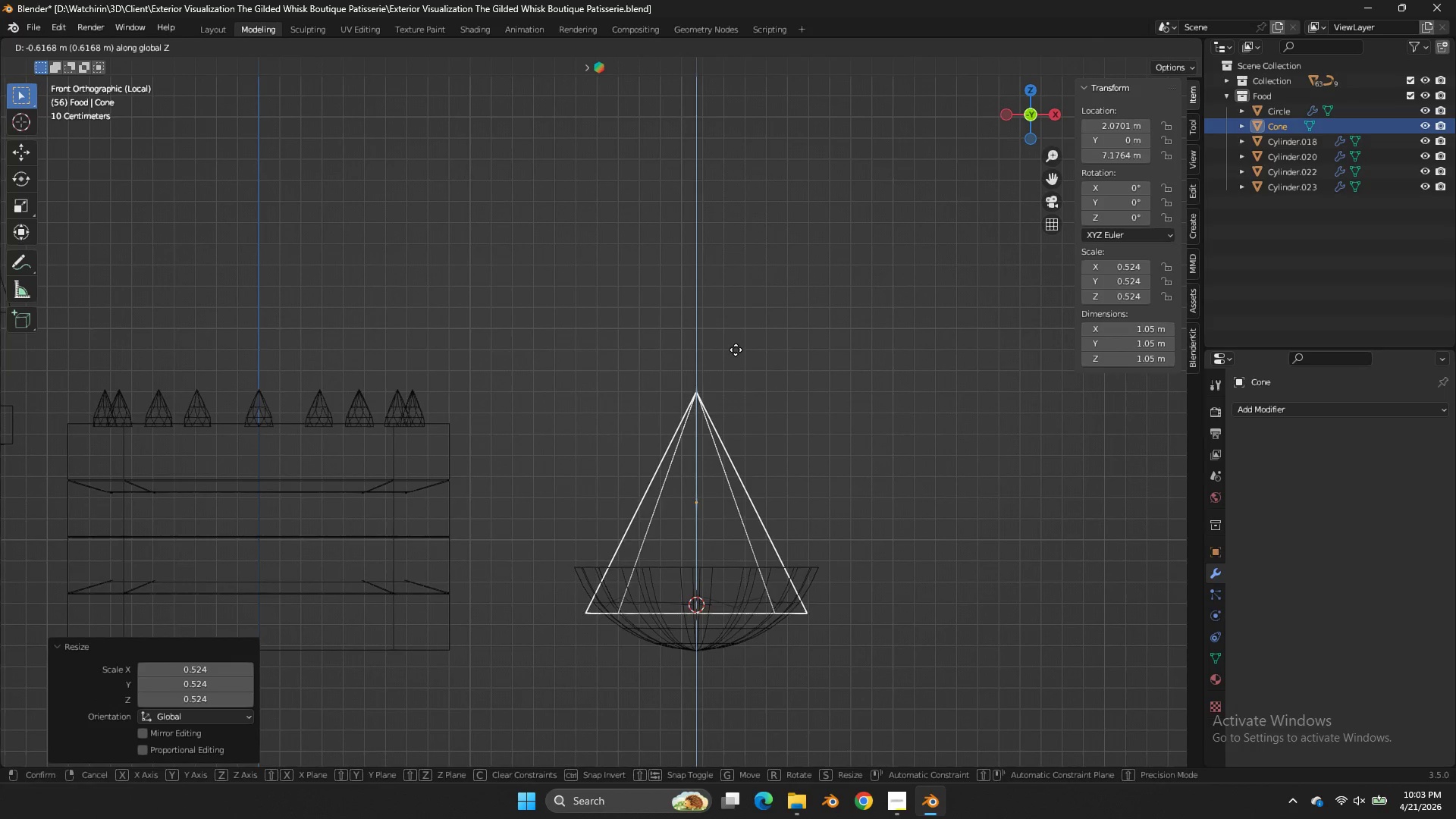 
left_click([736, 362])
 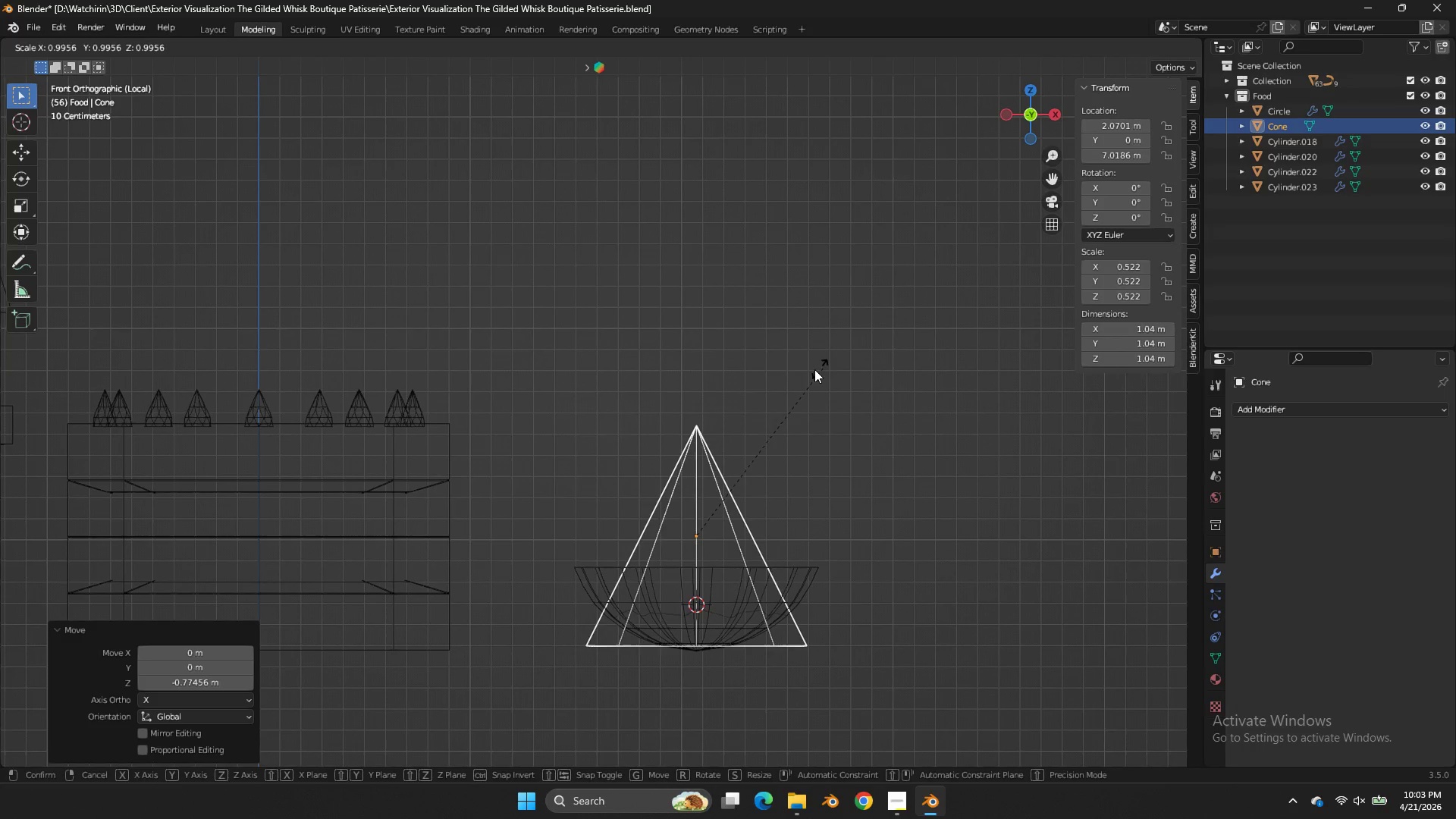 
key(S)
 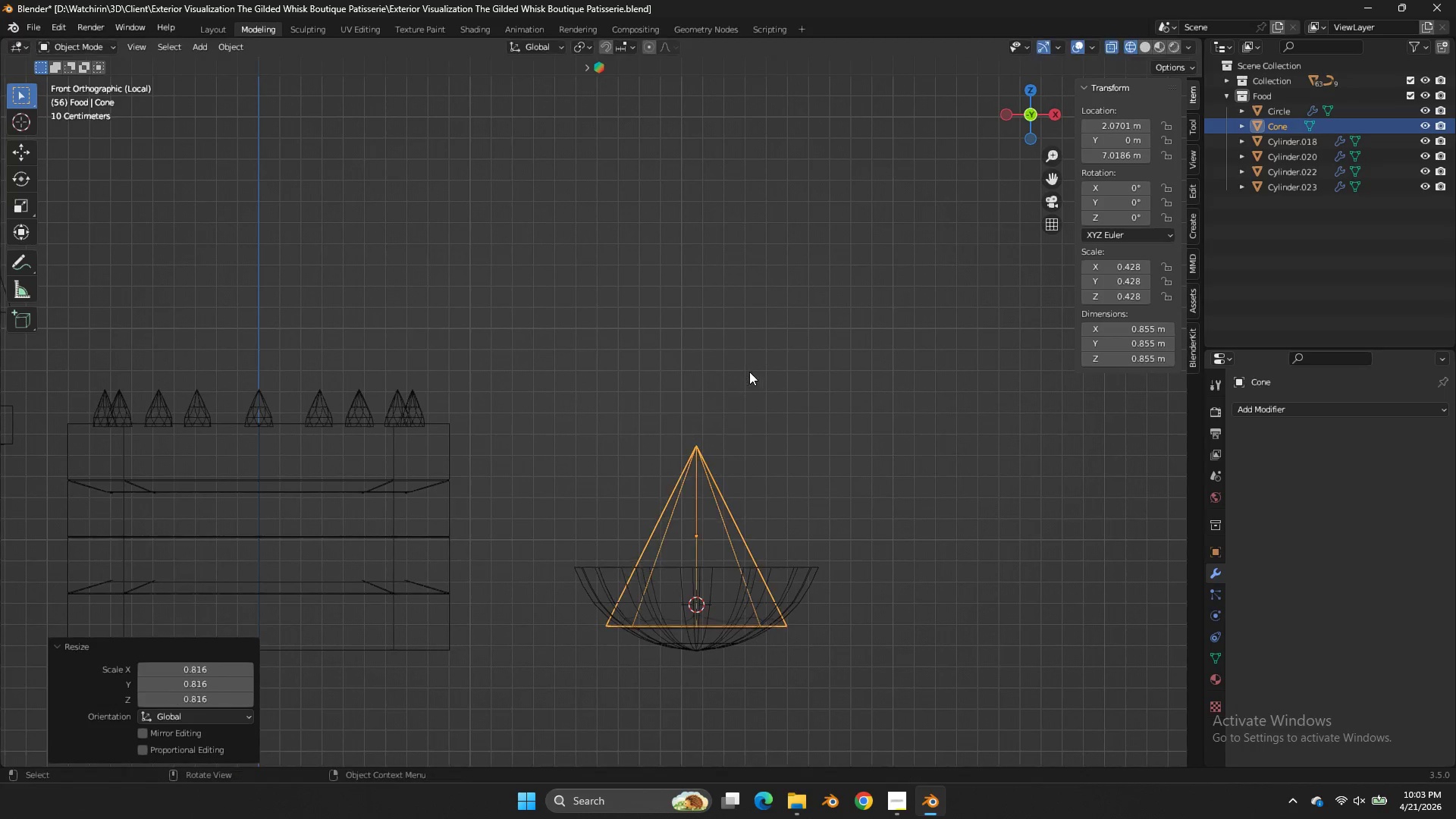 
left_click([749, 372])
 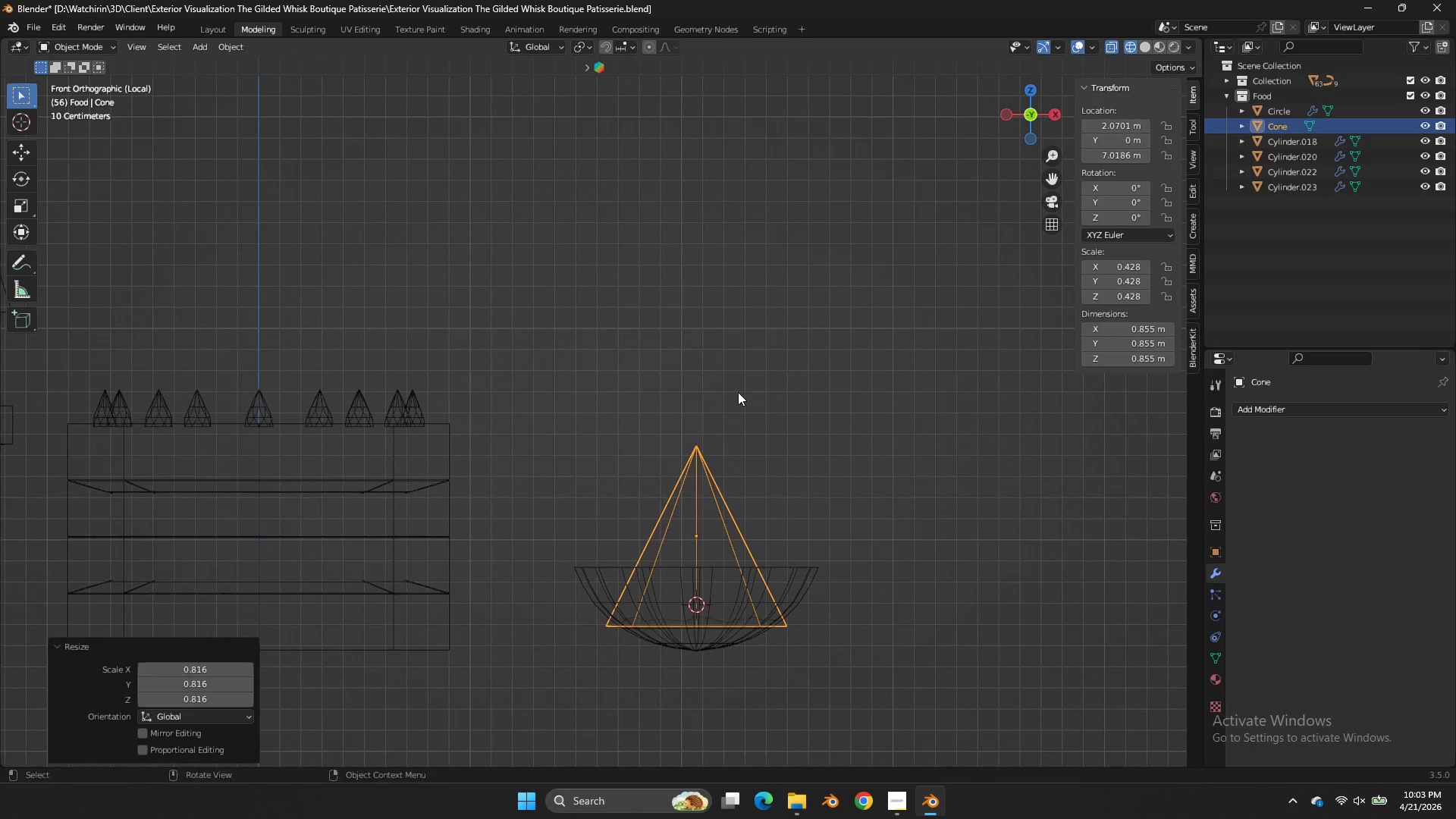 
key(Z)
 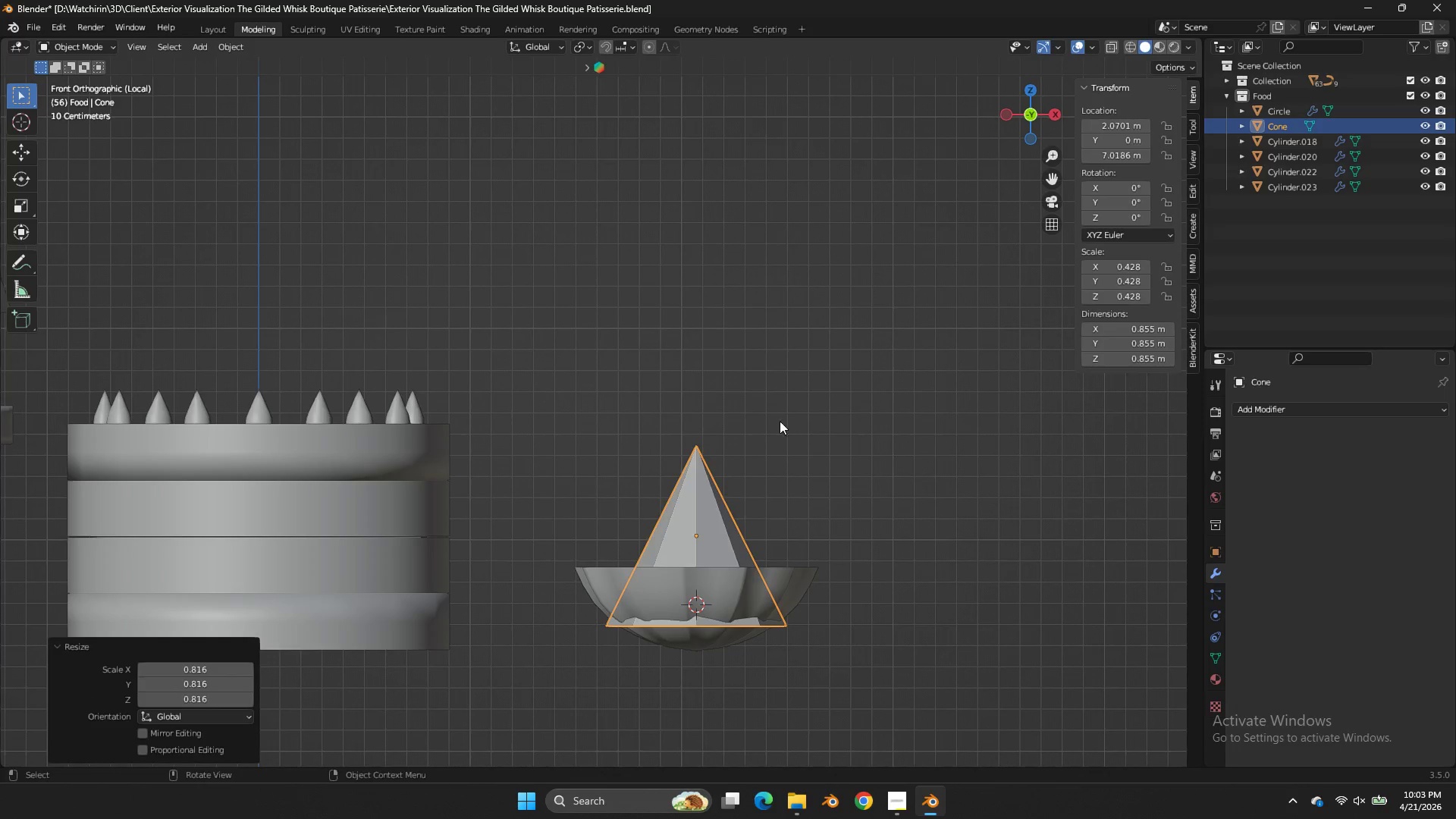 
key(Tab)
 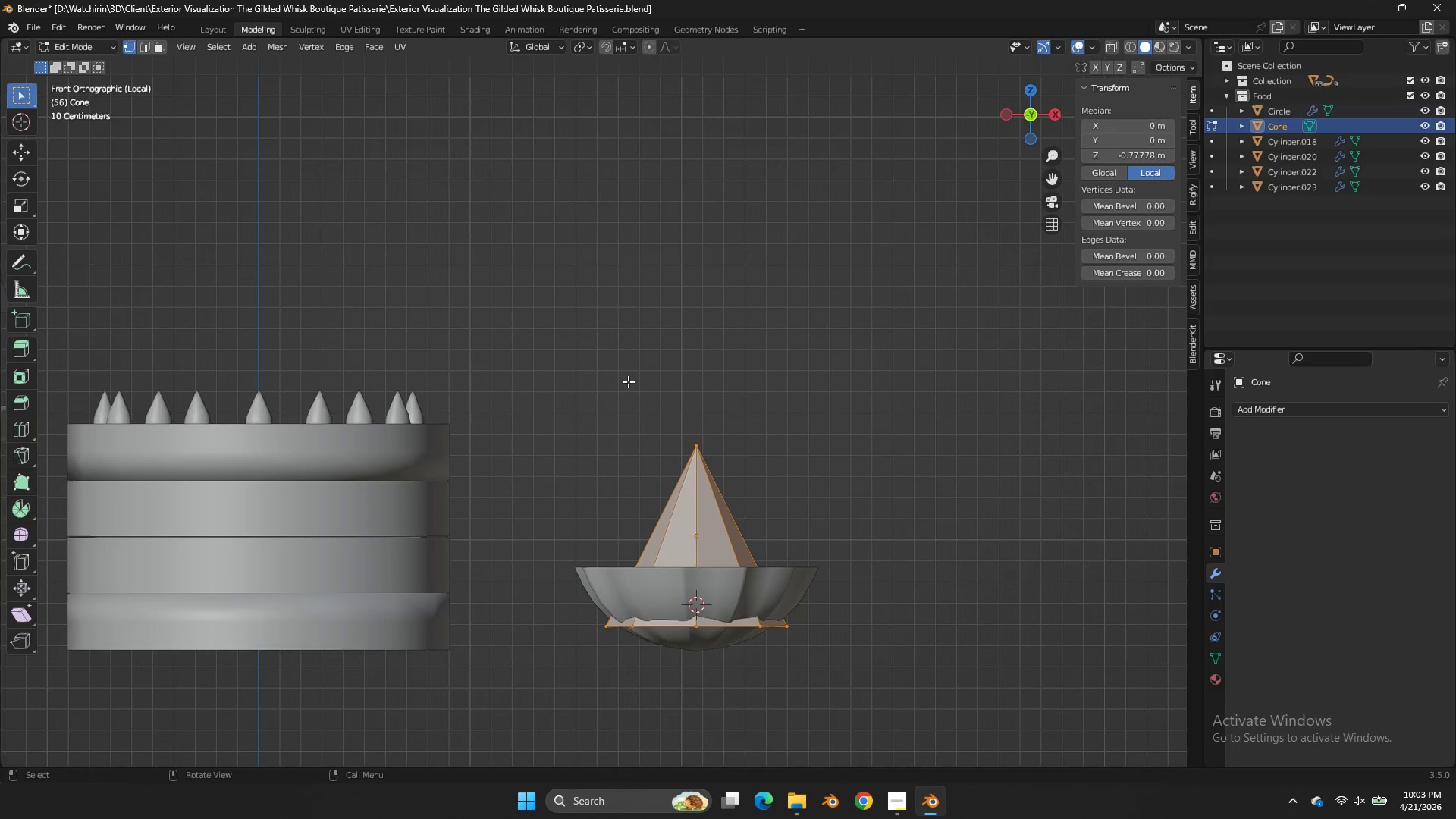 
left_click([692, 438])
 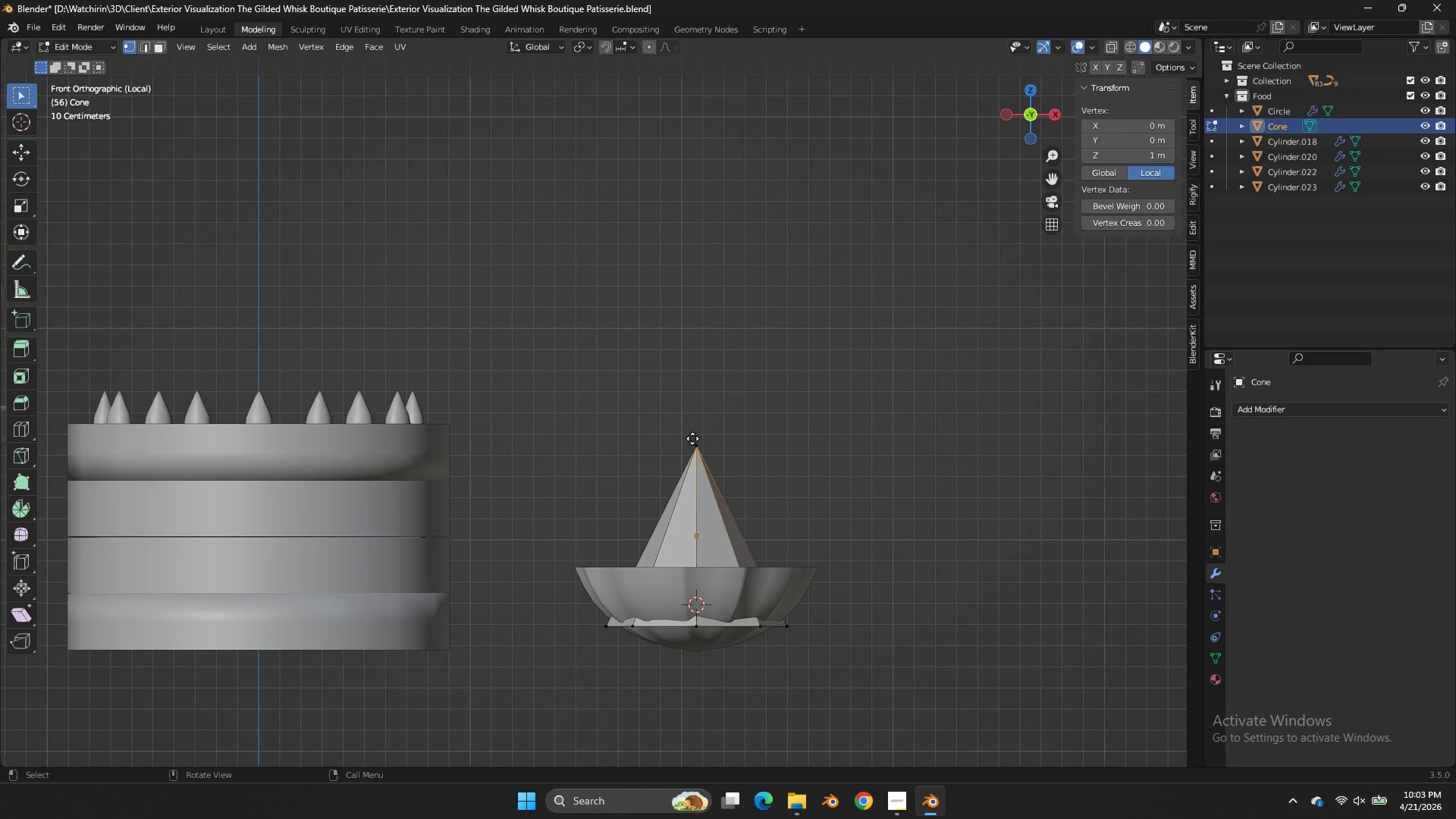 
key(V)
 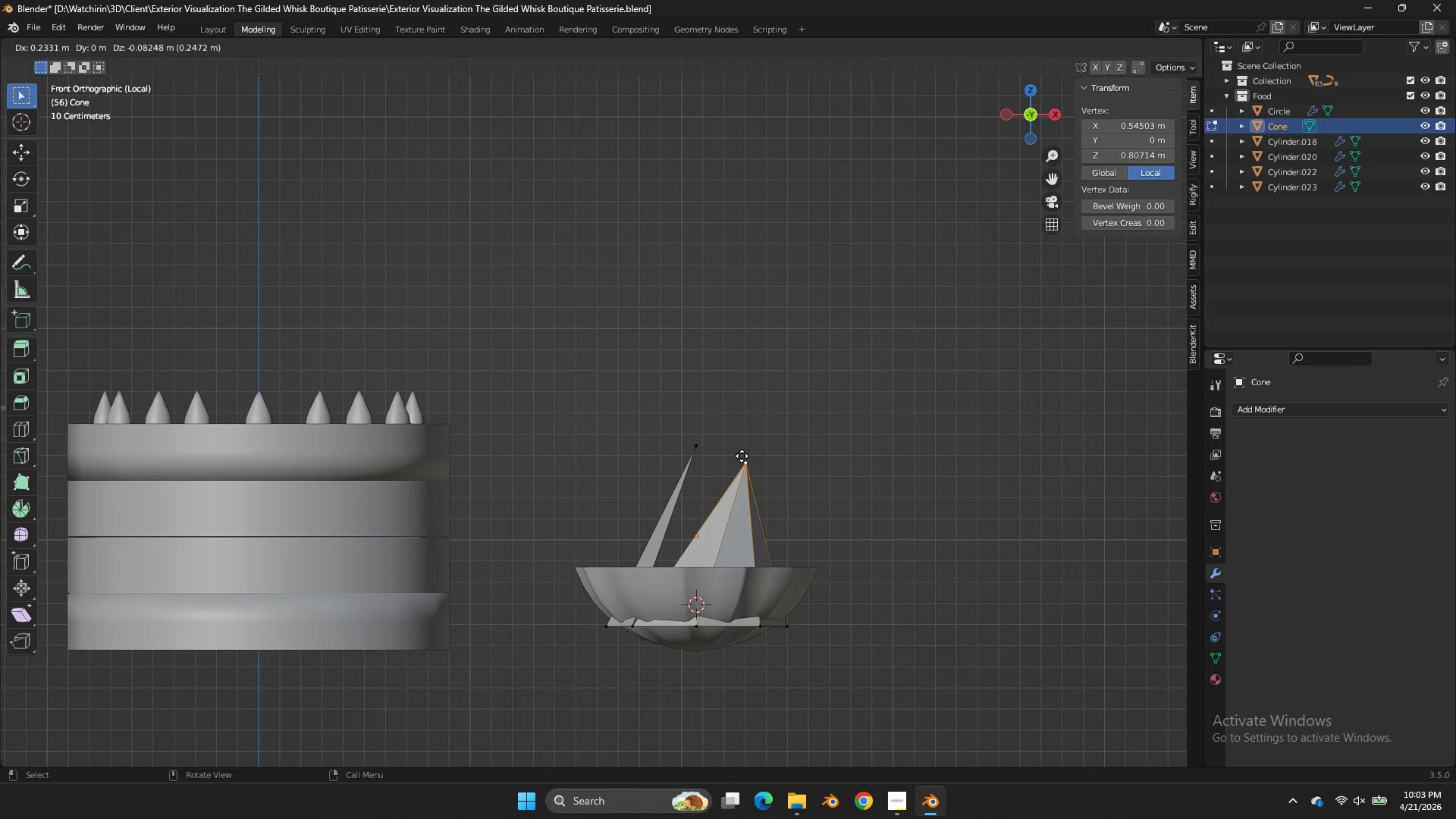 
right_click([742, 456])
 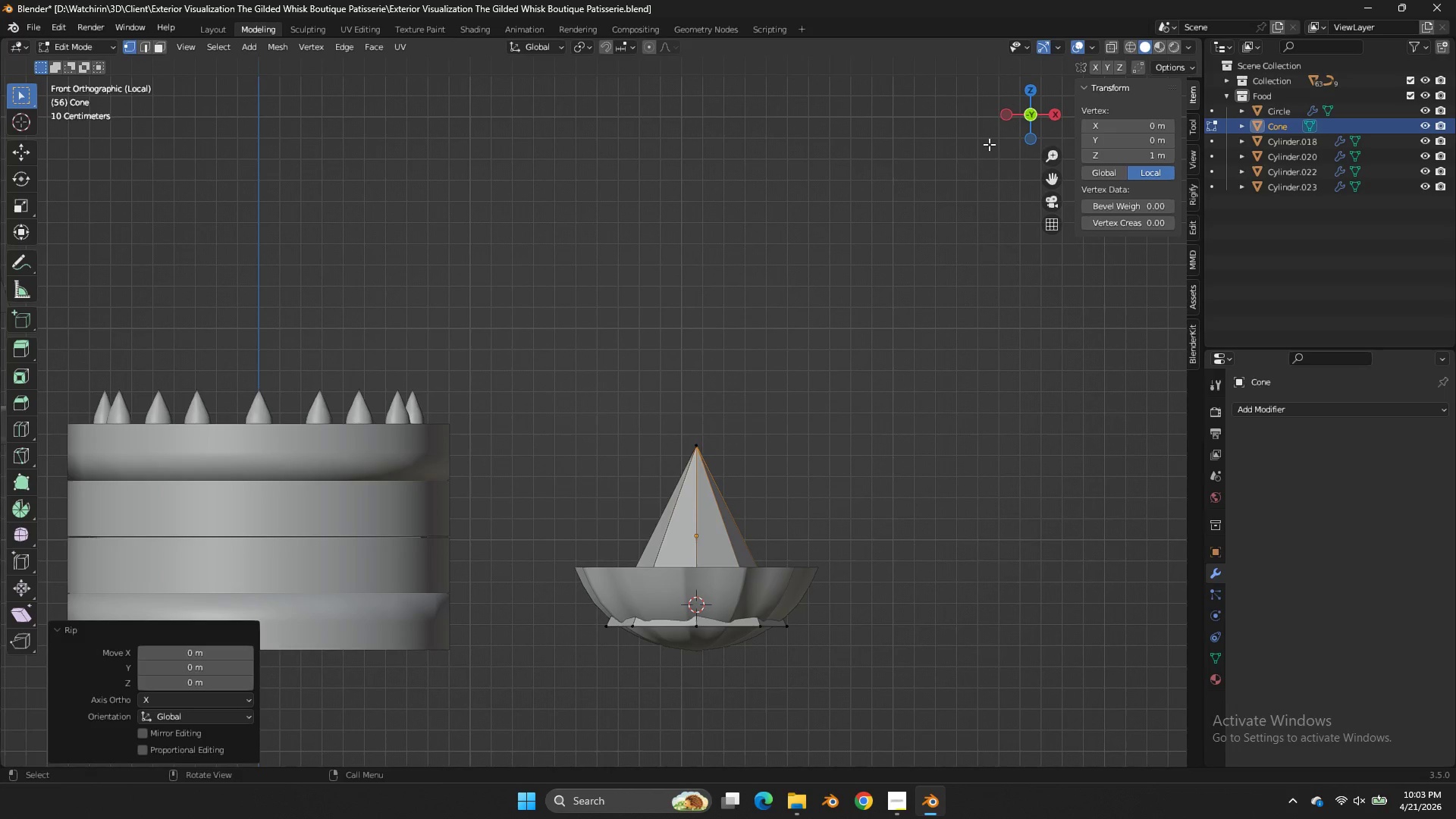 
key(Control+Z)
 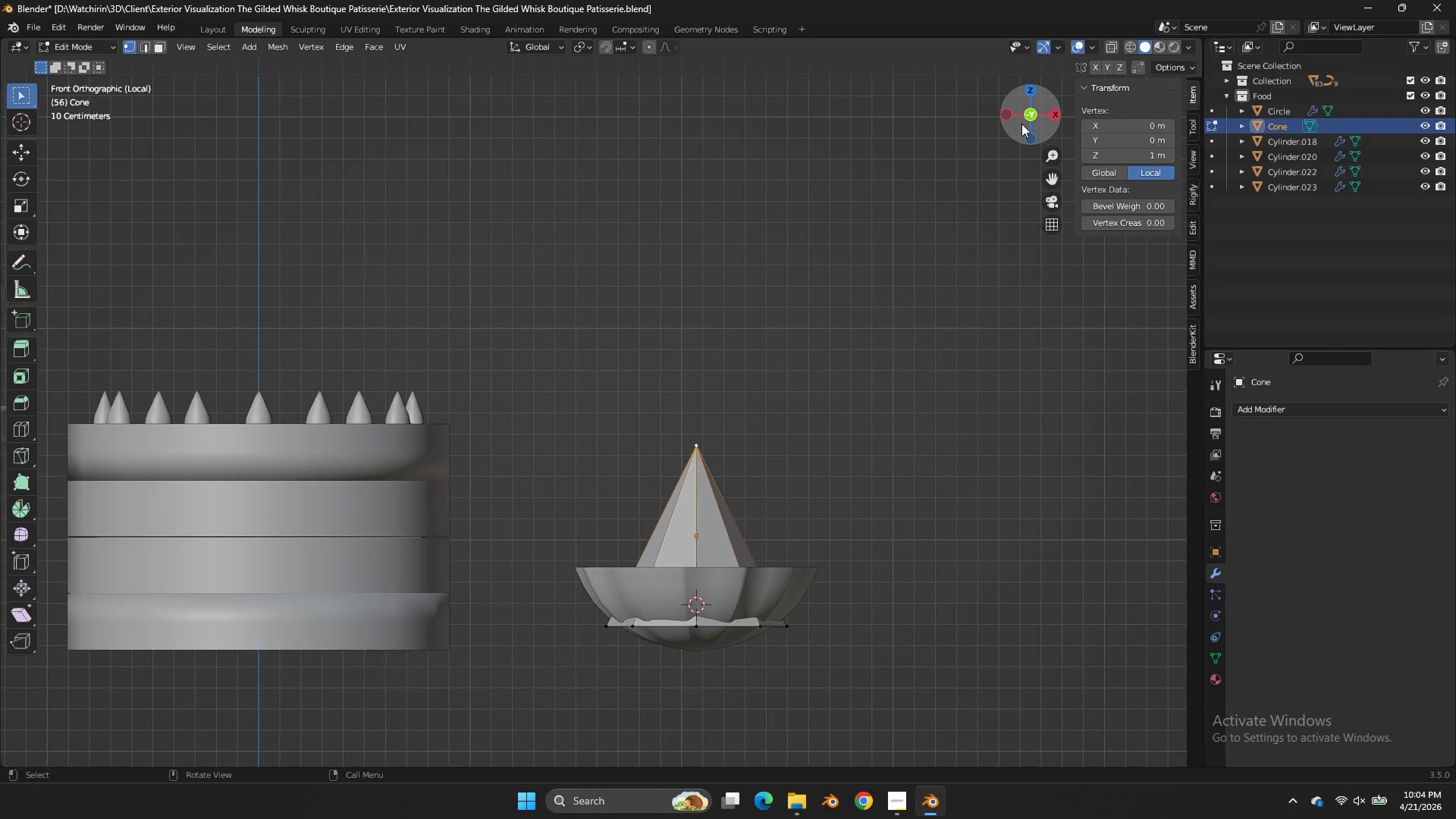 
key(Control+Z)
 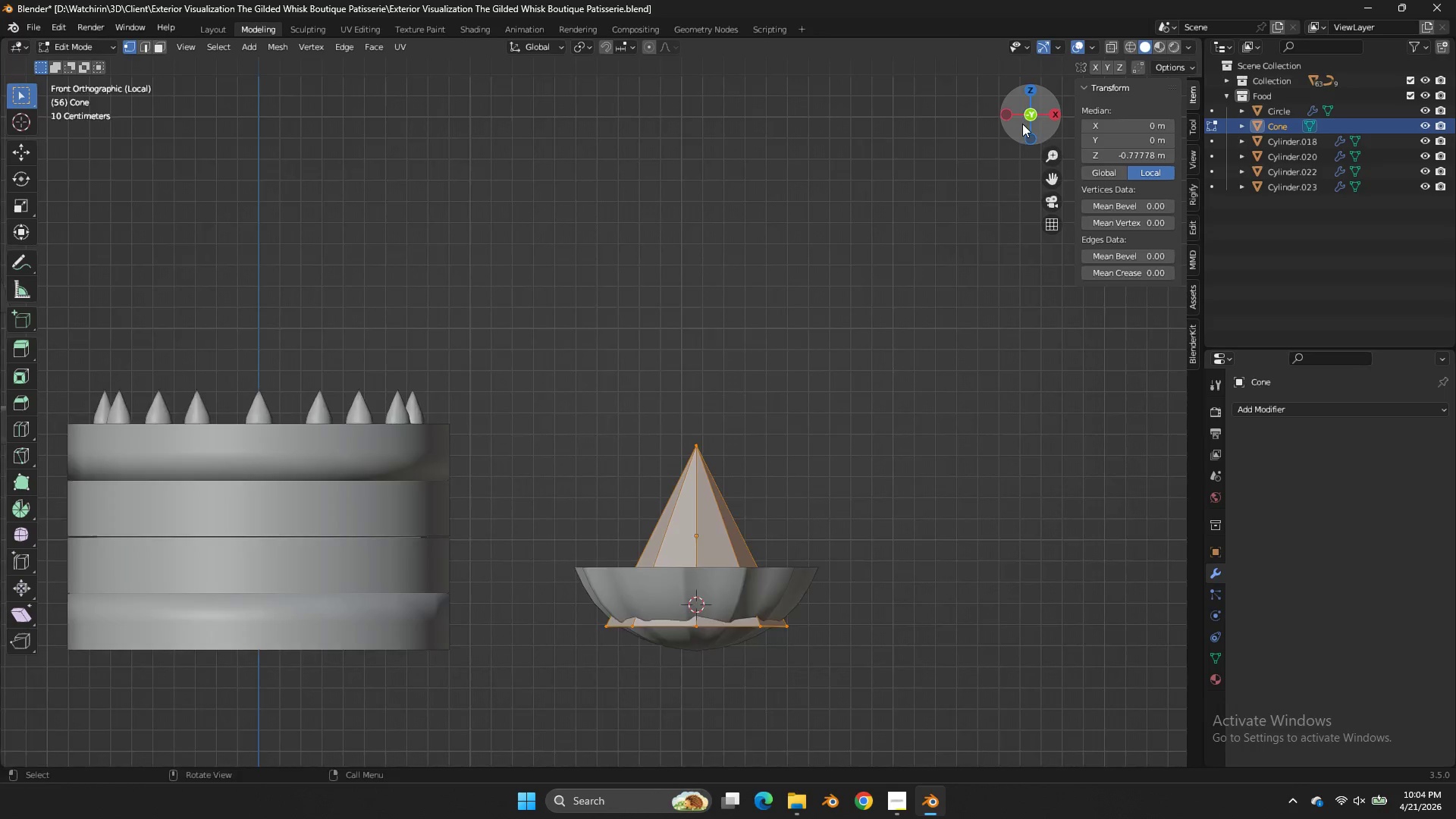 
left_click_drag(start_coordinate=[1021, 124], to_coordinate=[1018, 204])
 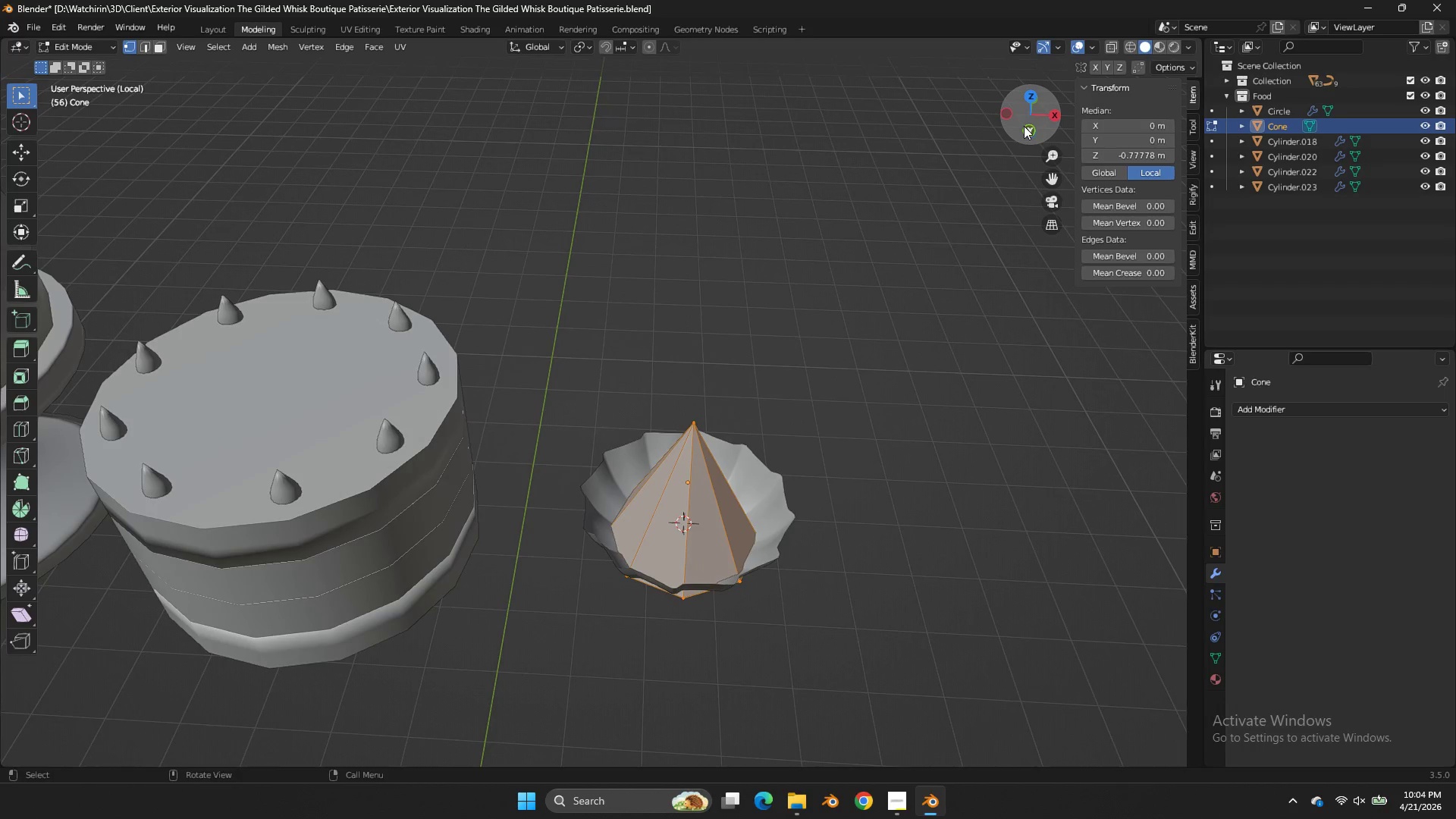 
mouse_move([1013, 146])
 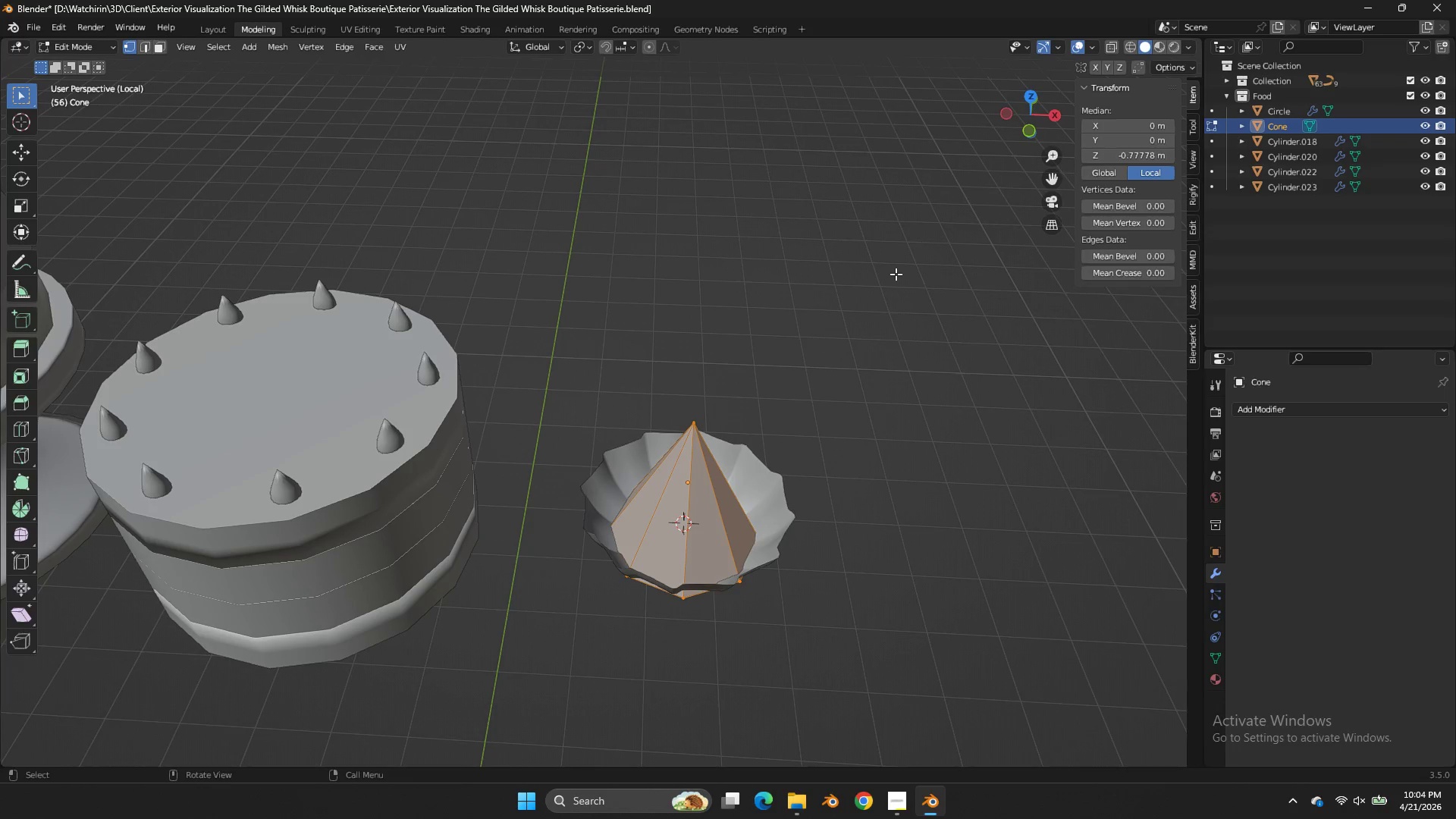 
key(Tab)
 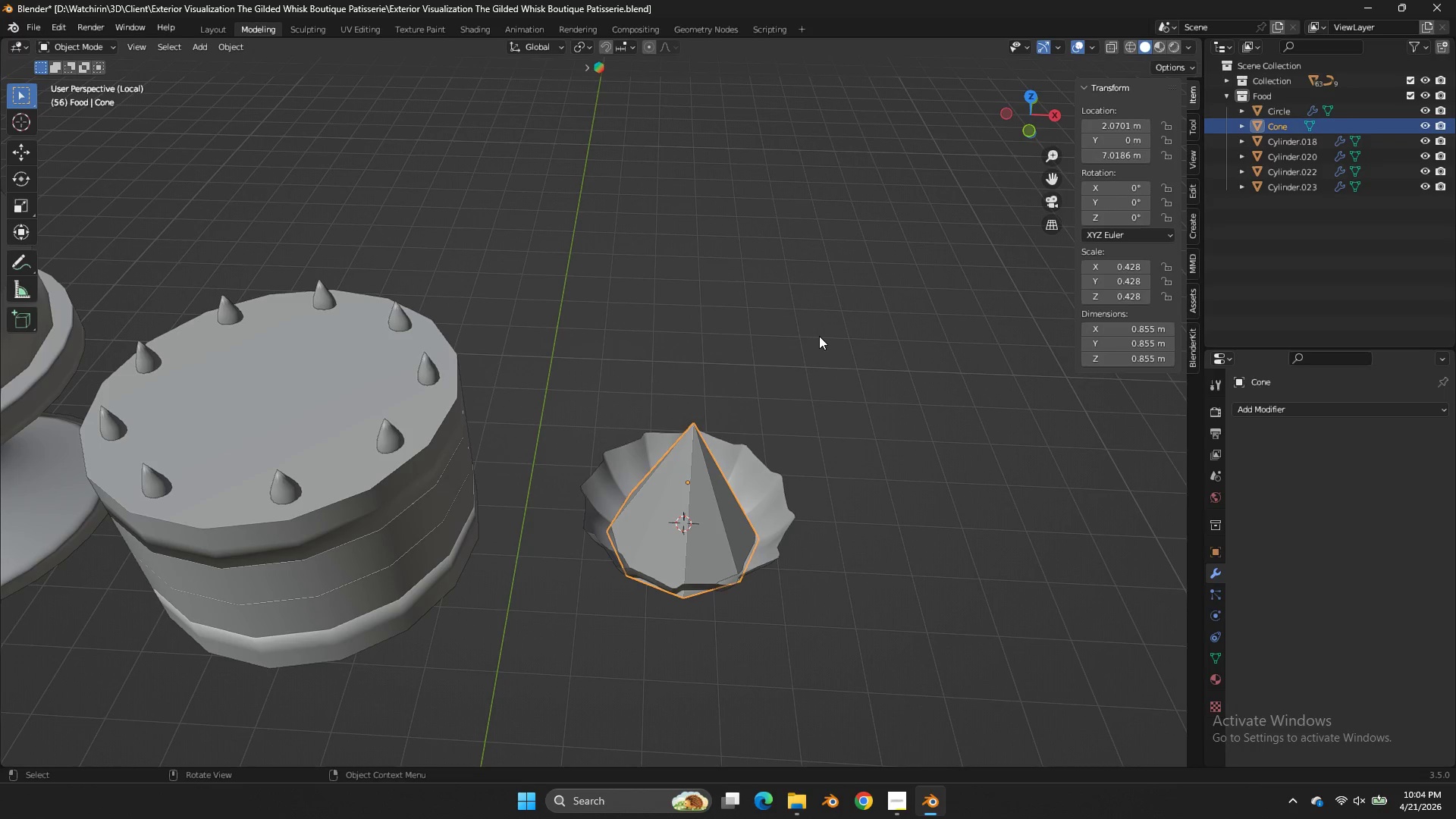 
key(X)
 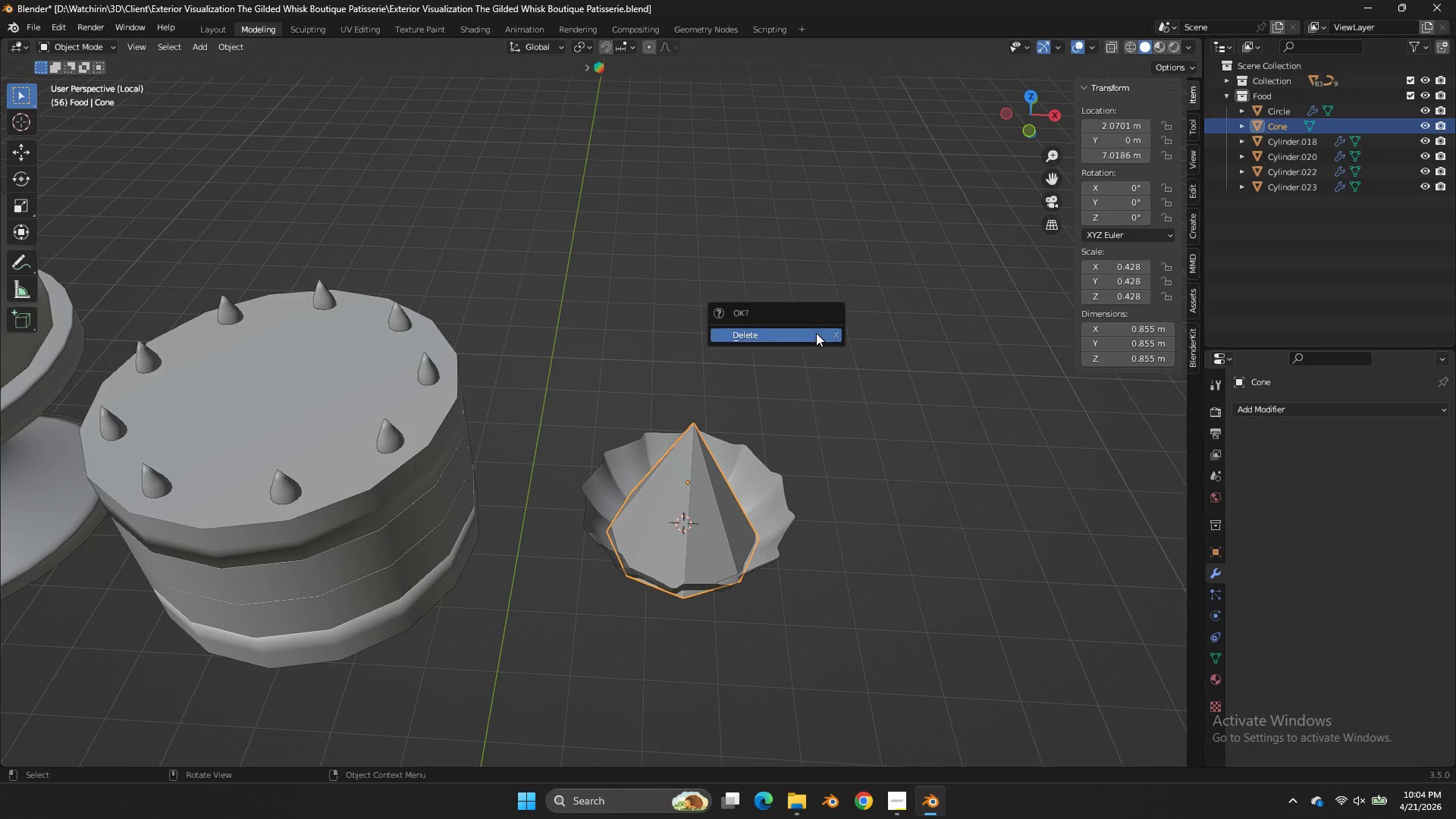 
left_click([816, 333])
 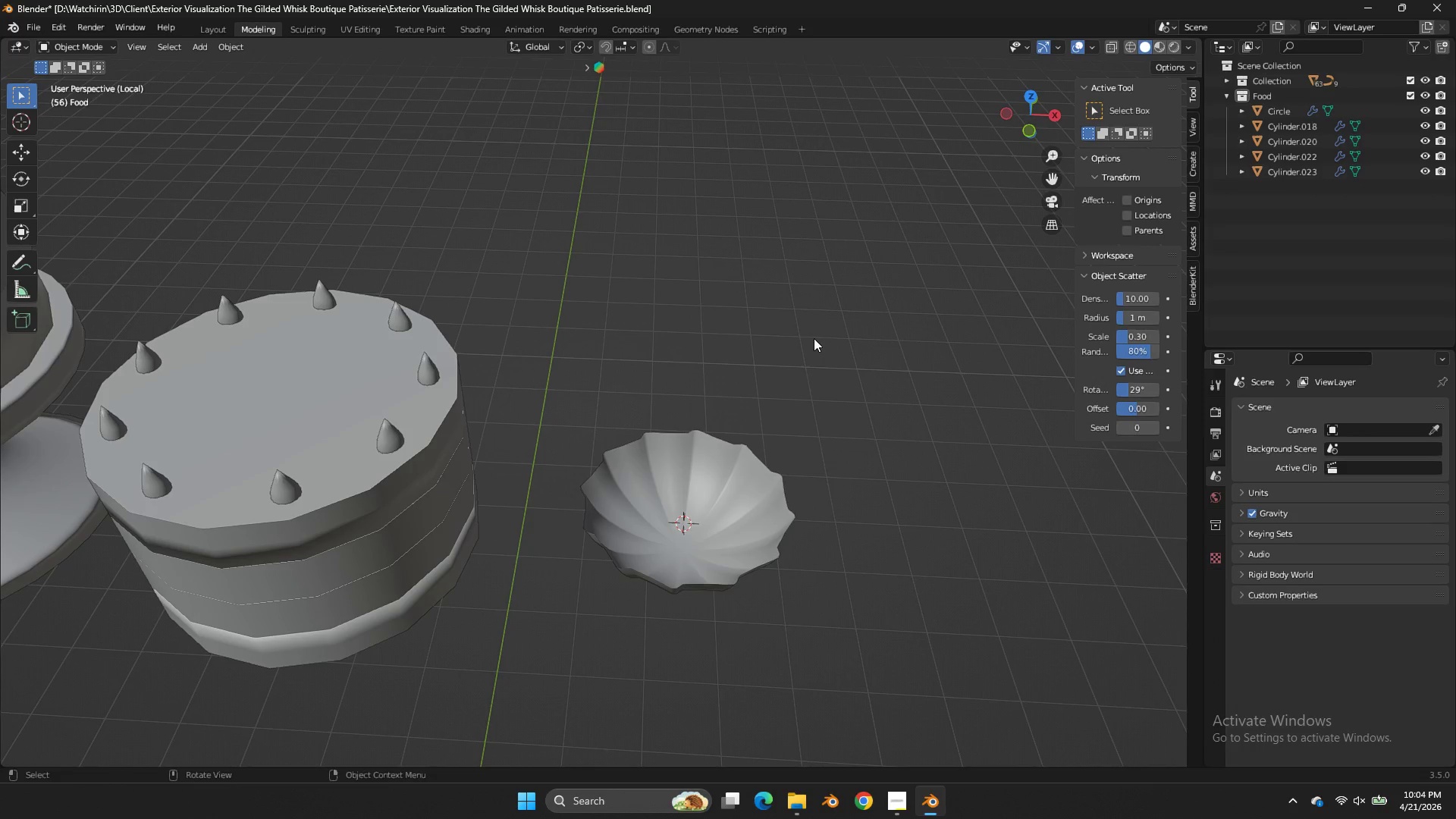 
key(Shift+ShiftLeft)
 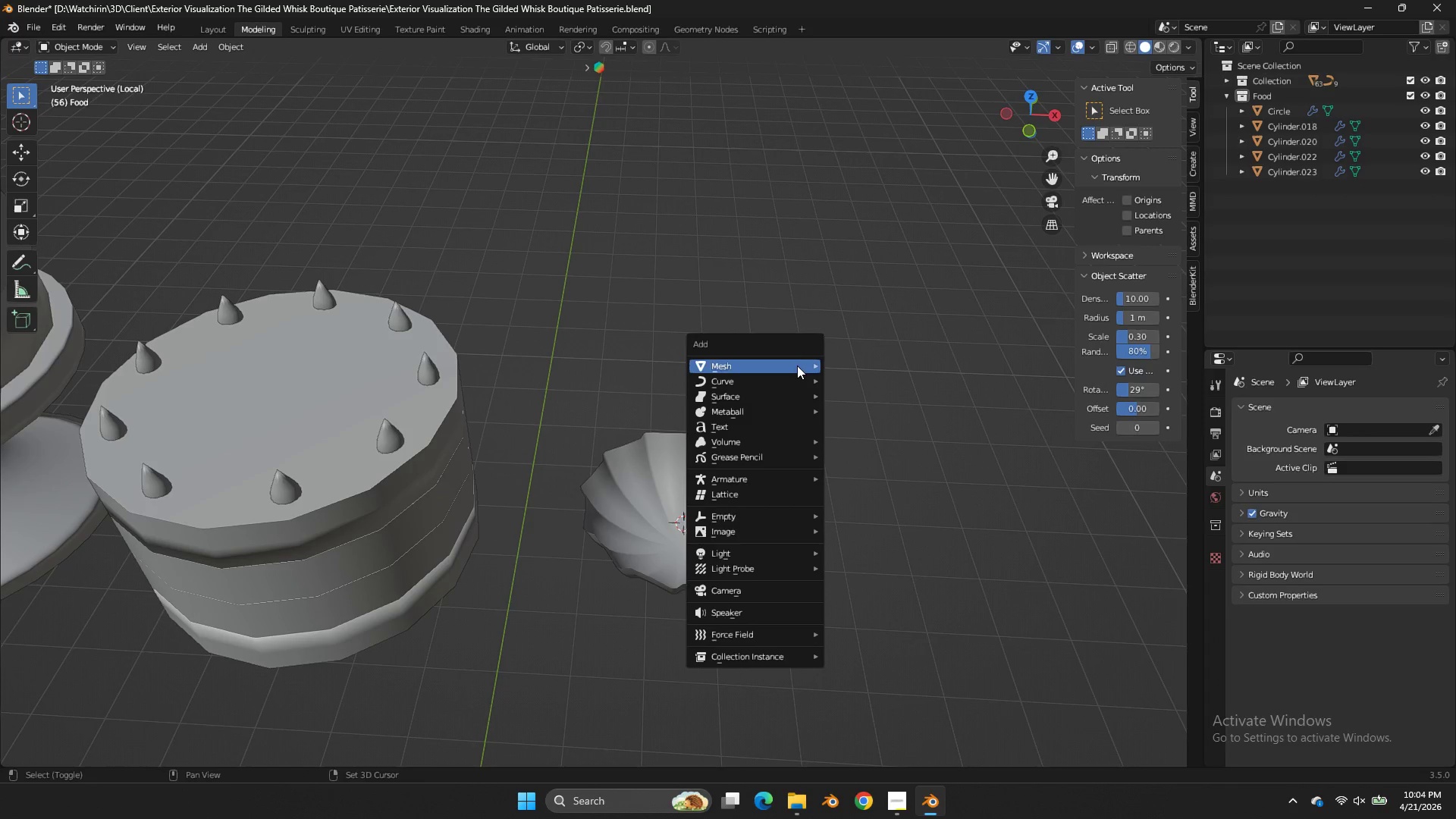 
key(Shift+A)
 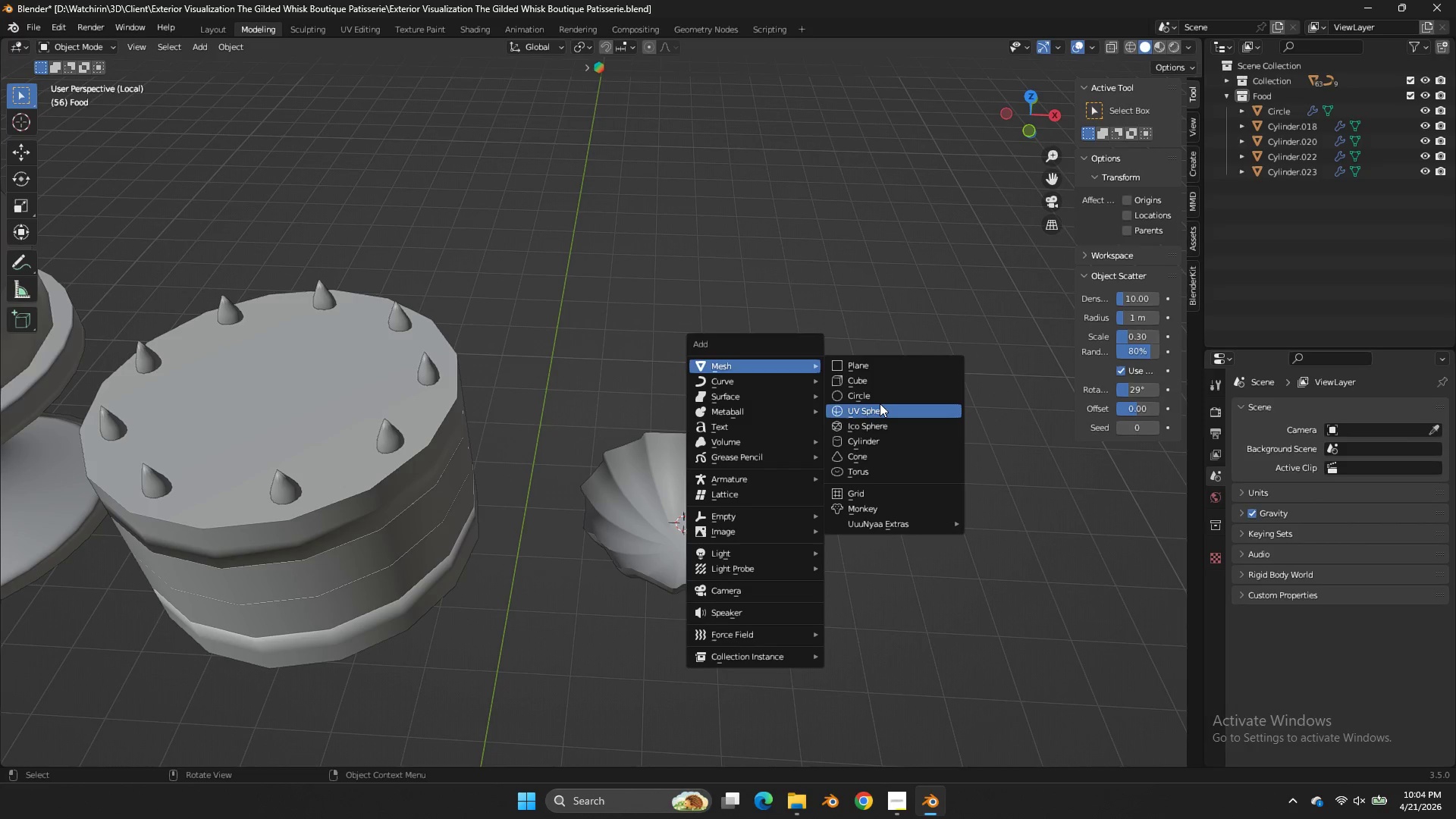 
wait(6.3)
 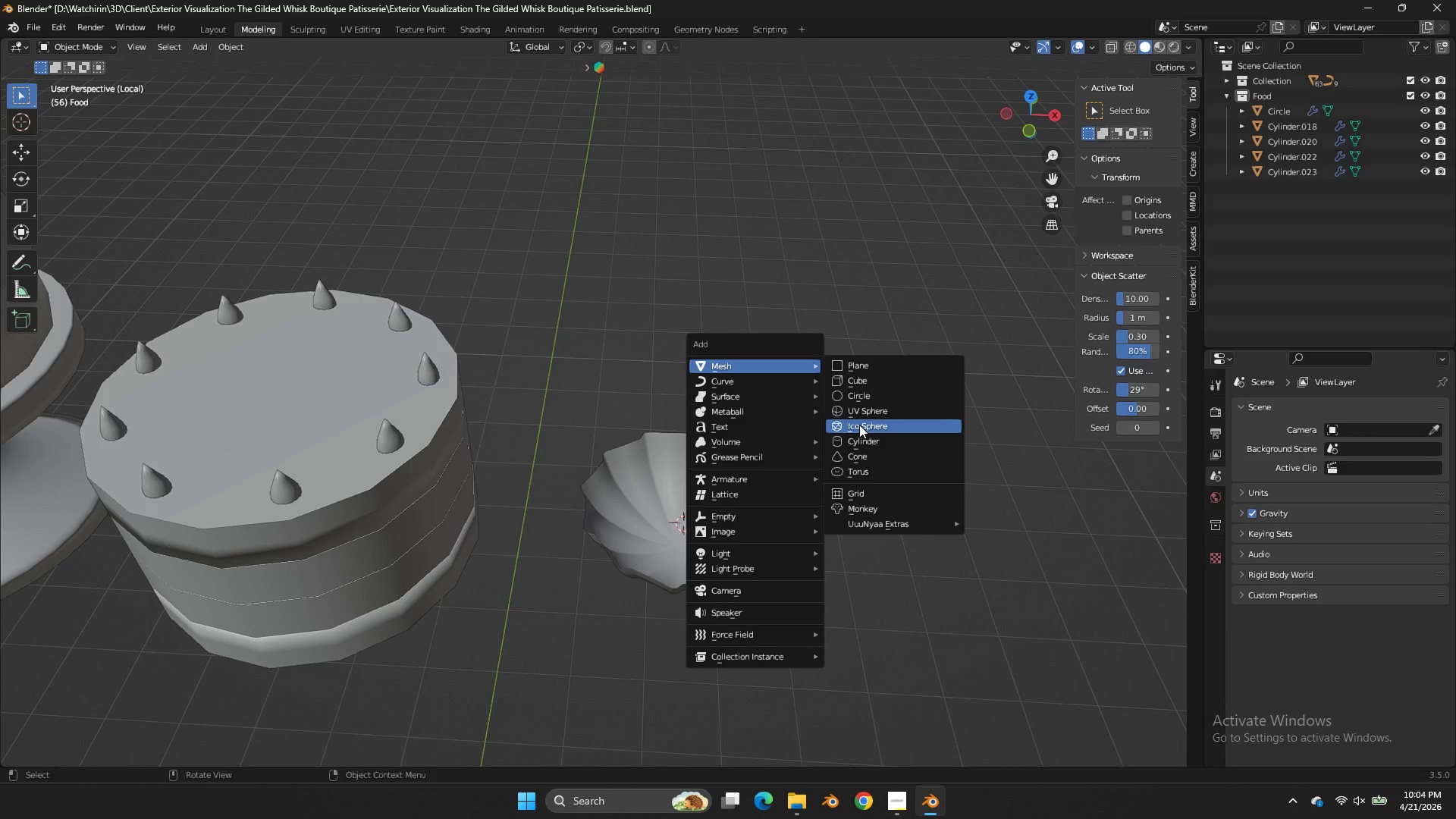 
left_click([886, 405])
 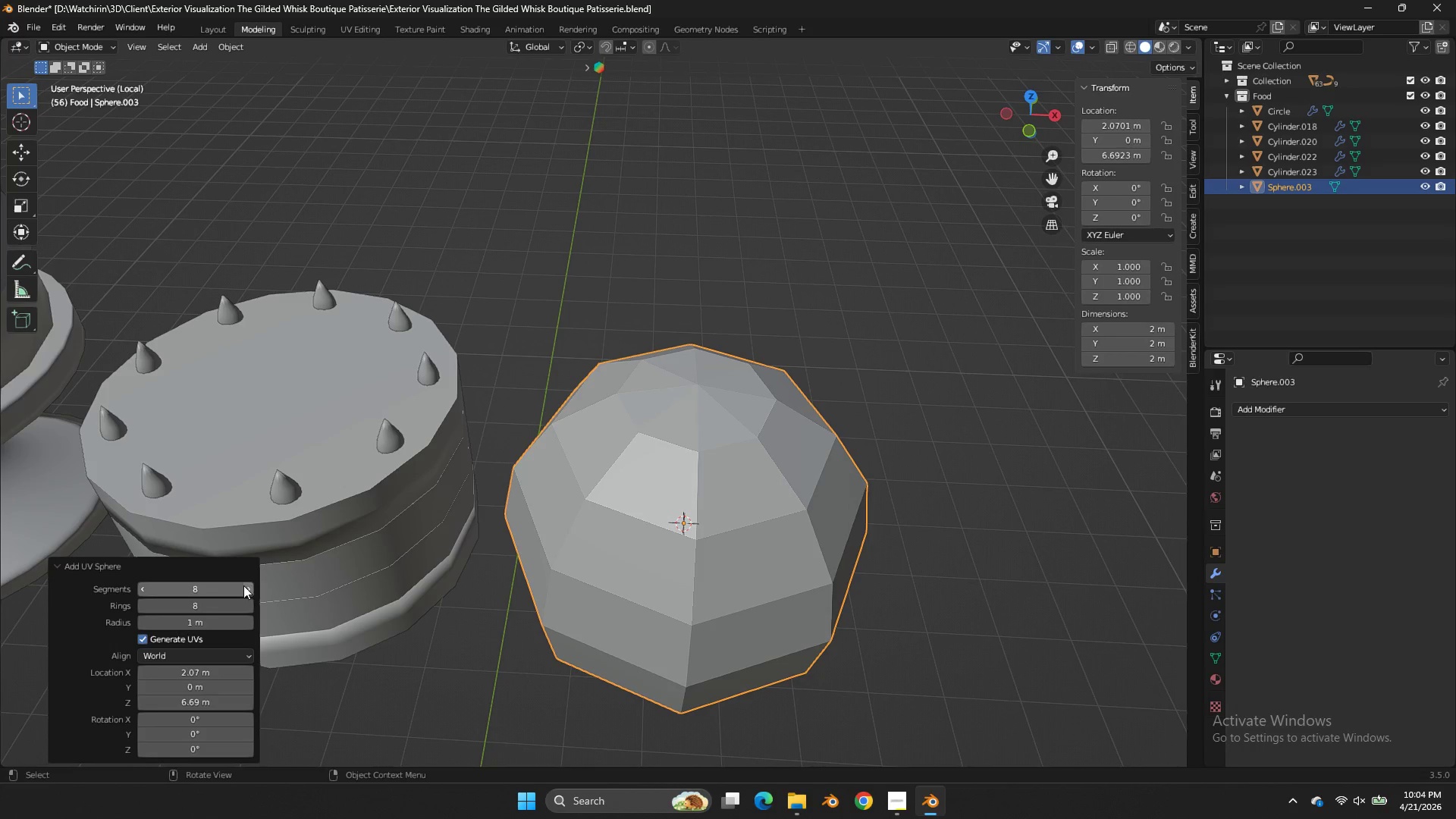 
left_click([233, 585])
 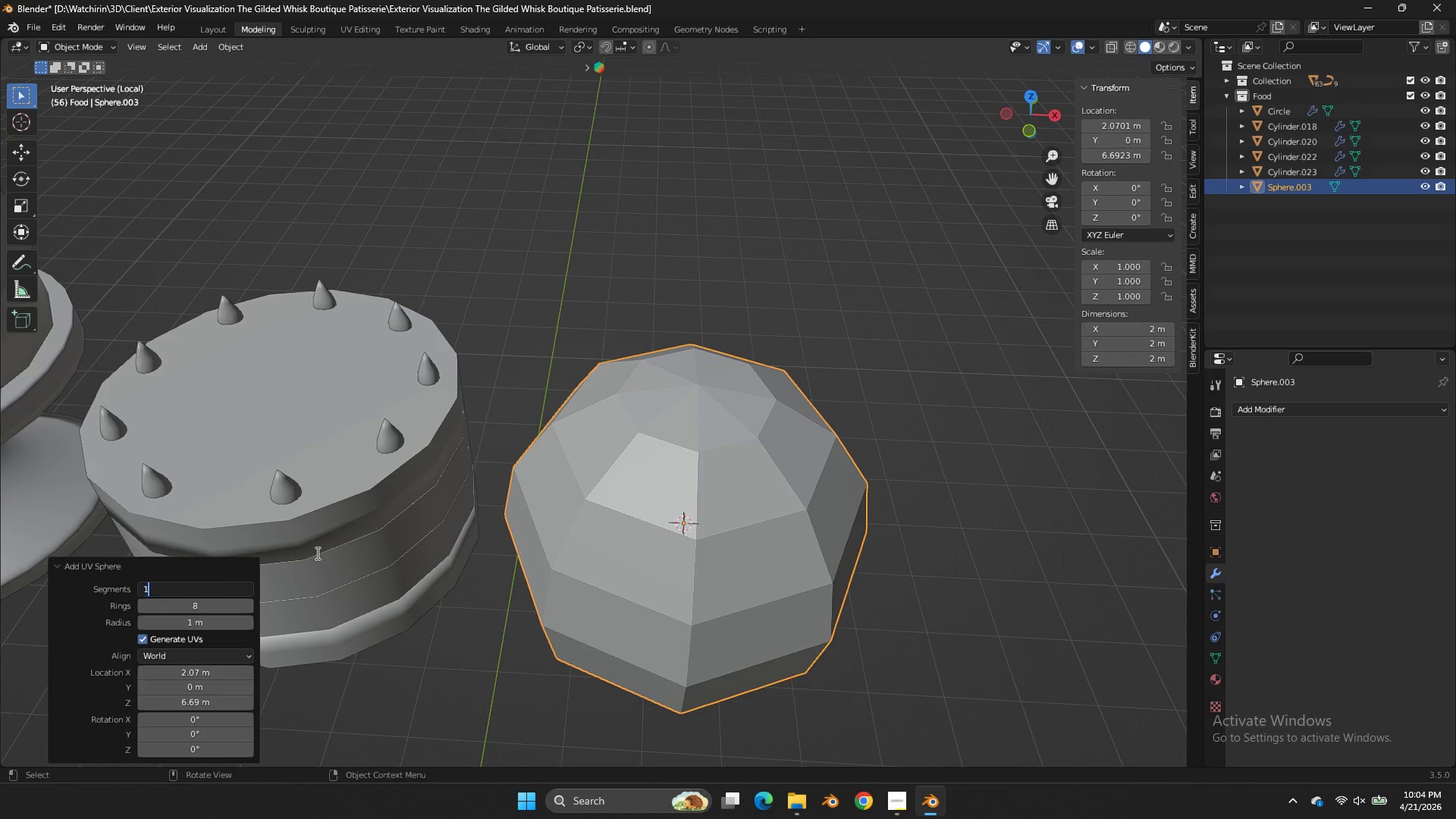 
type(12)
 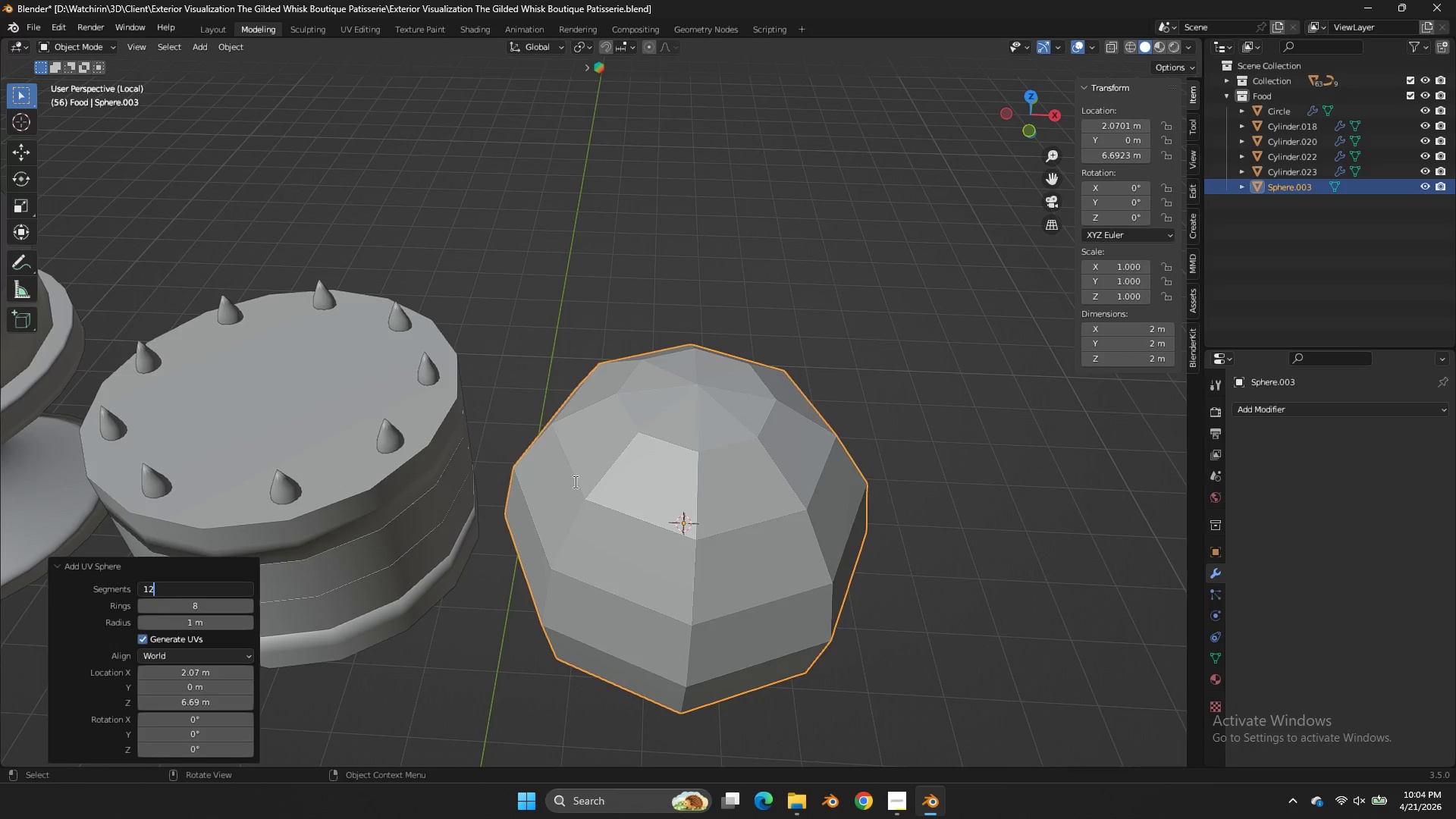 
left_click([574, 482])
 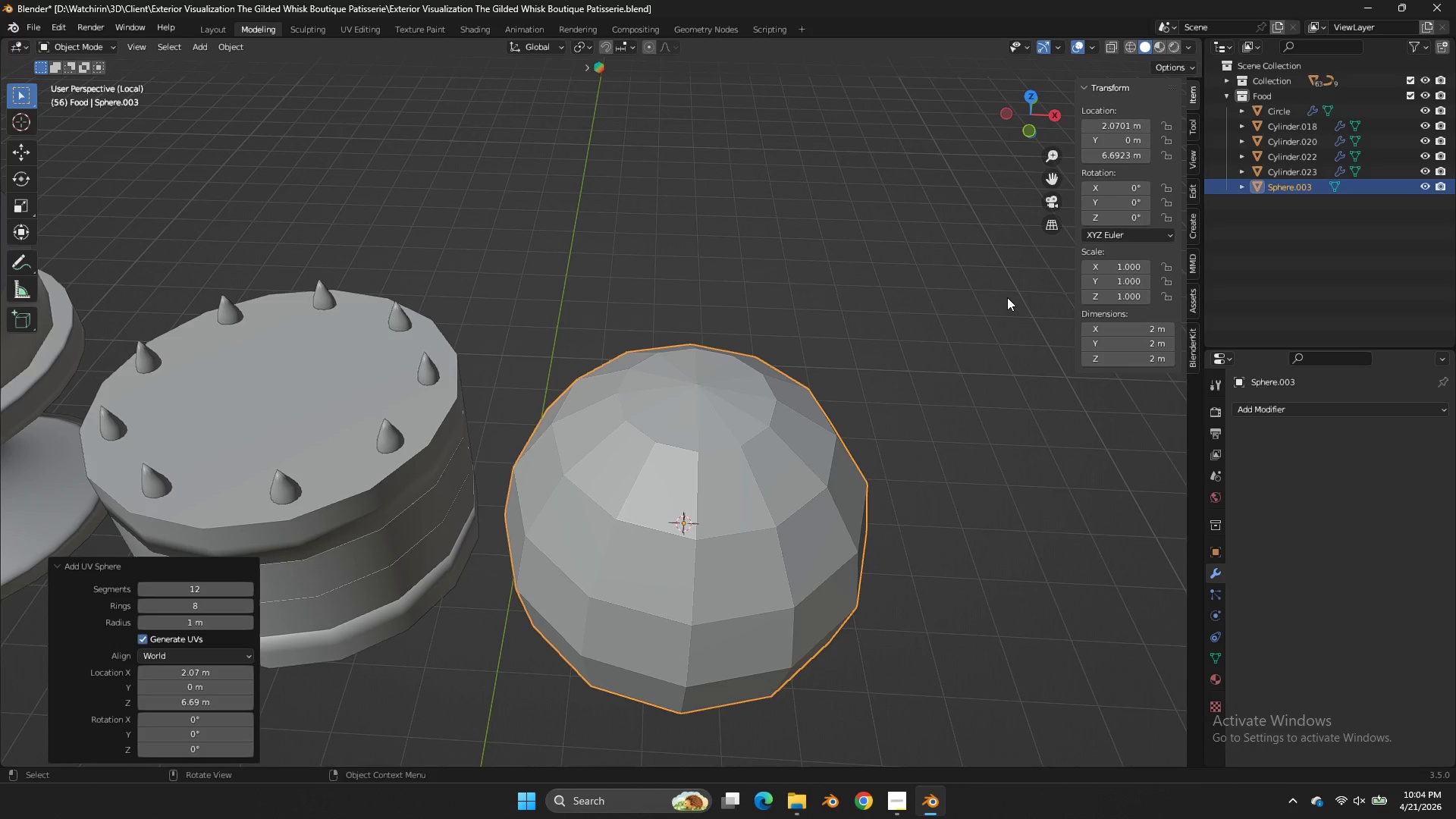 
key(Tab)
 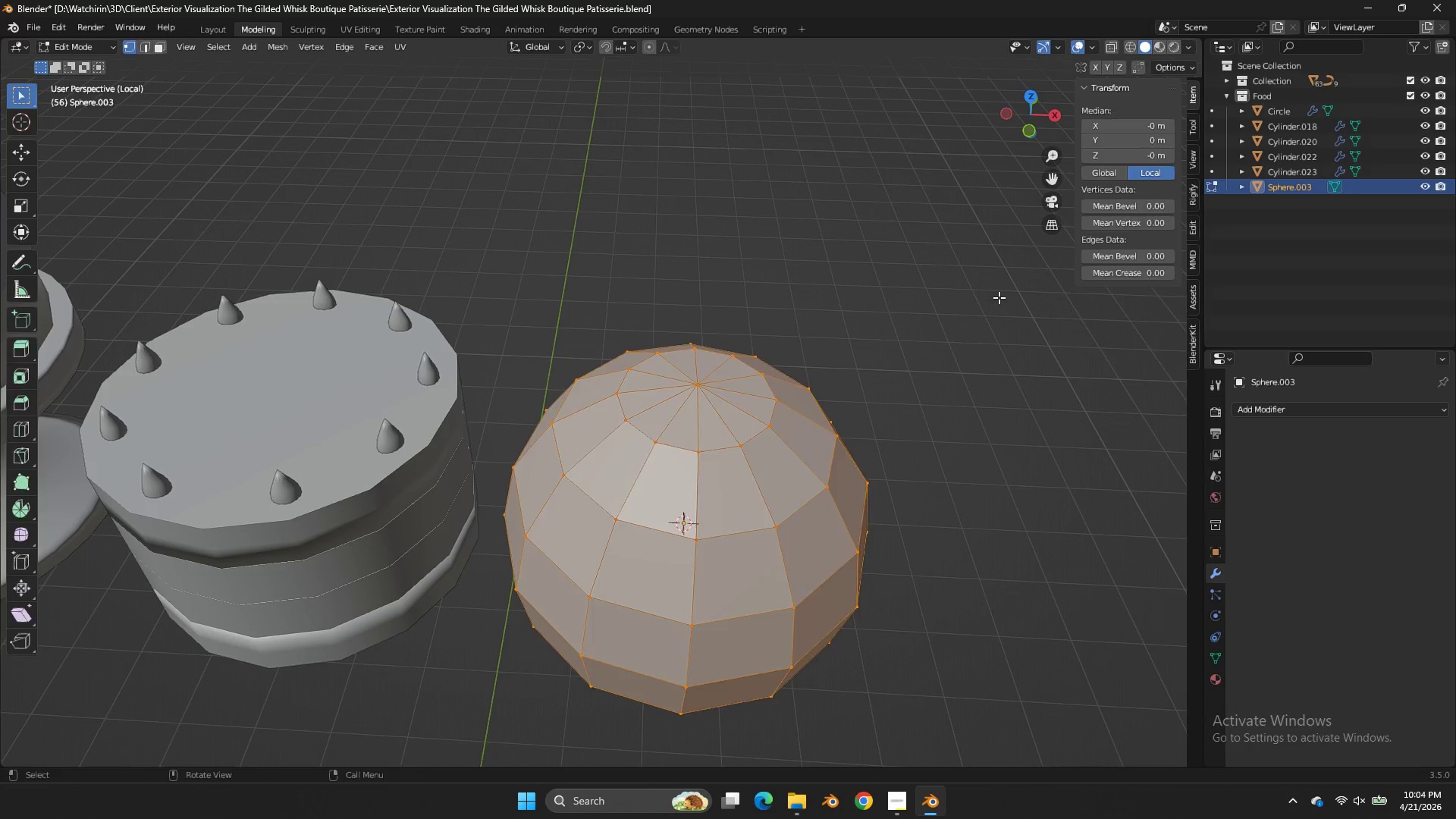 
key(Tab)
 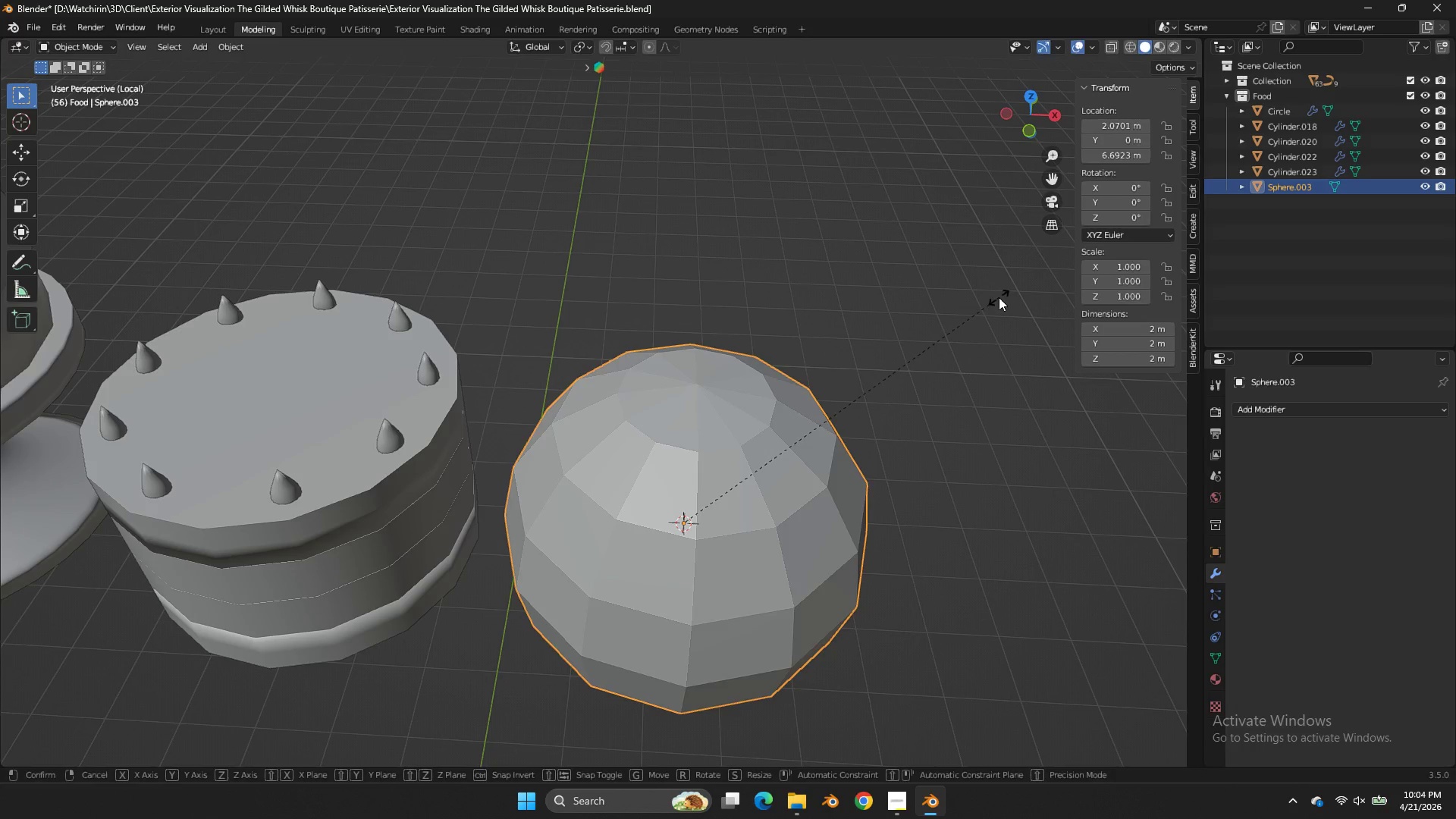 
key(S)
 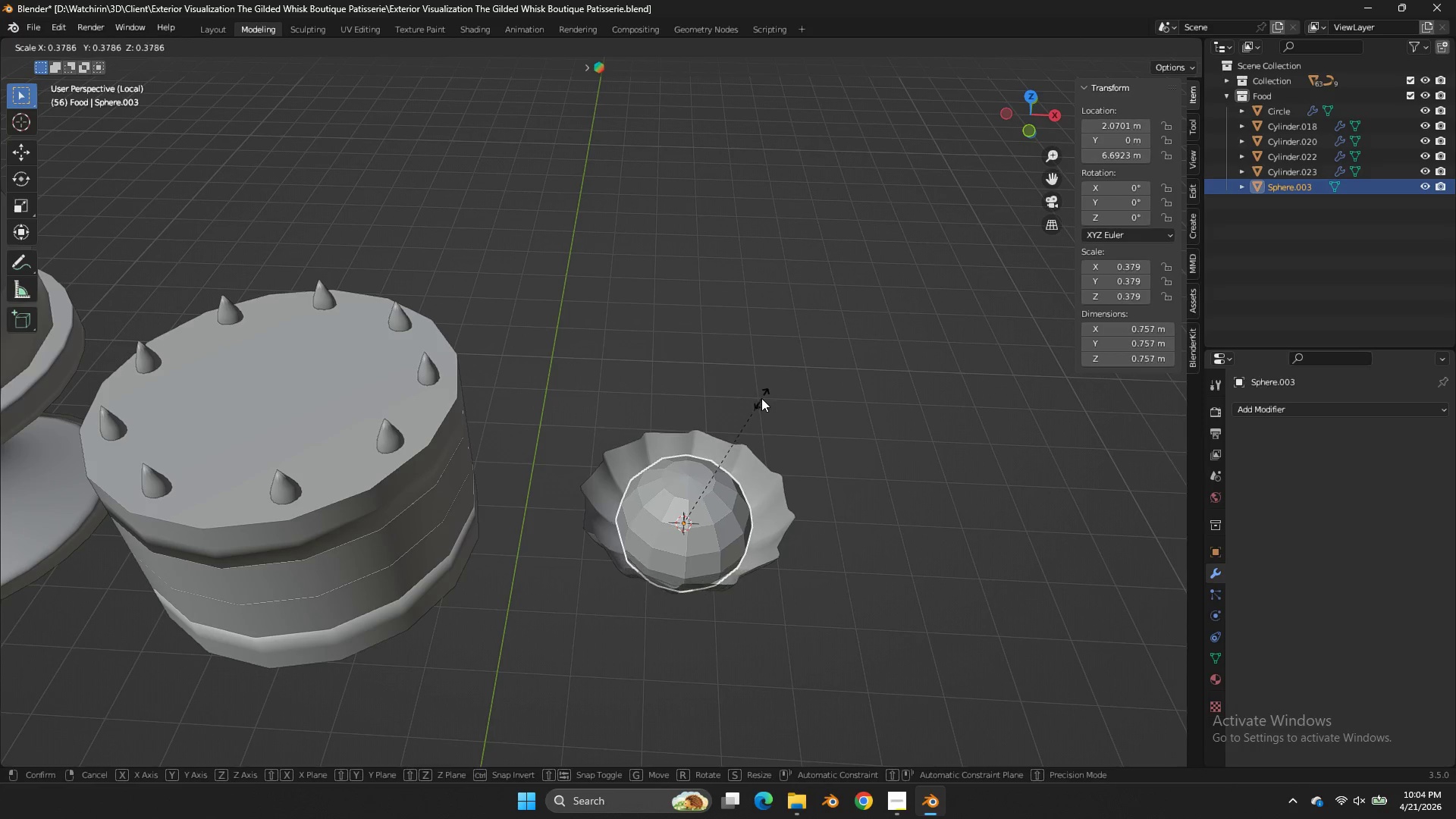 
left_click_drag(start_coordinate=[761, 397], to_coordinate=[774, 390])
 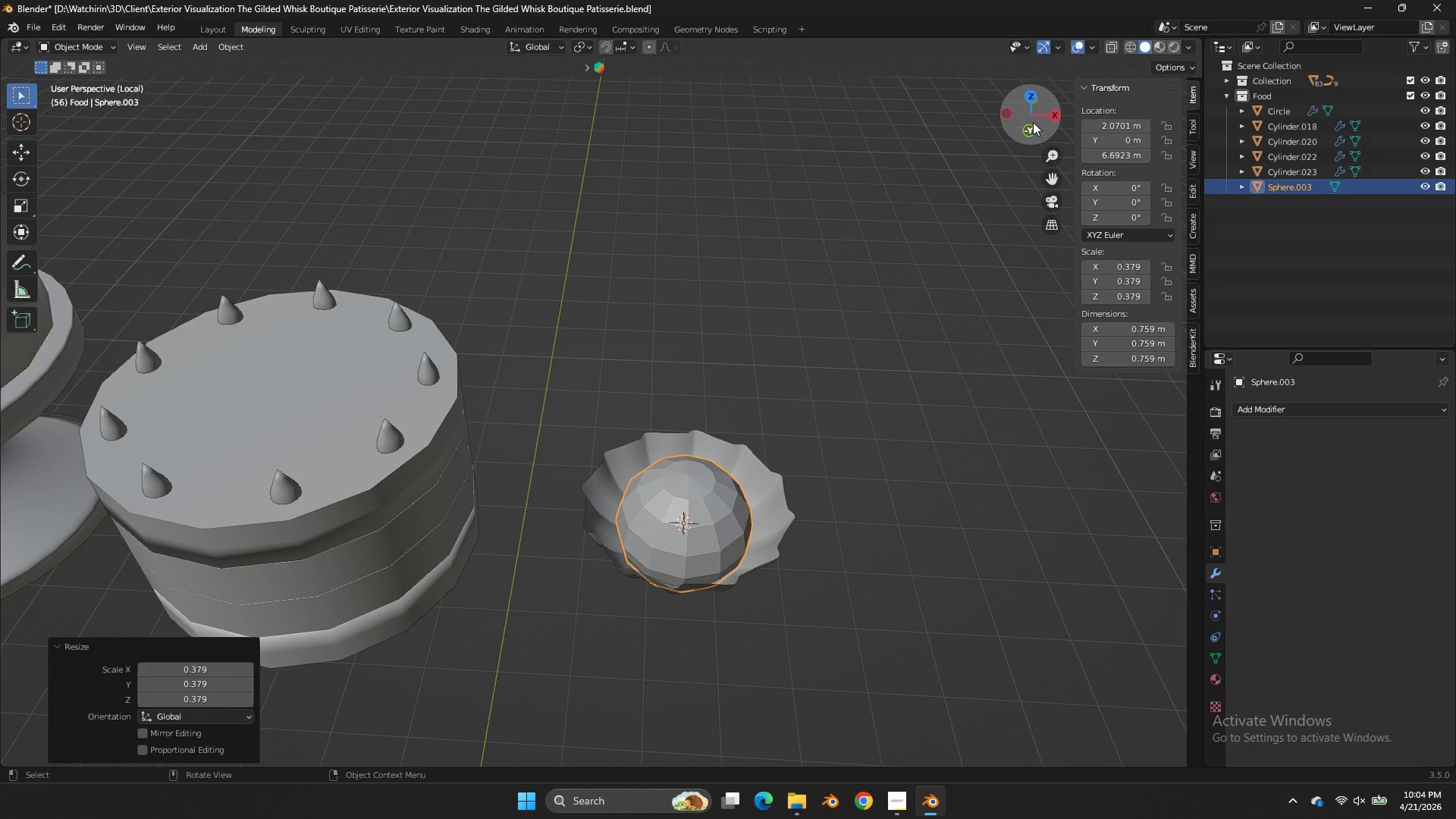 
left_click([1033, 122])
 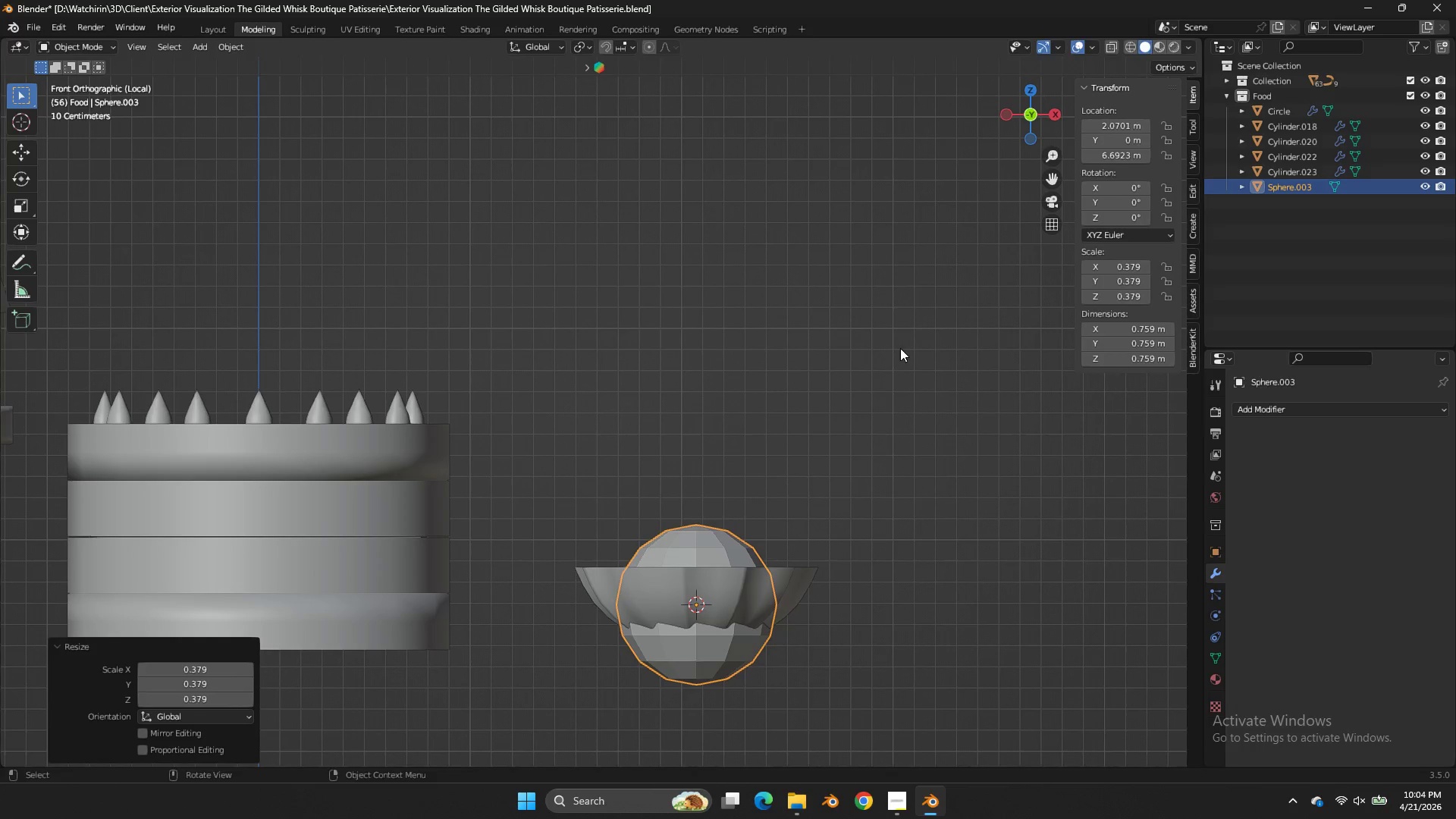 
type(gz)
 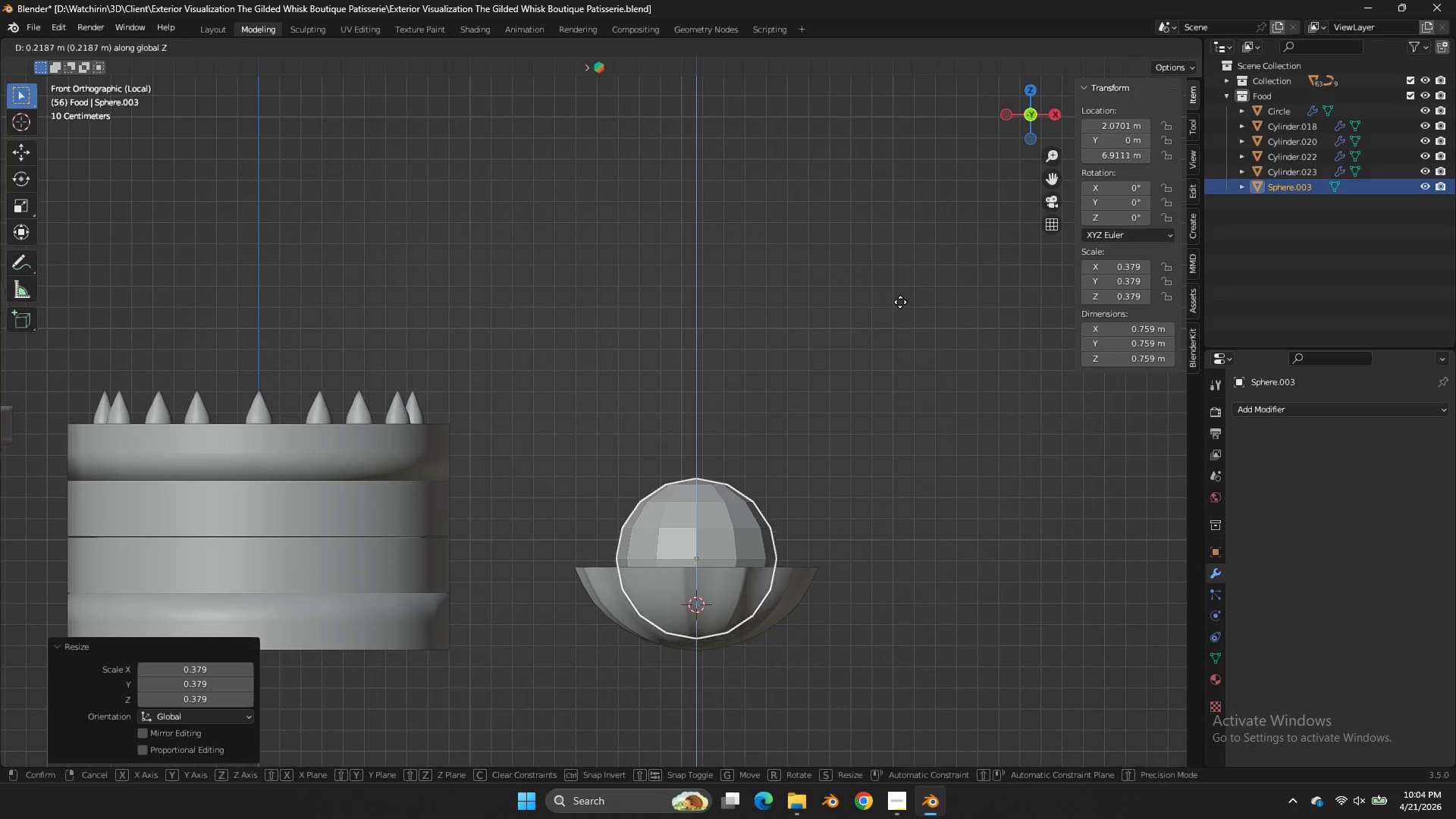 
left_click([900, 302])
 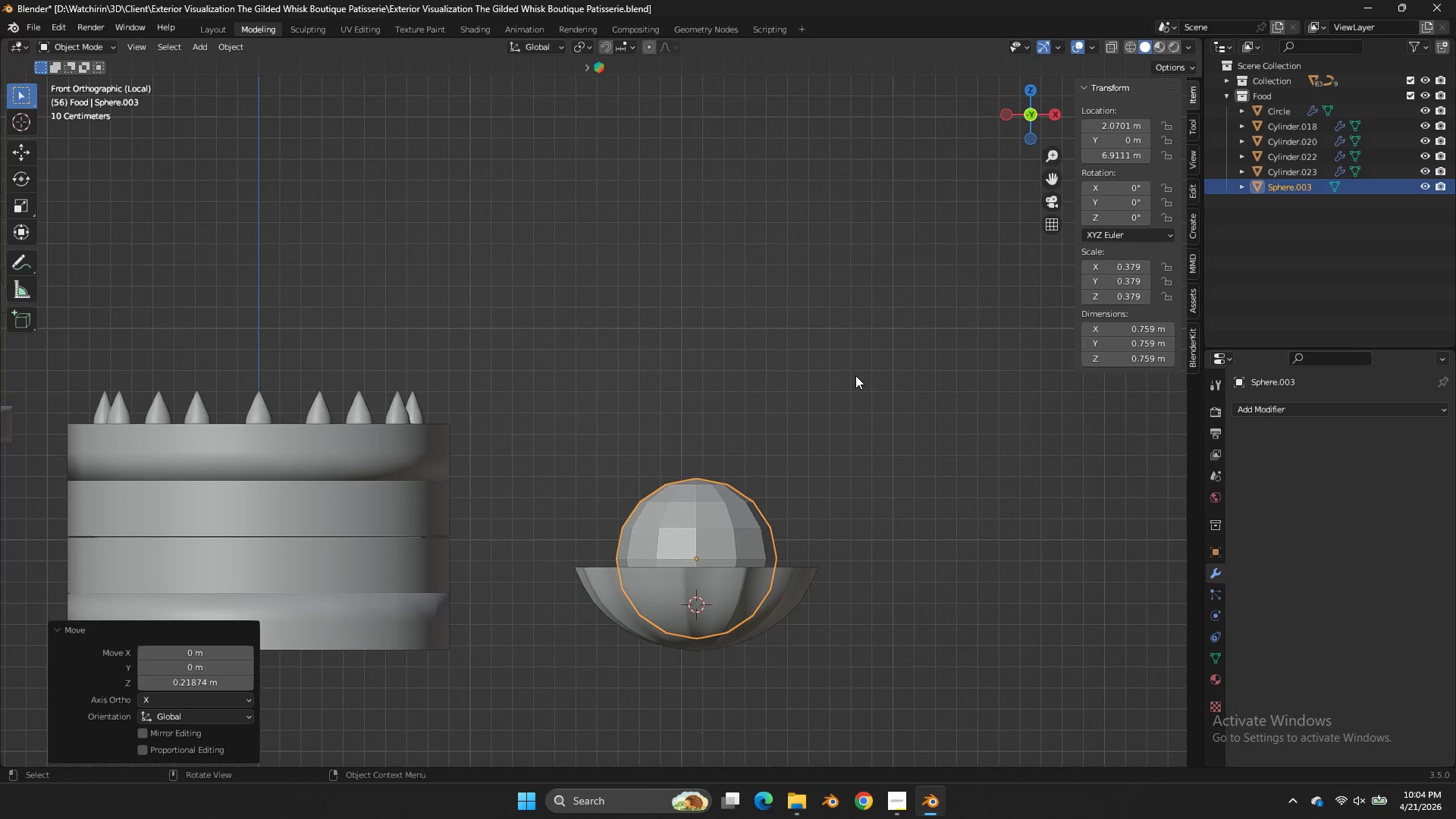 
key(Tab)
 